 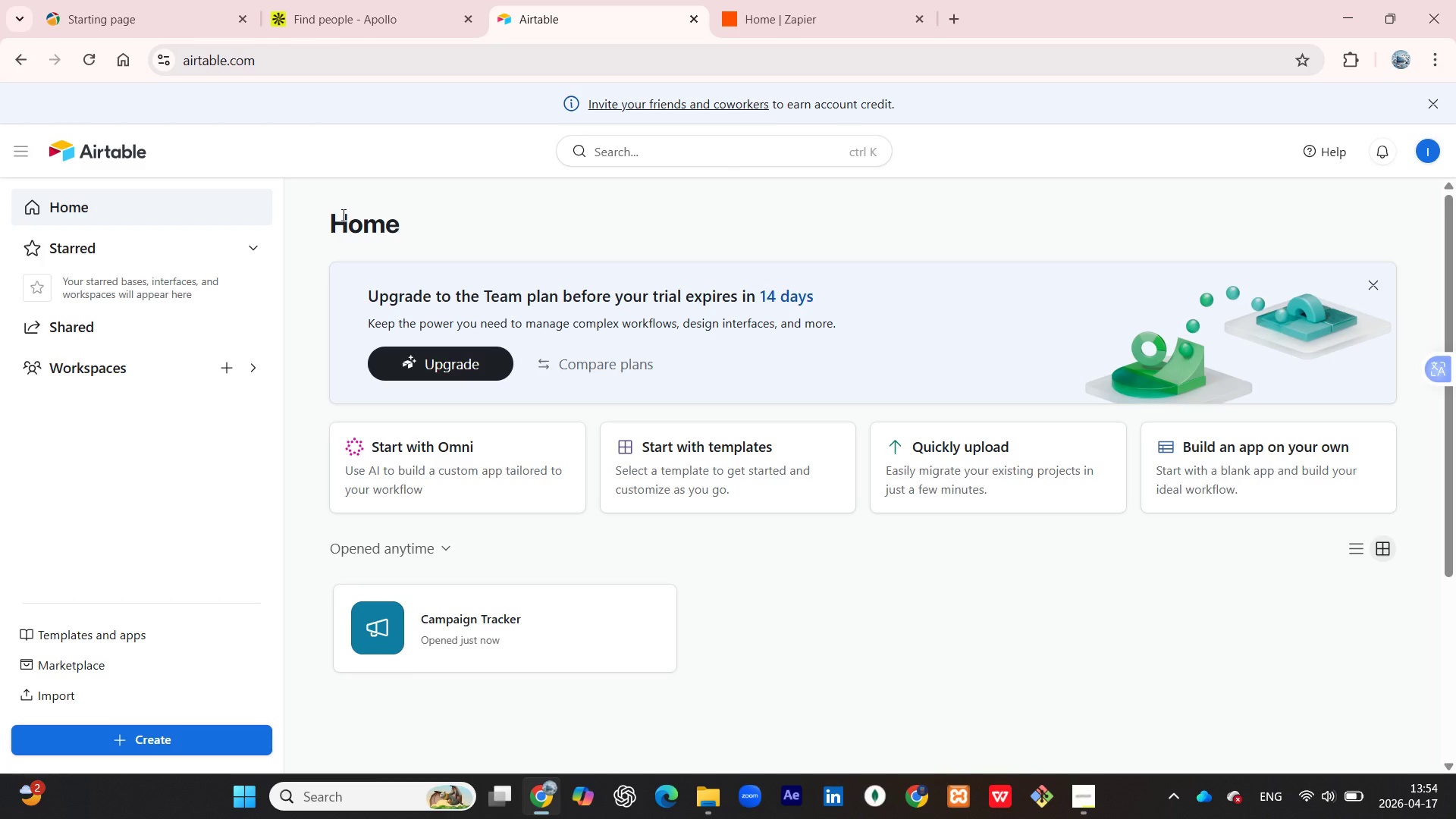 
left_click([158, 736])
 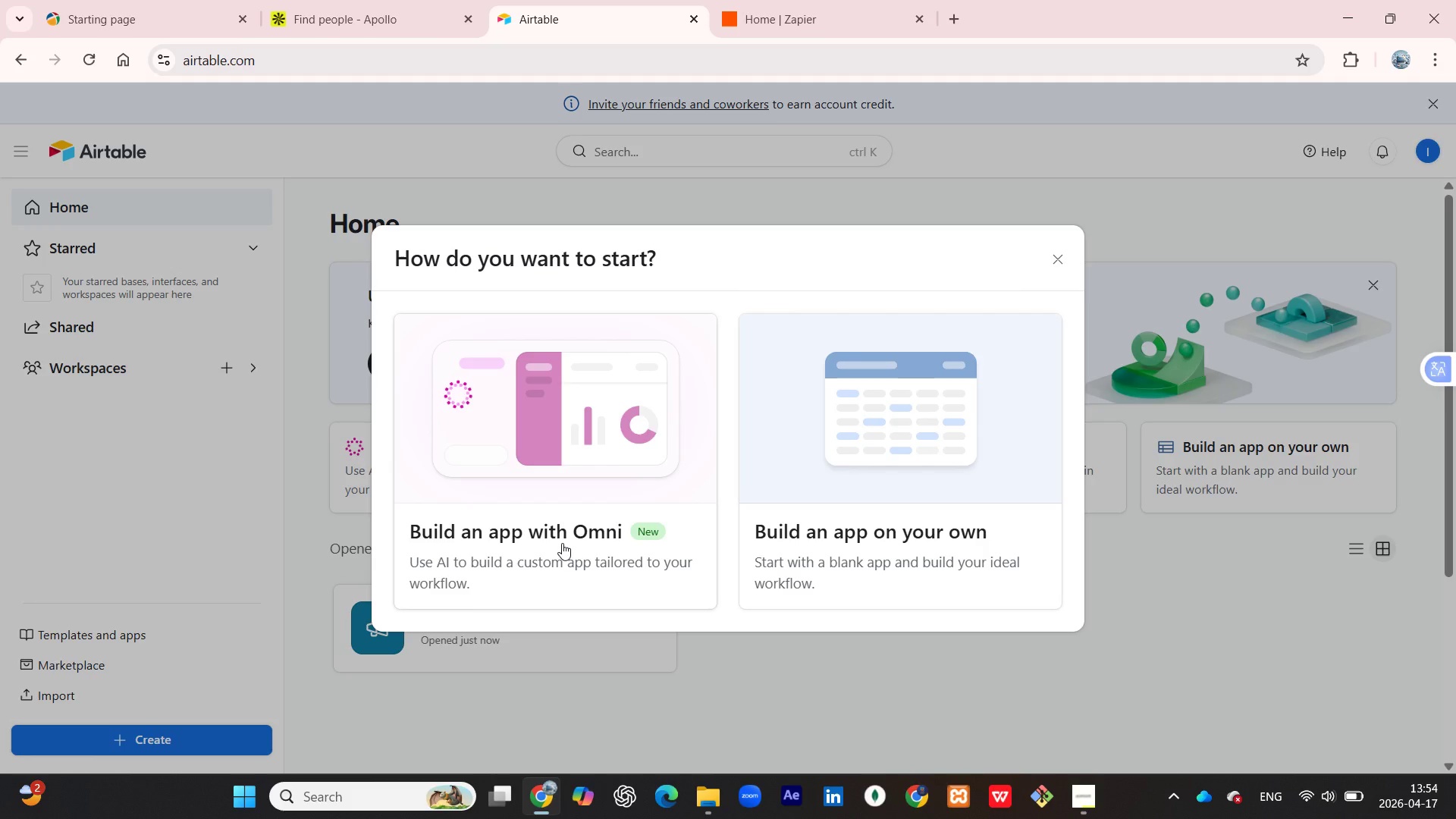 
wait(18.0)
 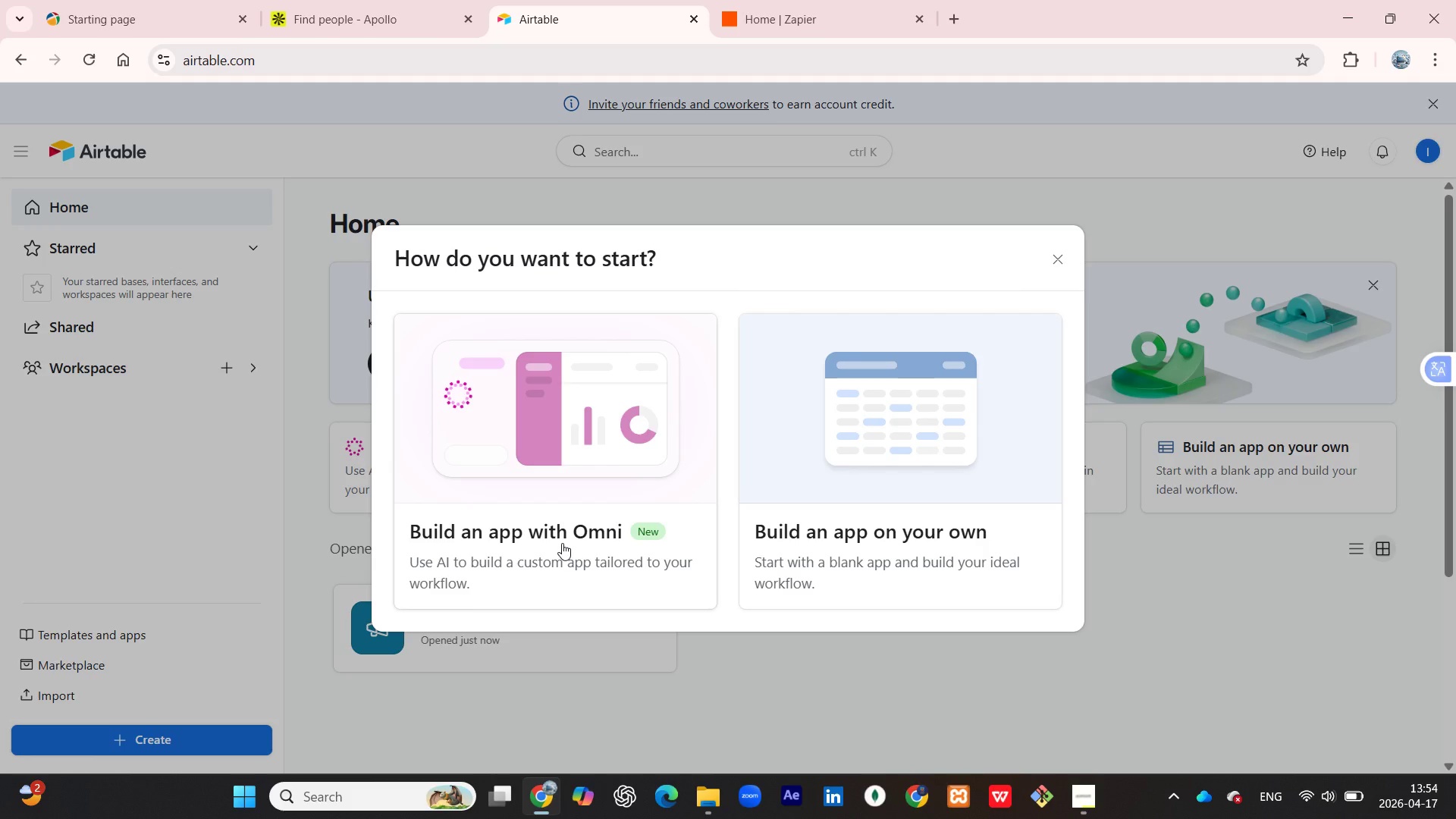 
left_click([827, 461])
 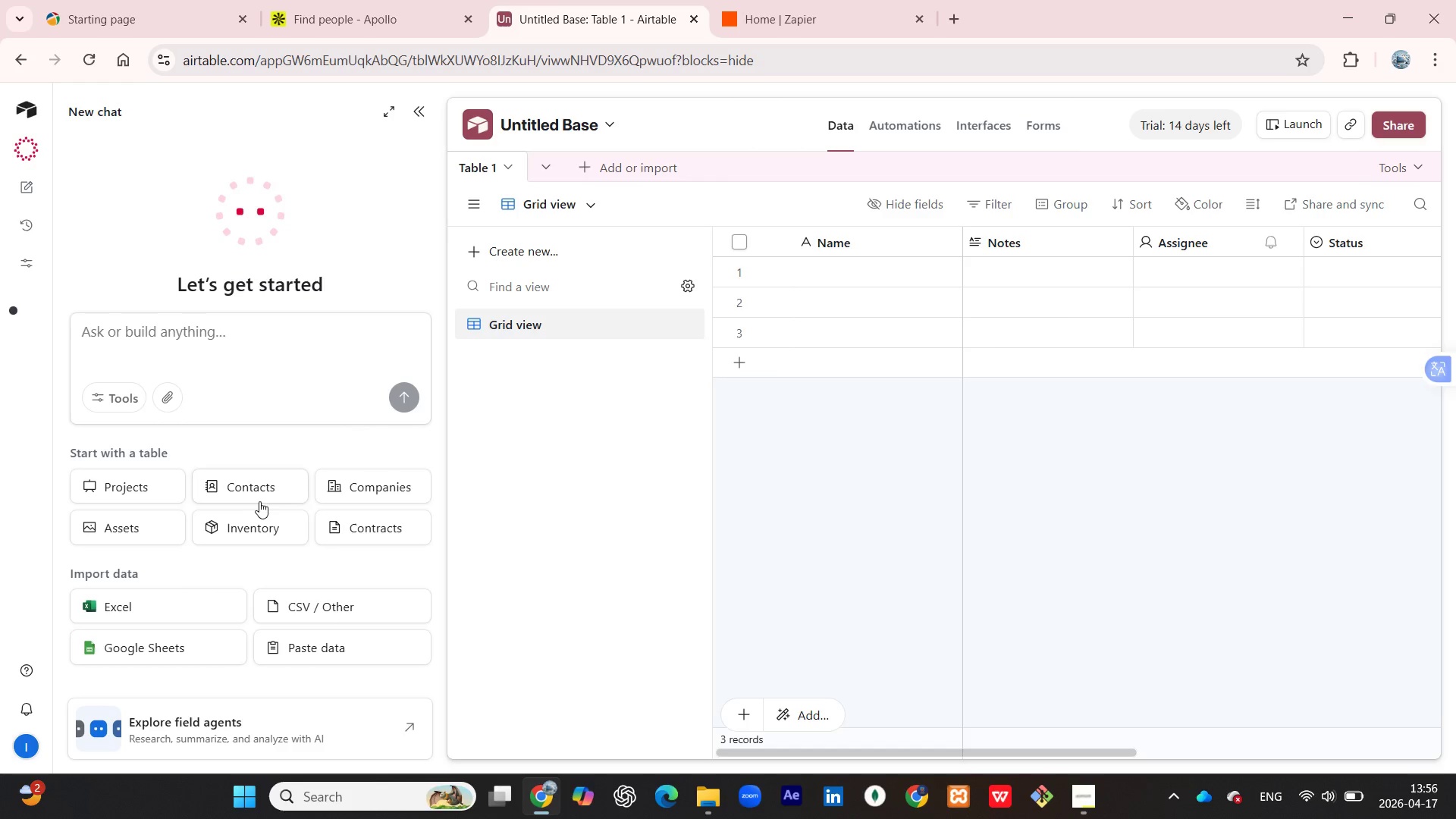 
wait(99.58)
 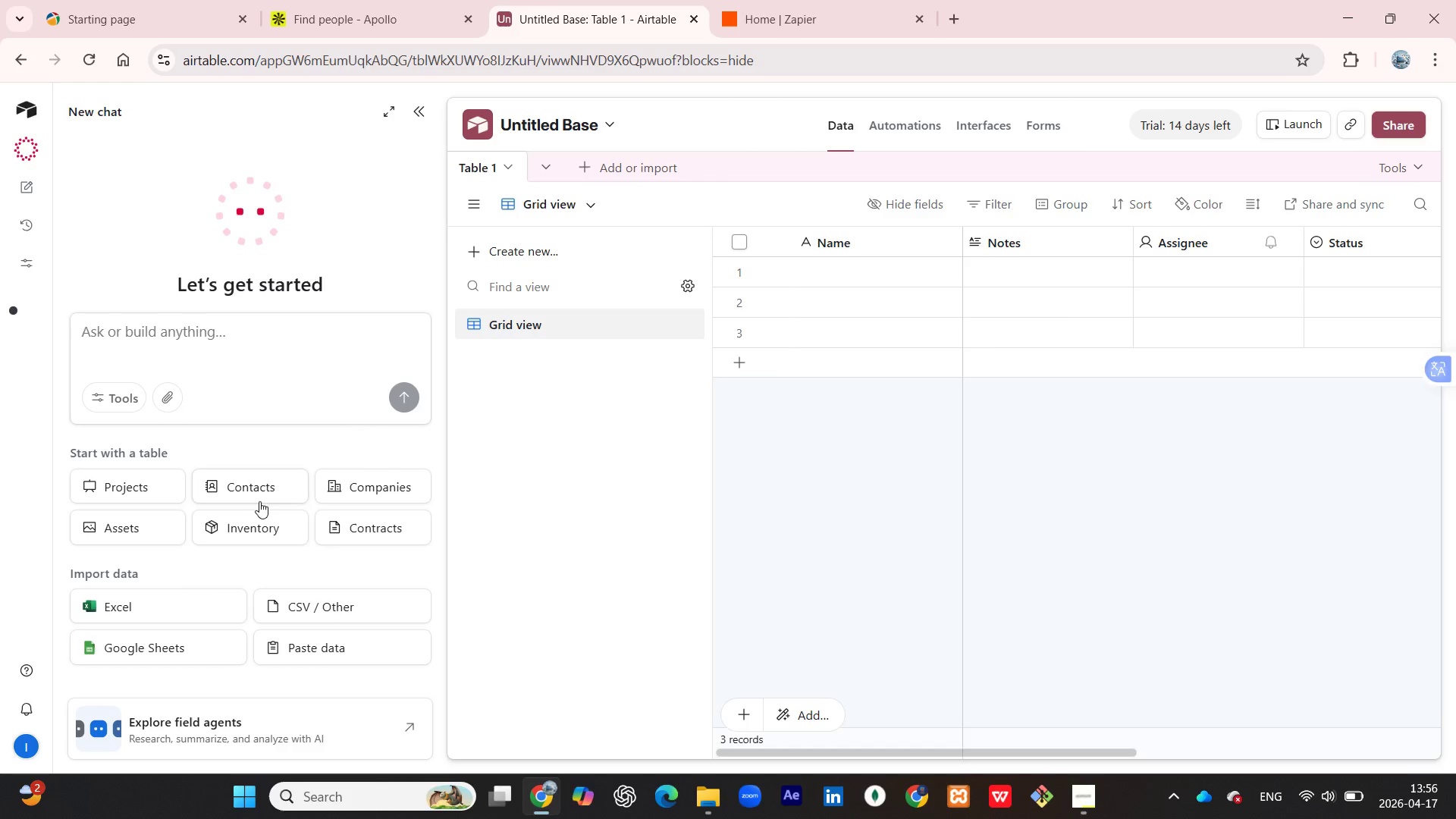 
left_click([468, 206])
 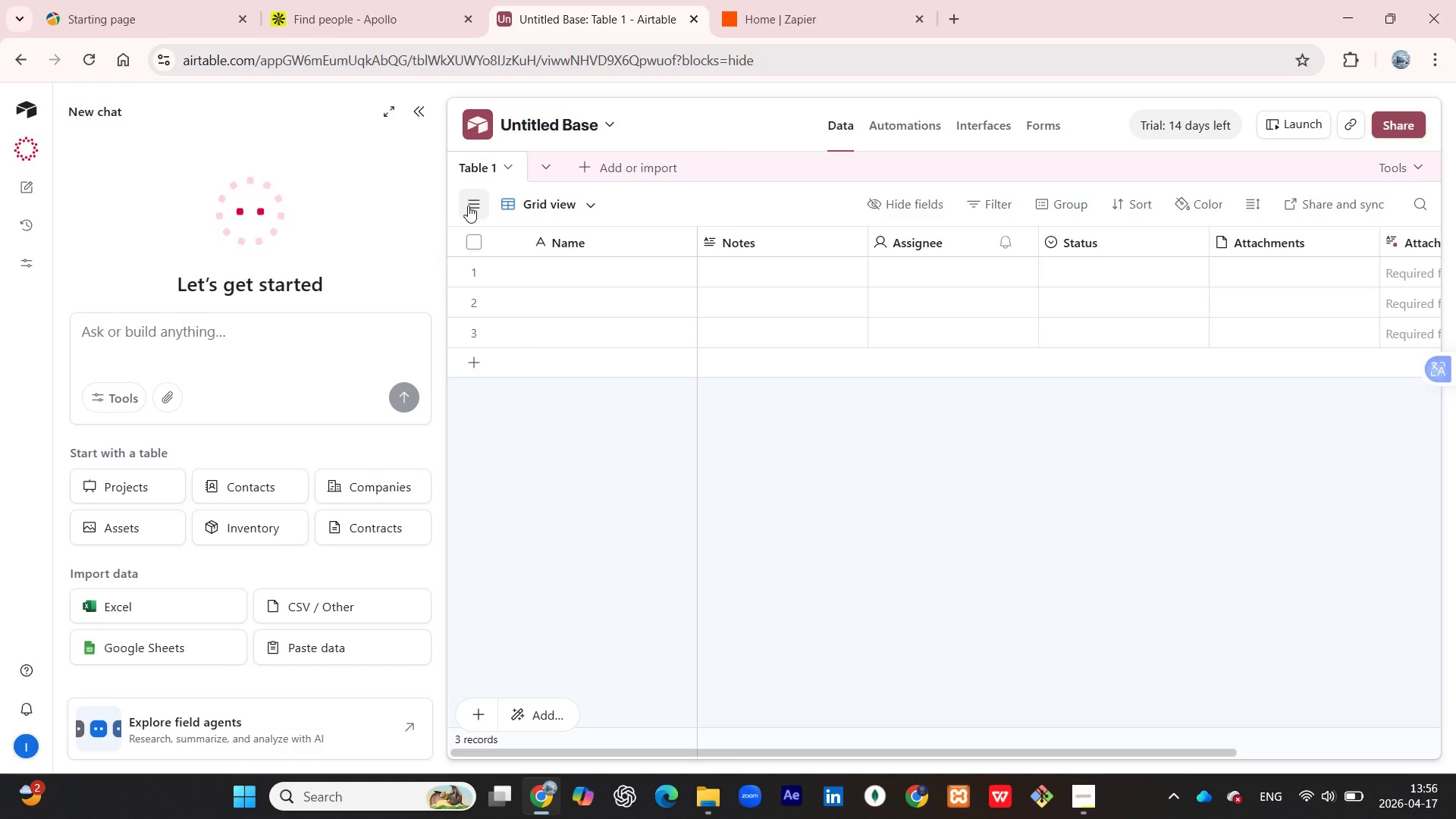 
left_click([468, 206])
 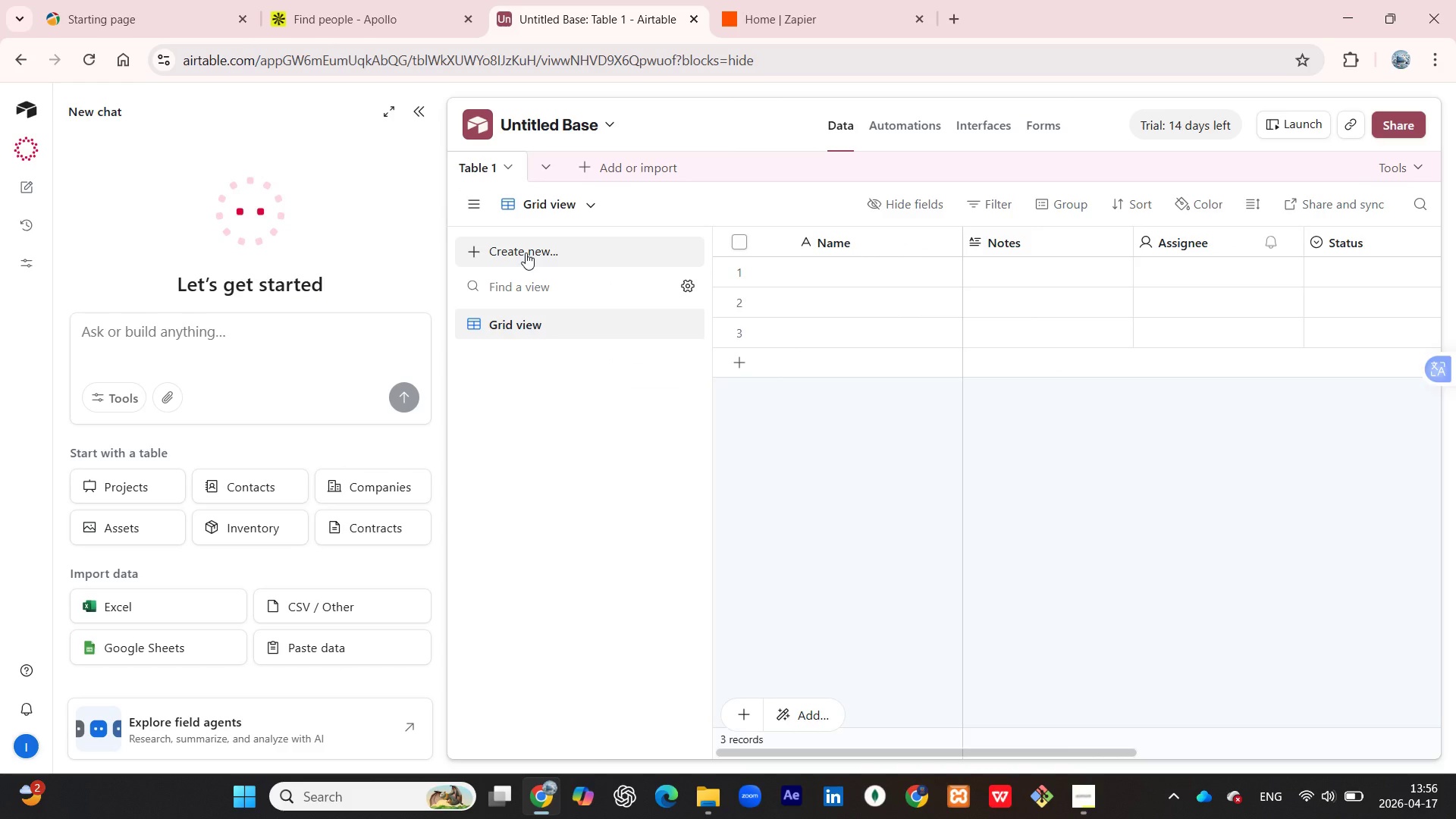 
left_click([526, 253])
 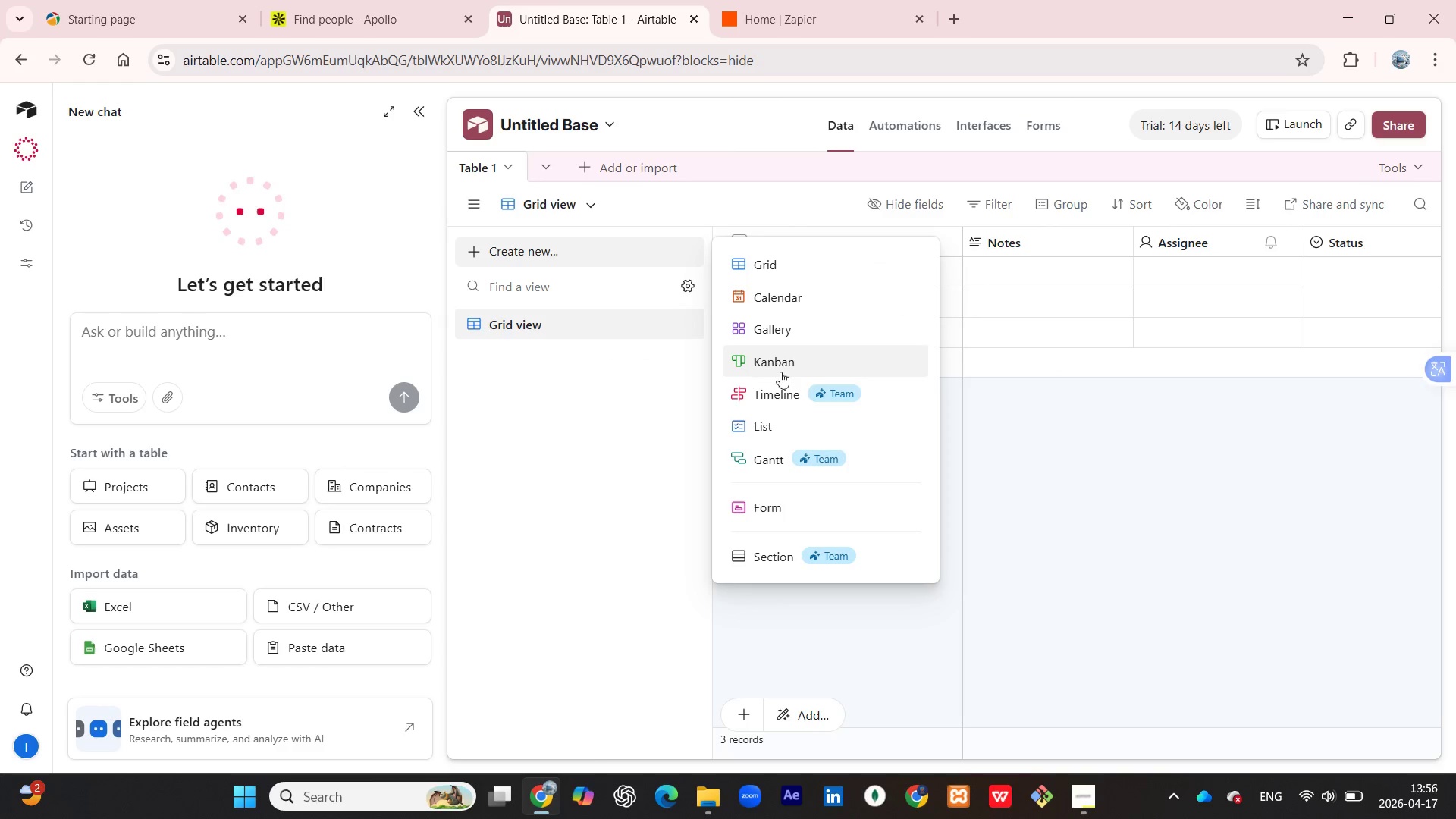 
left_click([1131, 455])
 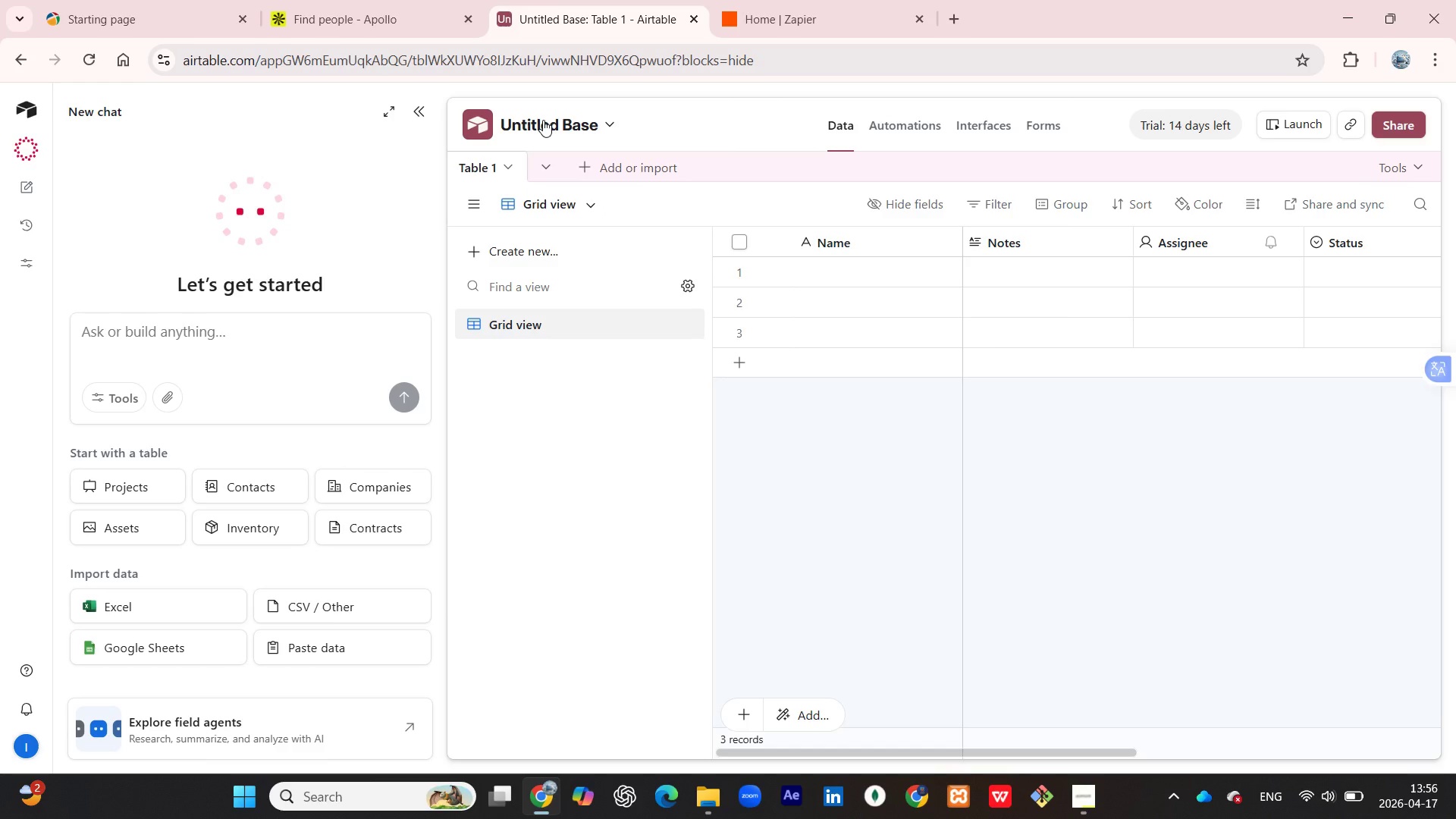 
wait(21.81)
 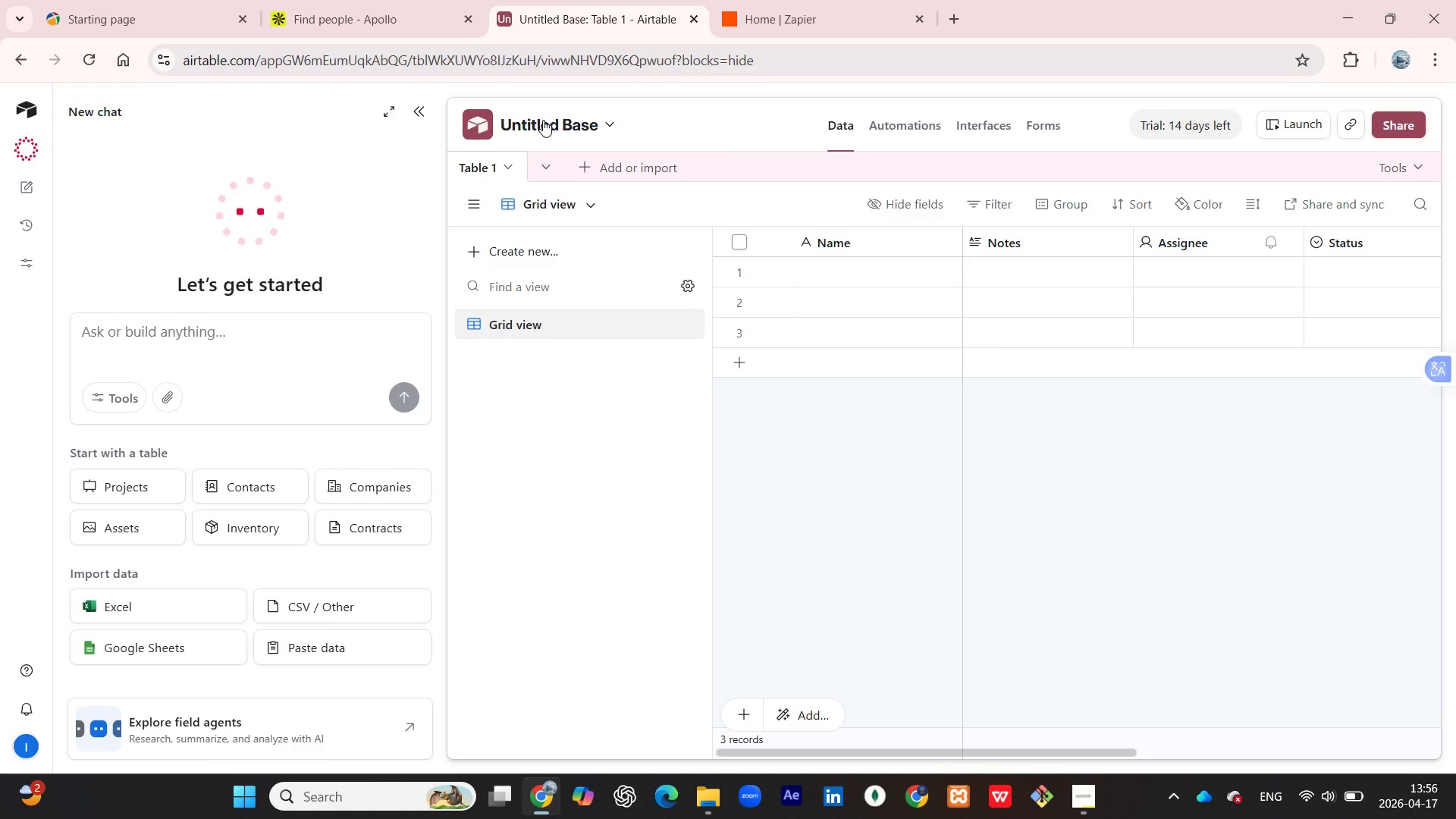 
double_click([541, 122])
 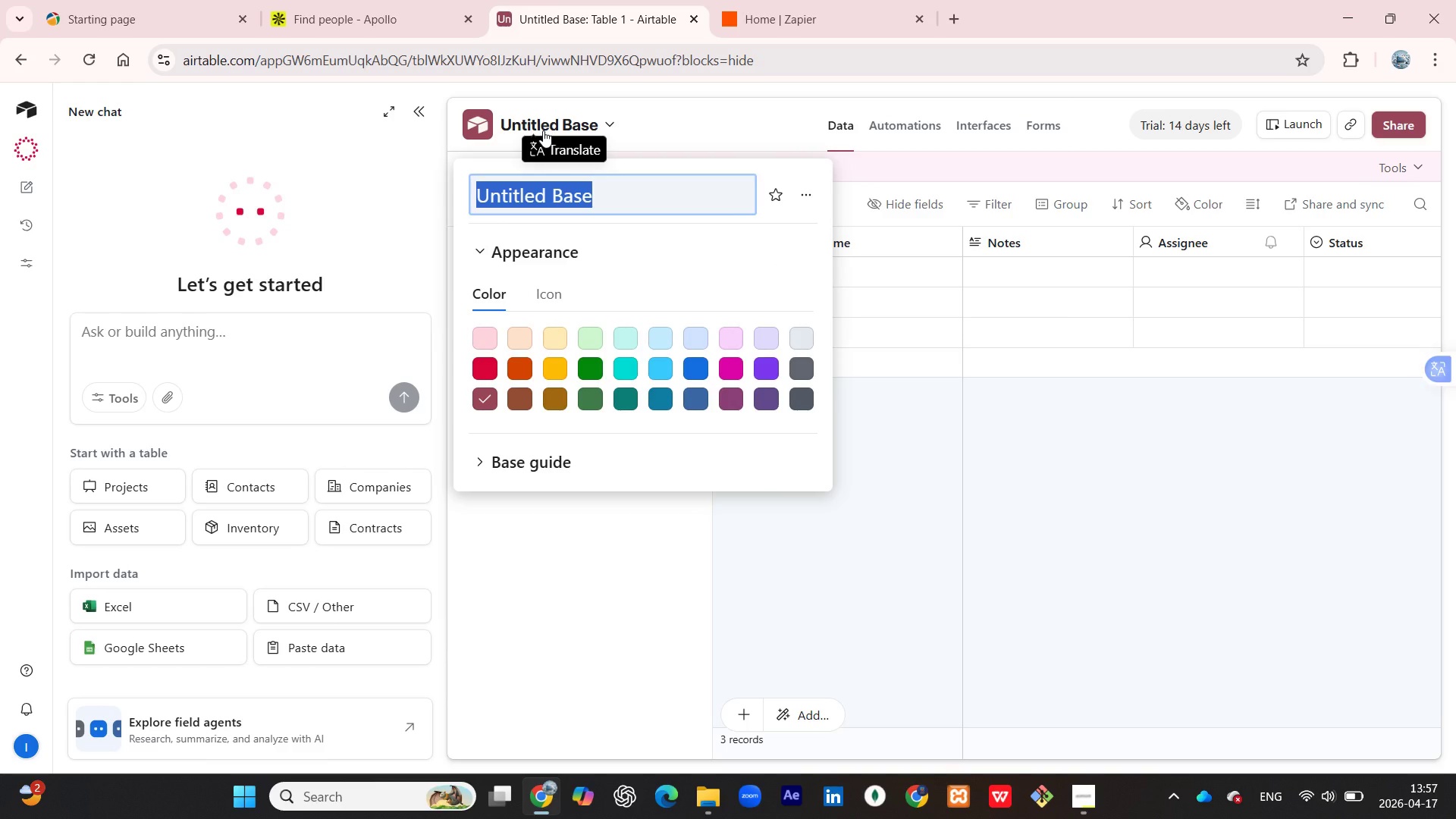 
type(InnoLead Sales Base)
 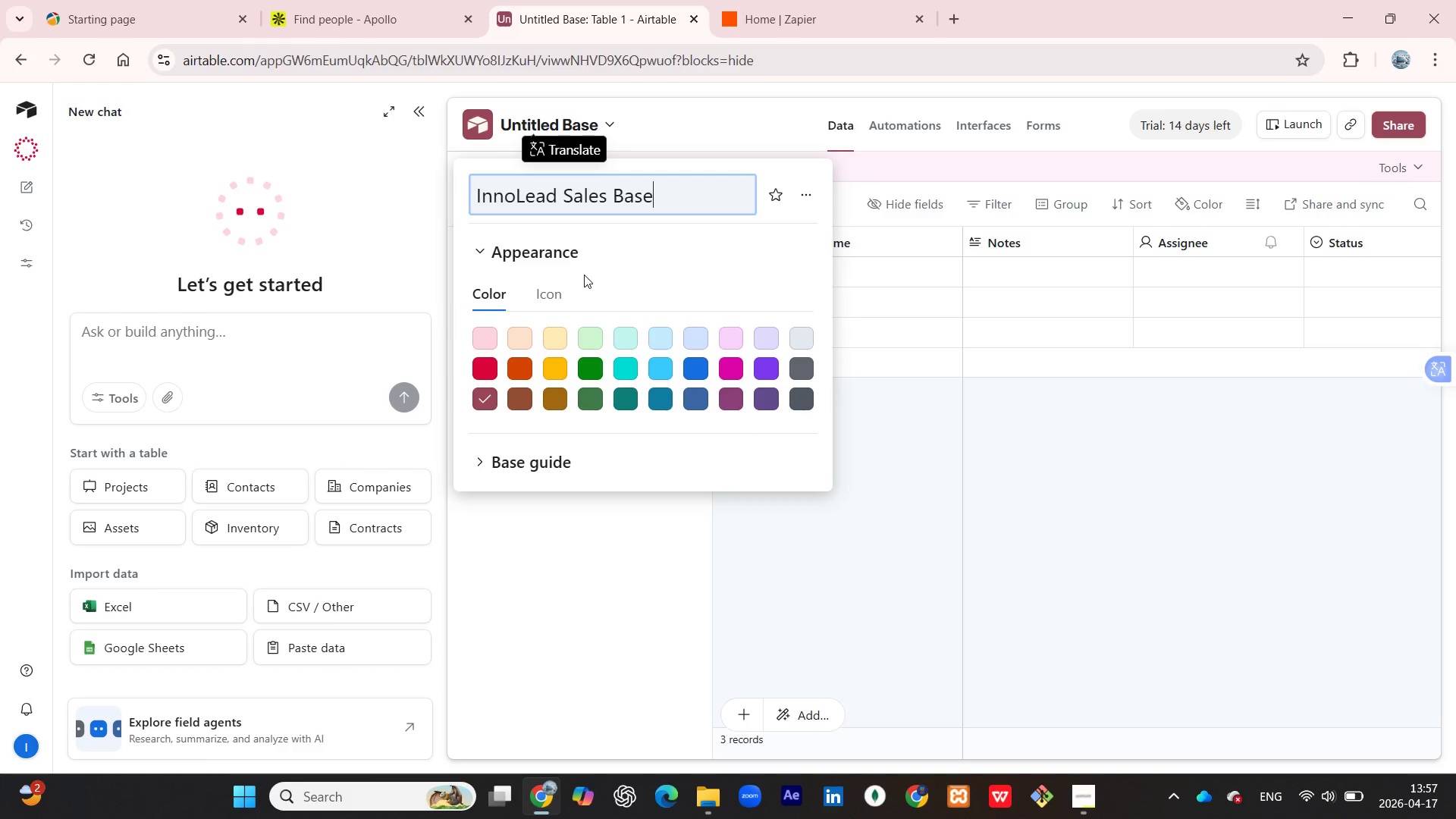 
left_click([679, 262])
 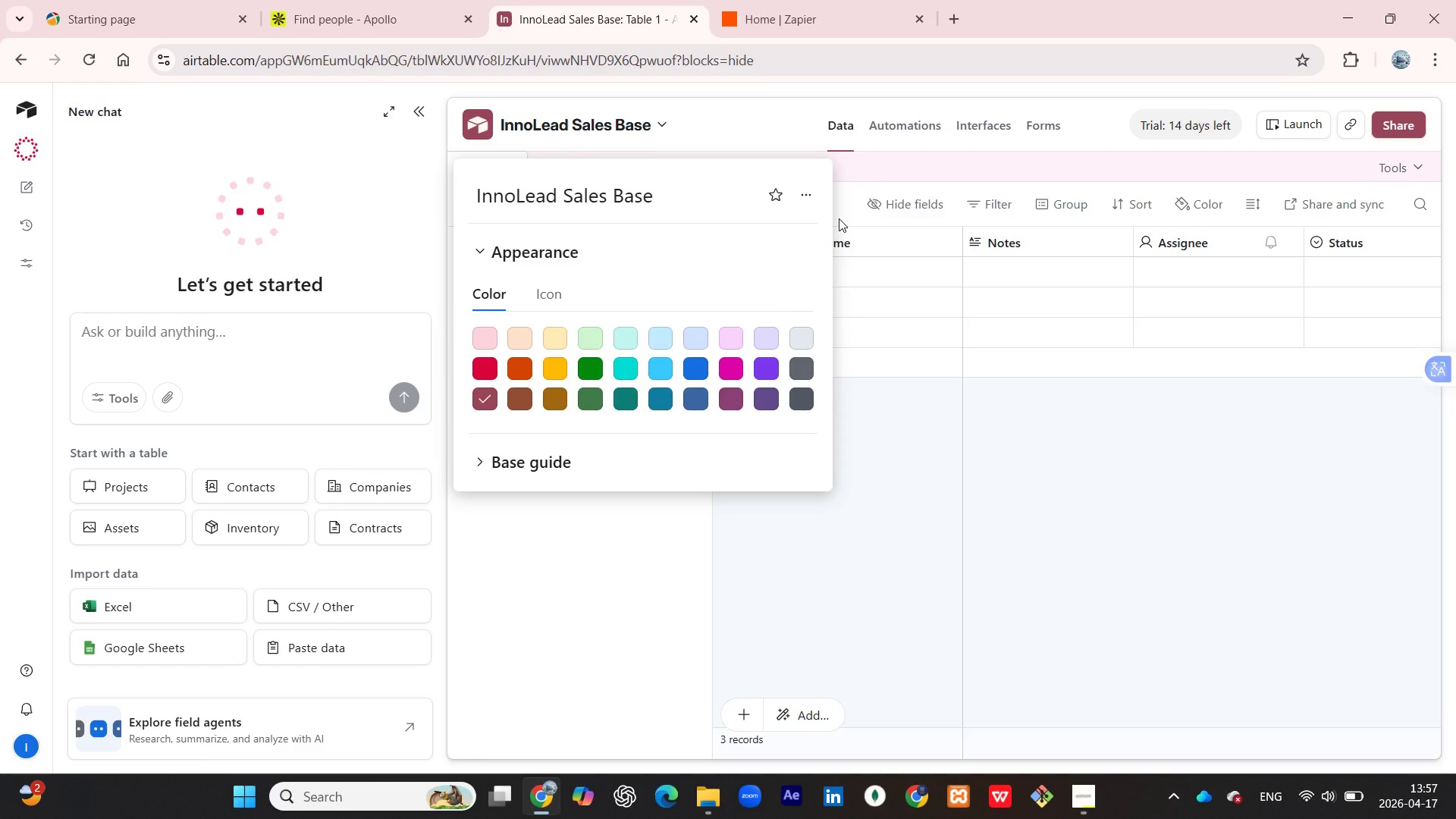 
left_click([852, 215])
 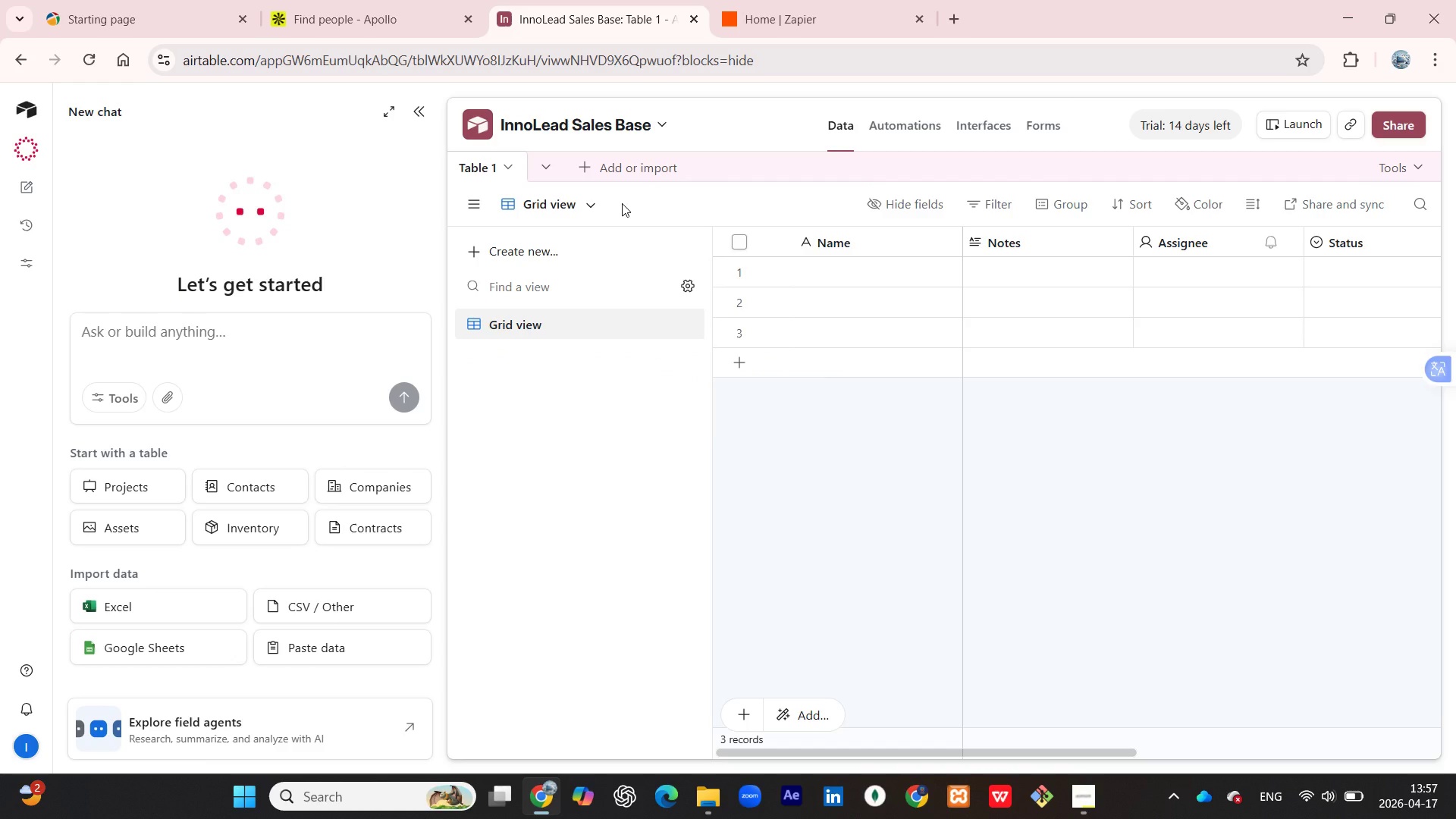 
wait(17.95)
 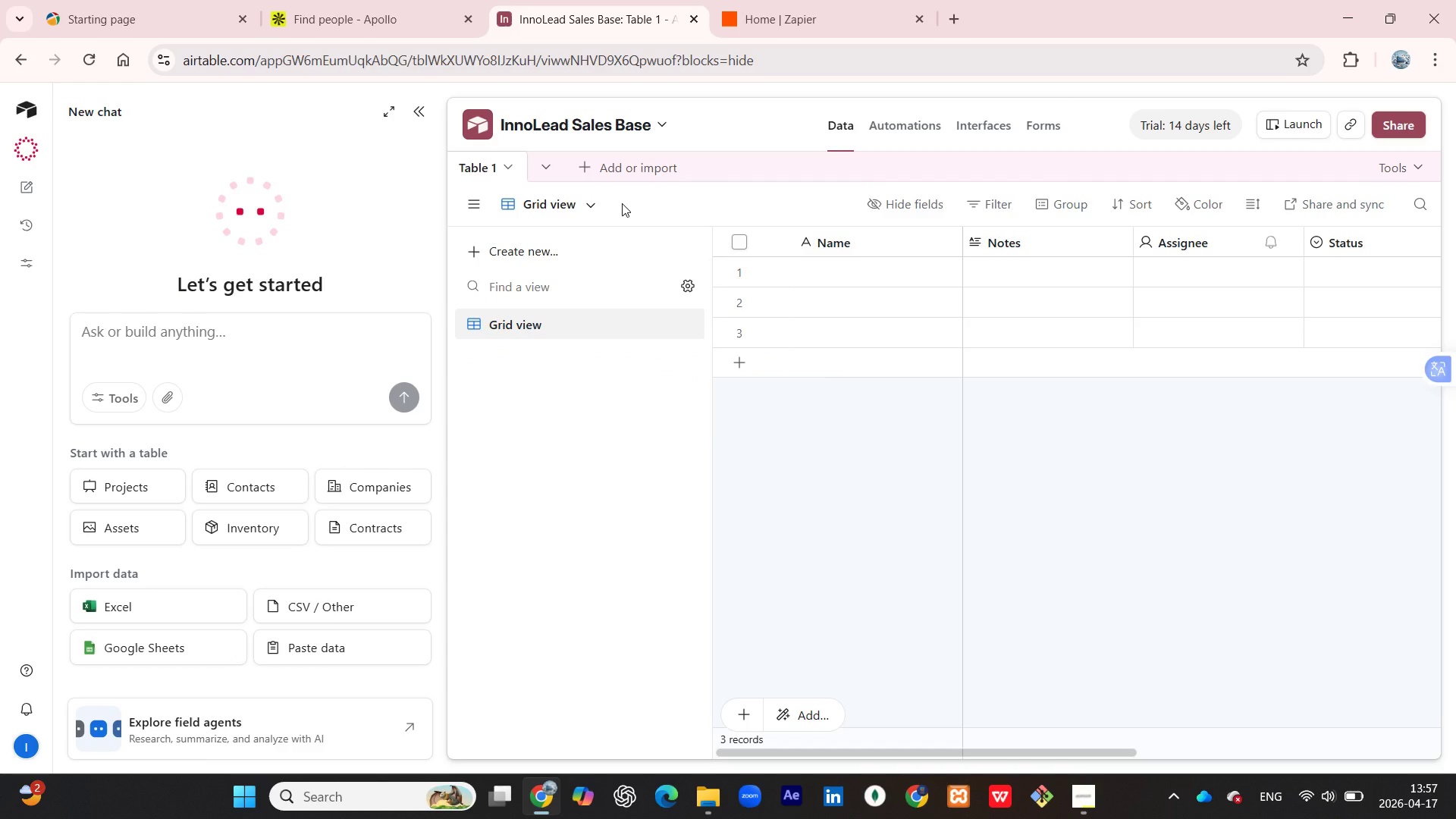 
left_click([831, 241])
 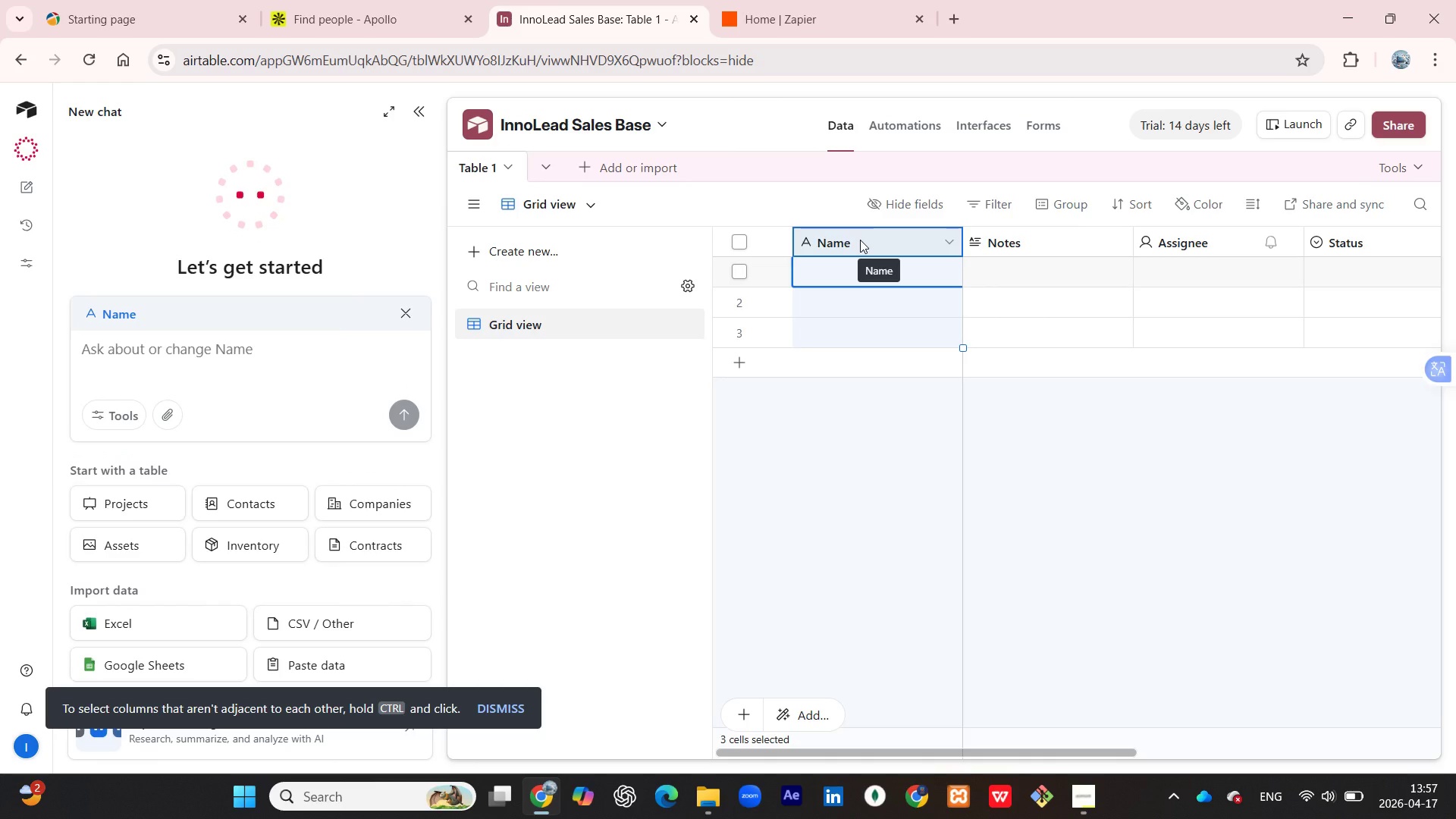 
left_click([861, 240])
 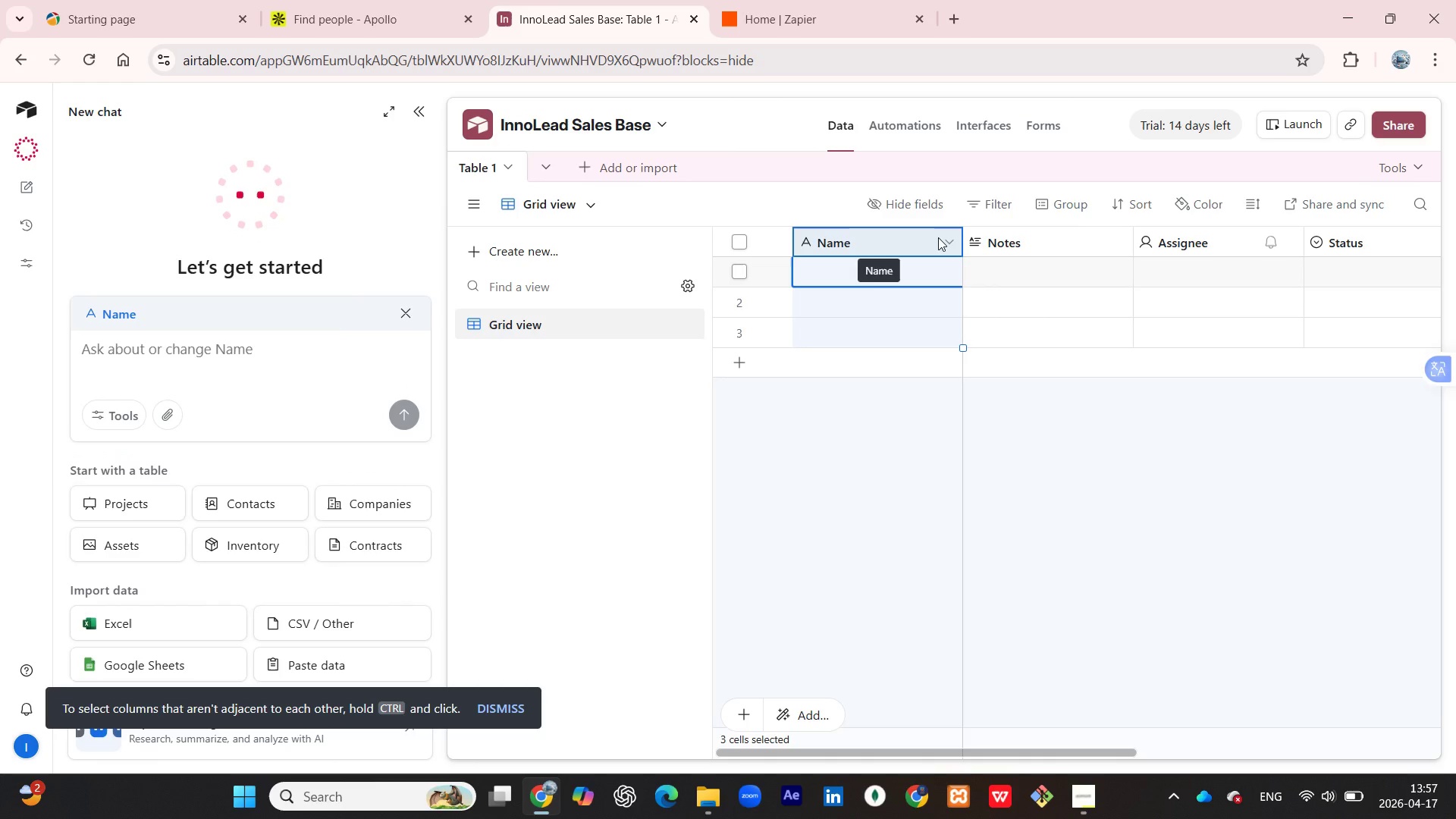 
mouse_move([915, 253])
 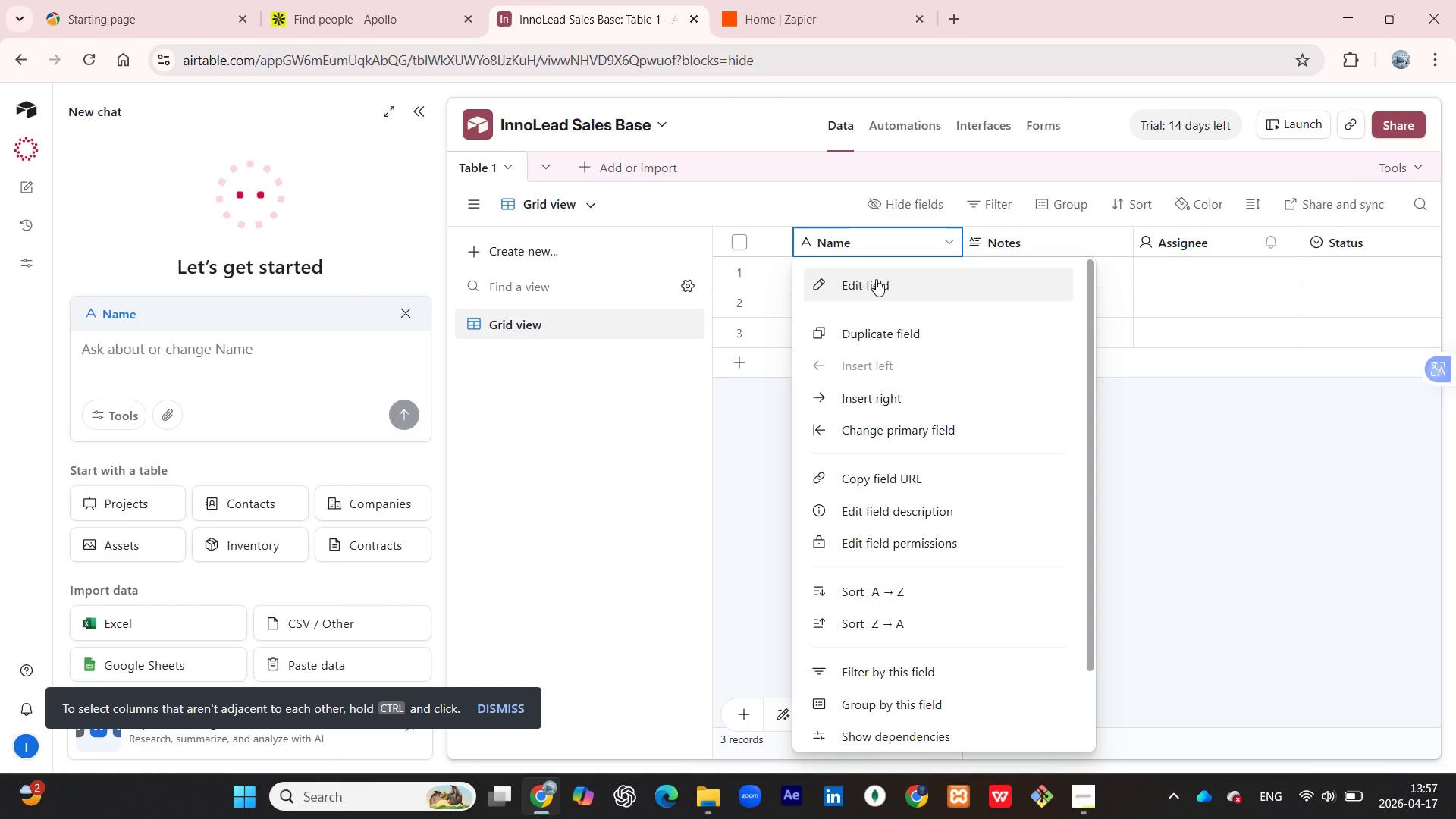 
left_click([876, 279])
 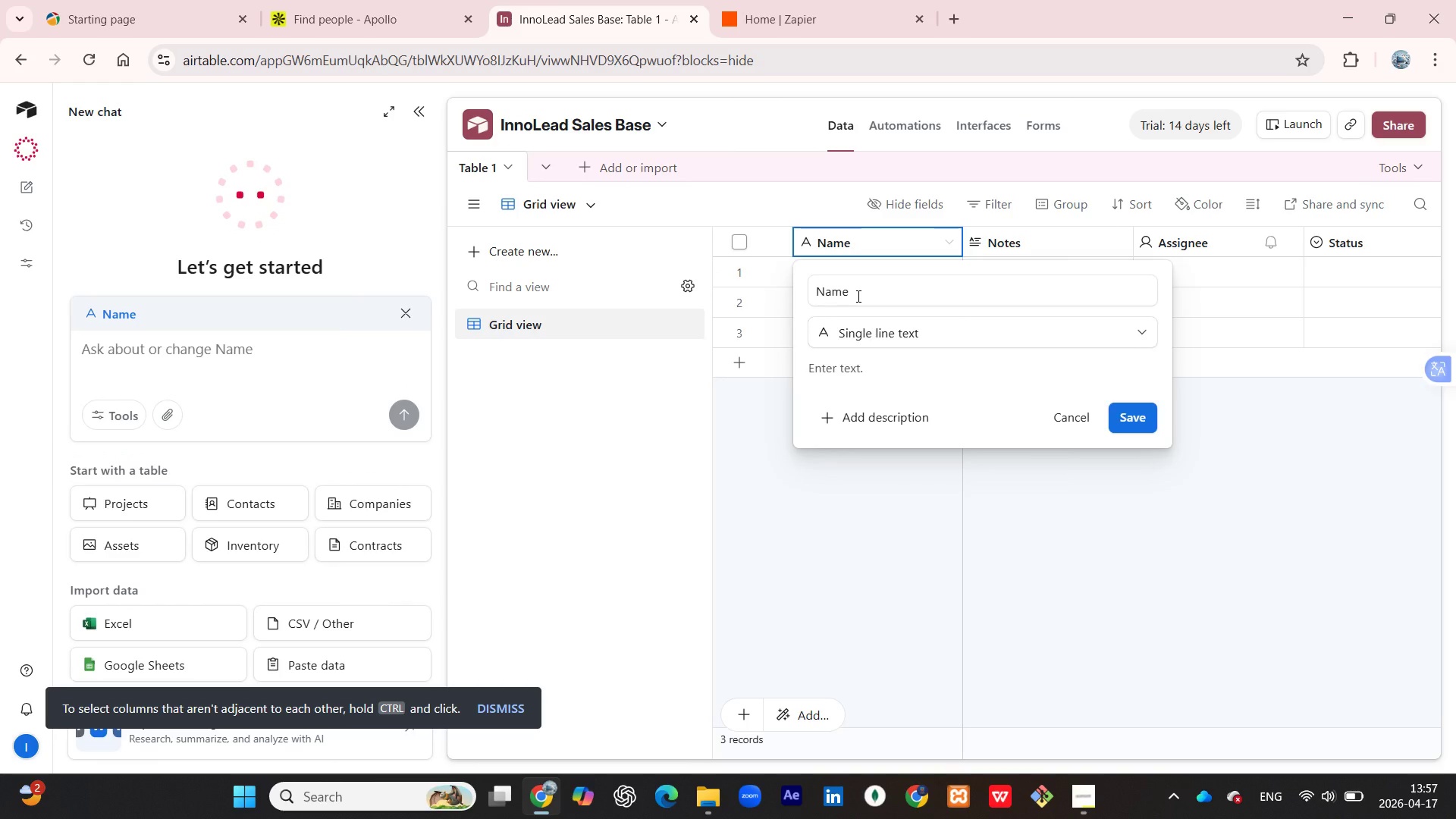 
left_click_drag(start_coordinate=[856, 295], to_coordinate=[791, 291])
 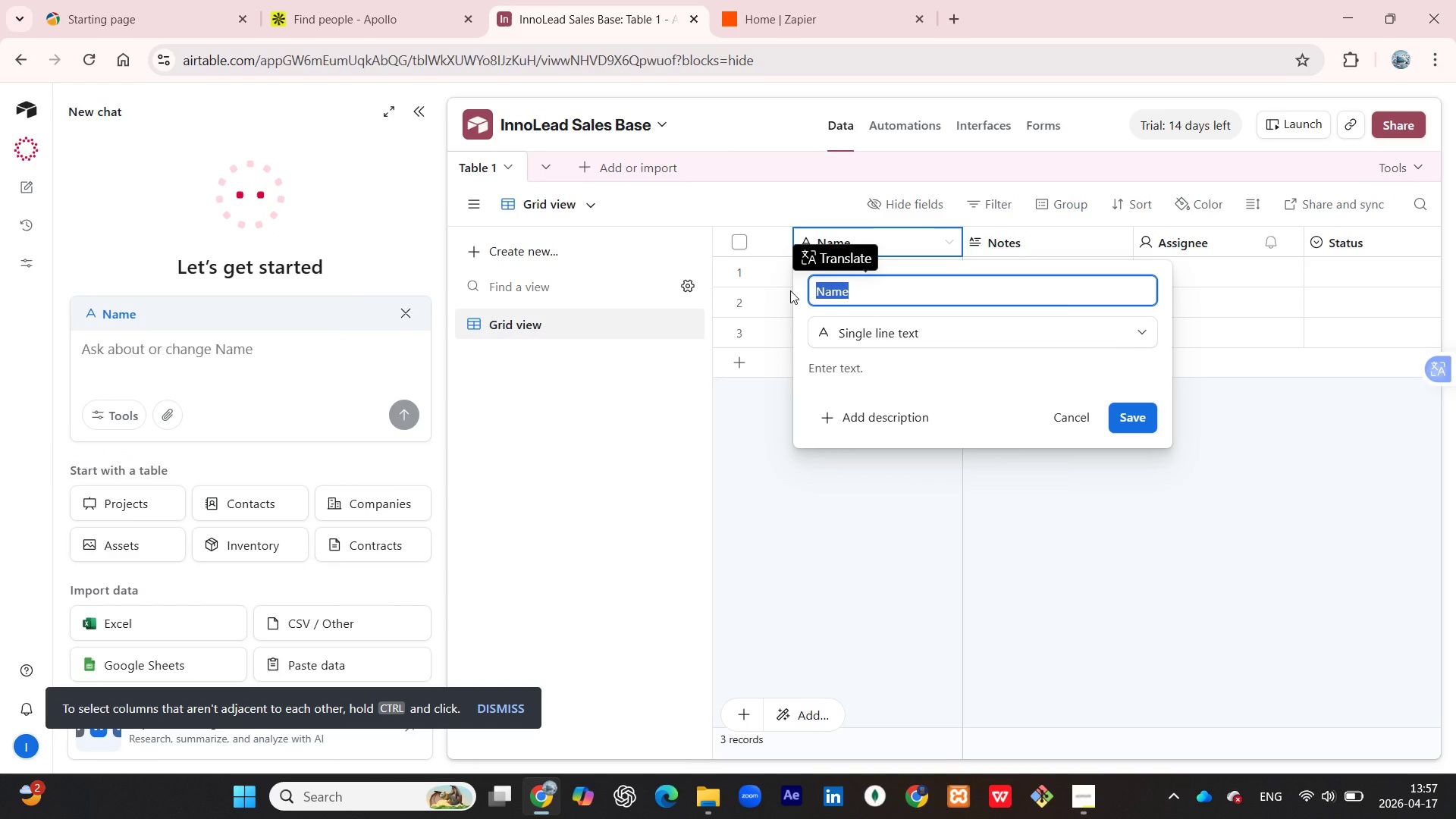 
type(Prospect Name)
 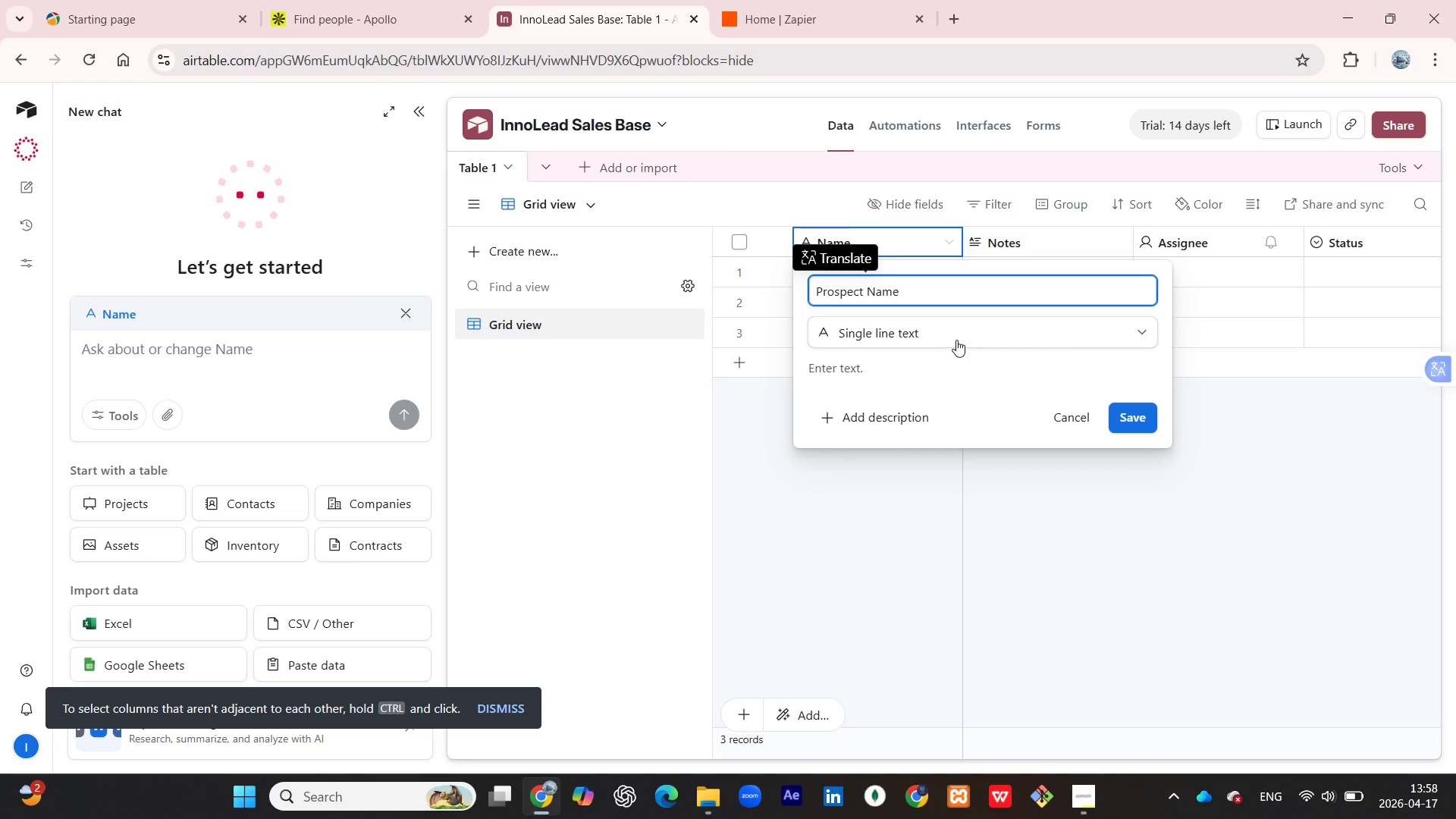 
wait(6.41)
 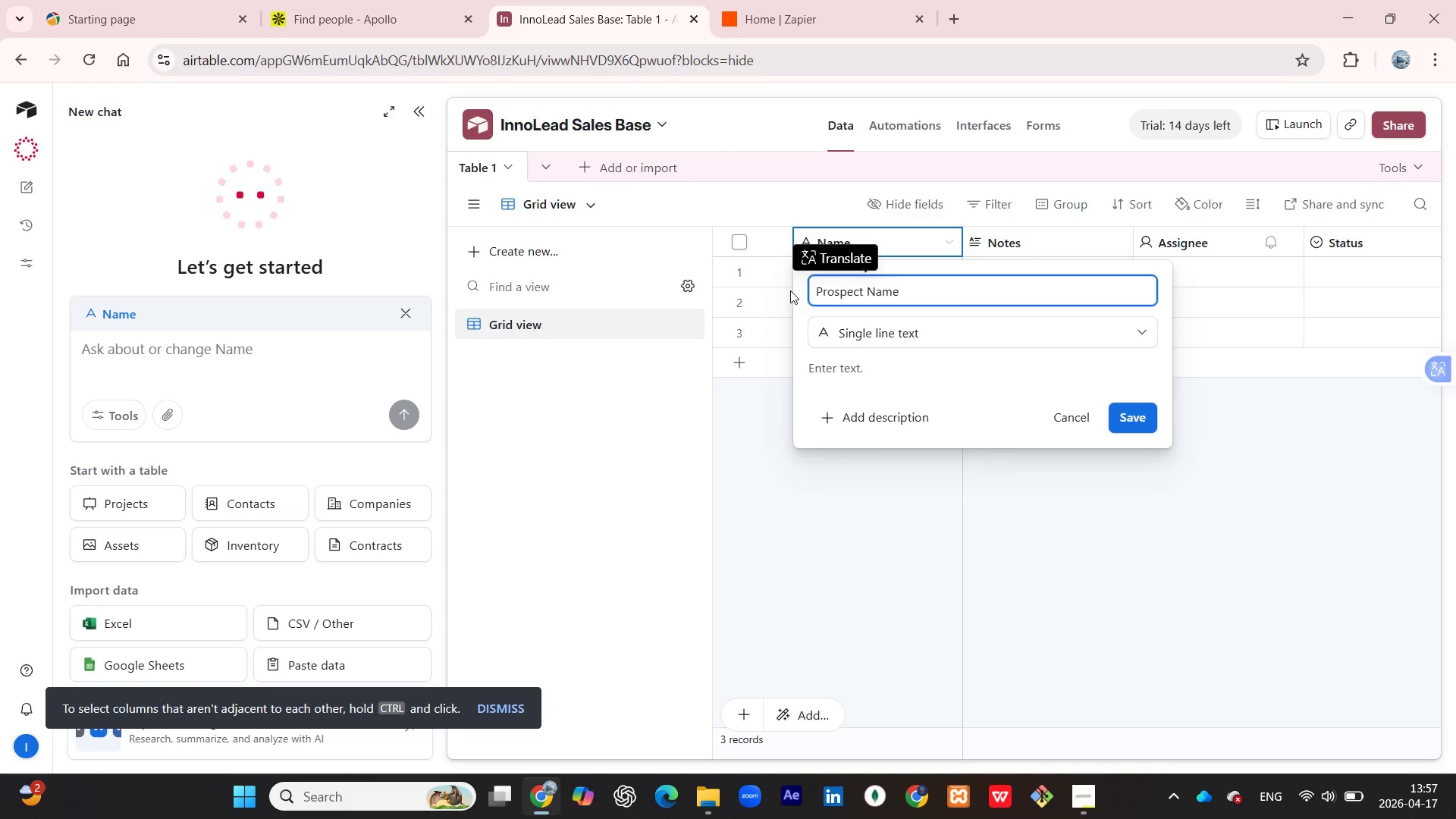 
left_click([1129, 418])
 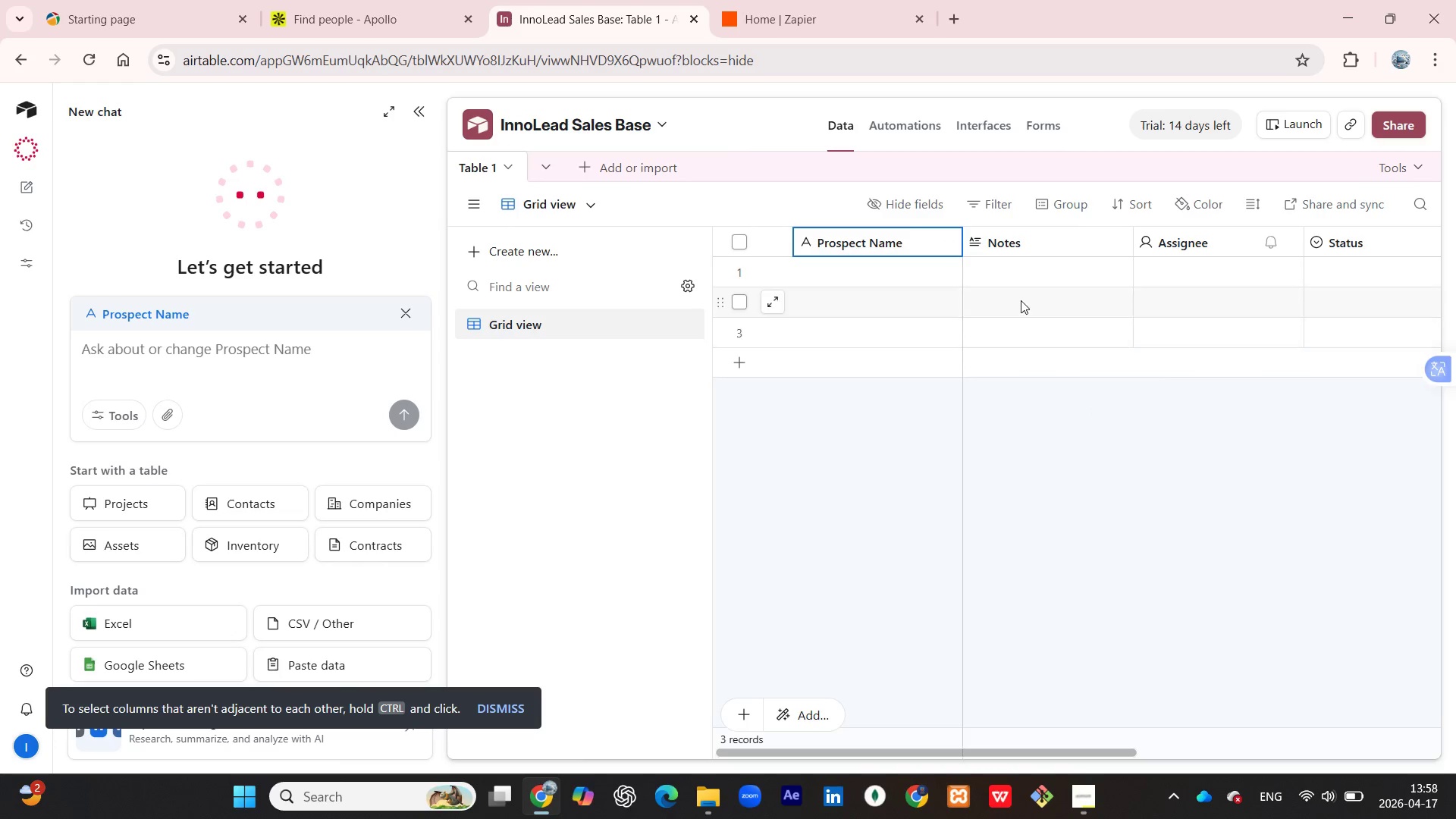 
wait(9.25)
 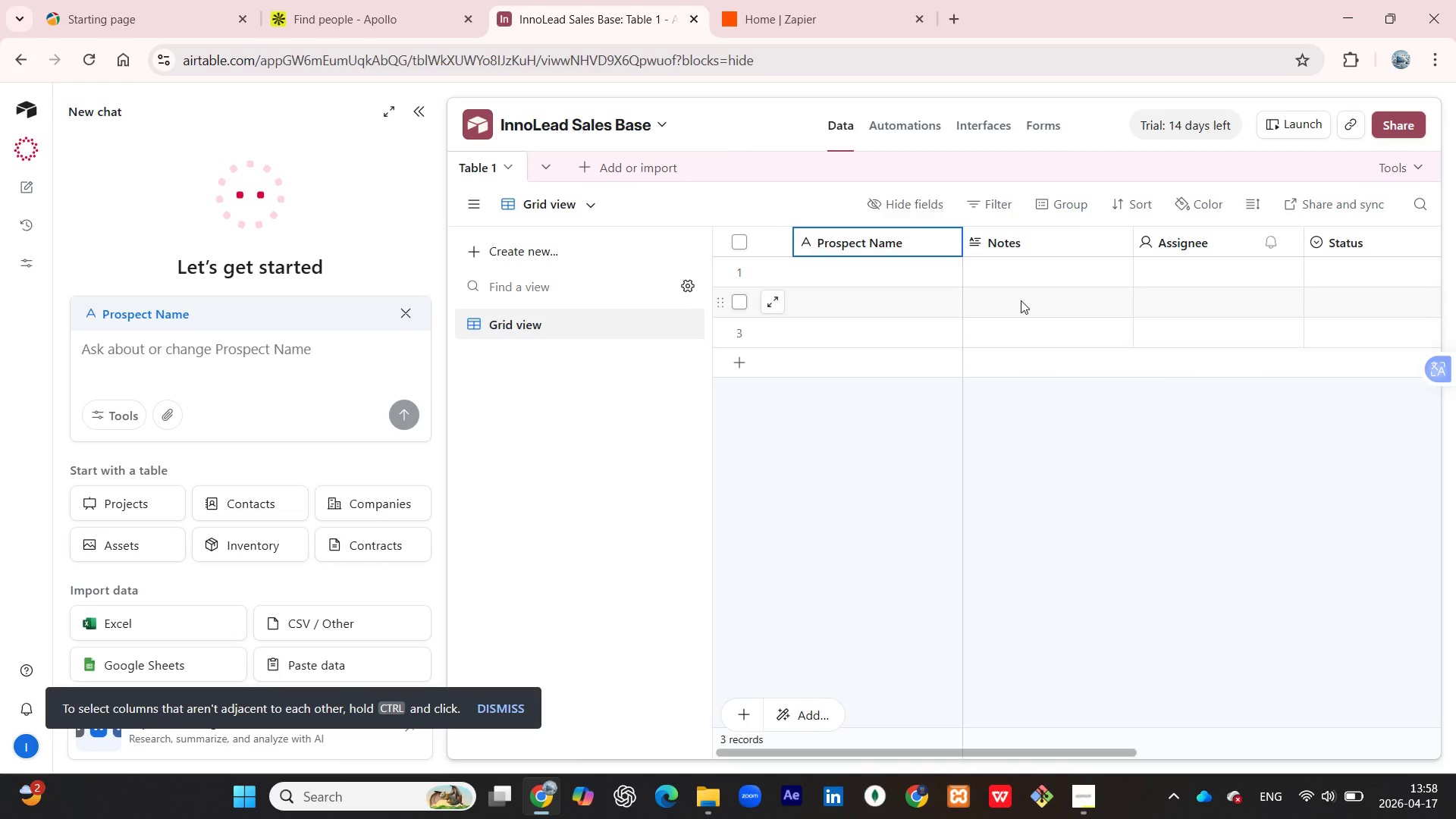 
left_click([1100, 244])
 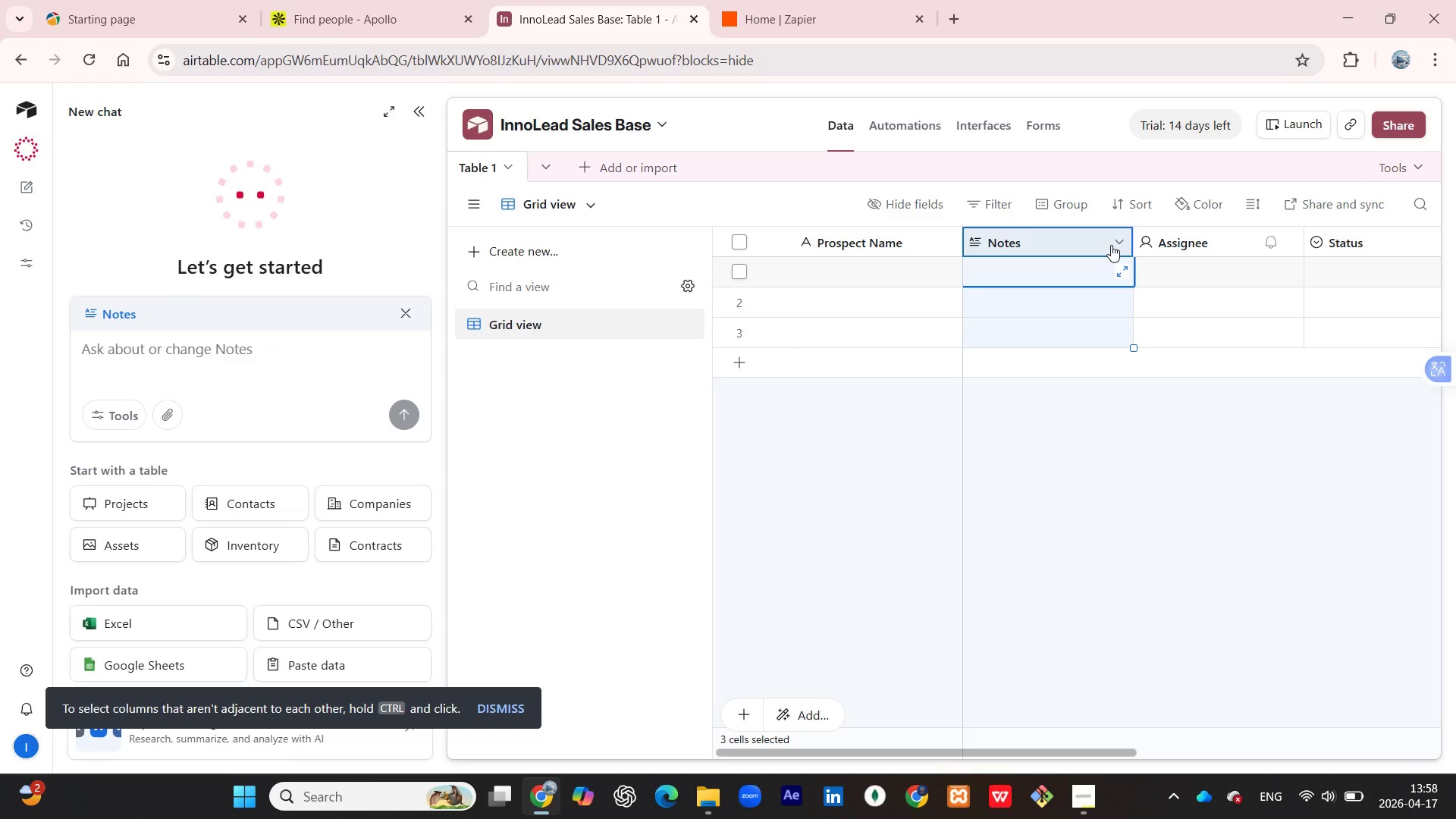 
left_click([1112, 244])
 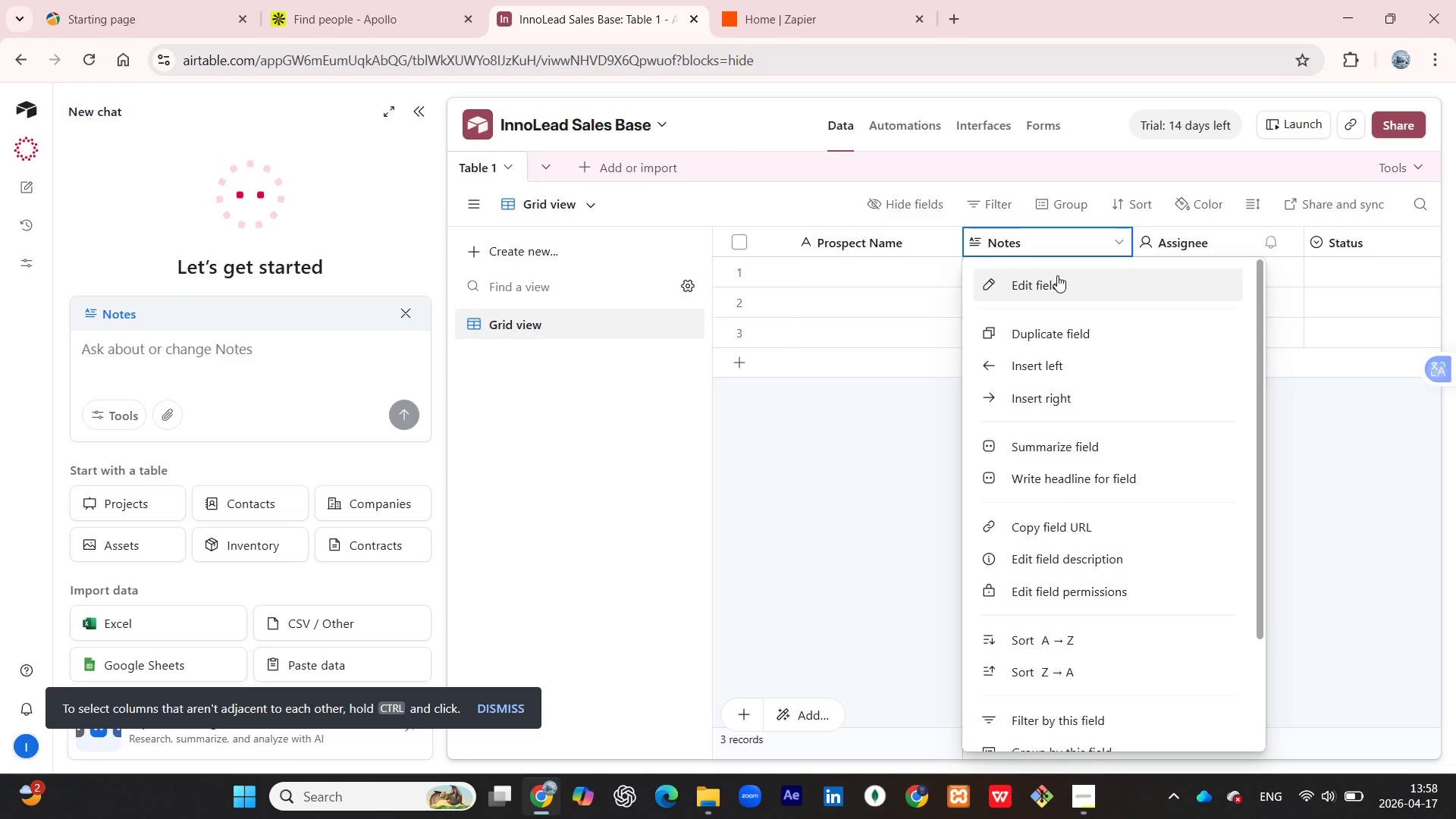 
left_click([1055, 278])
 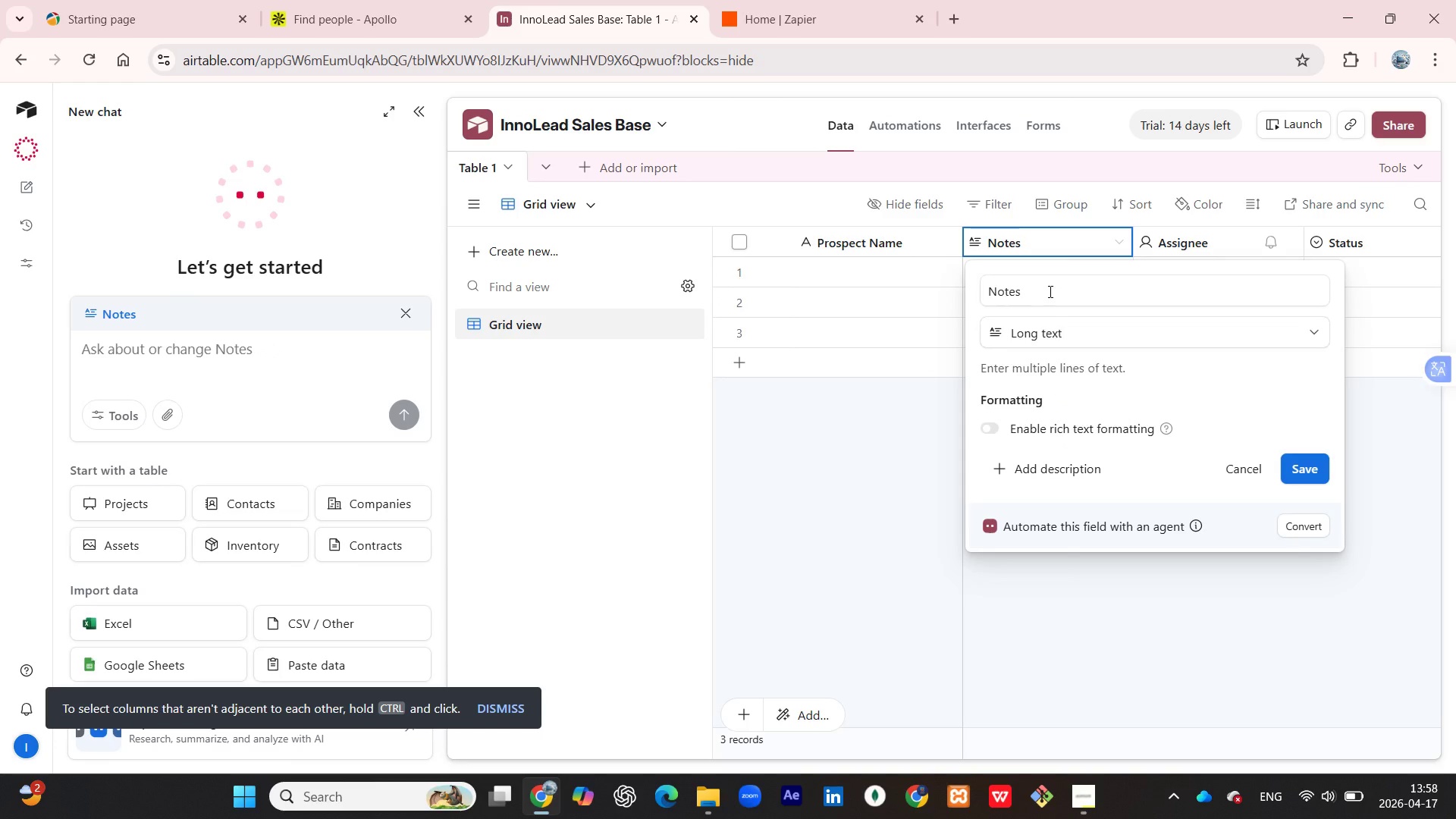 
left_click_drag(start_coordinate=[1049, 292], to_coordinate=[958, 292])
 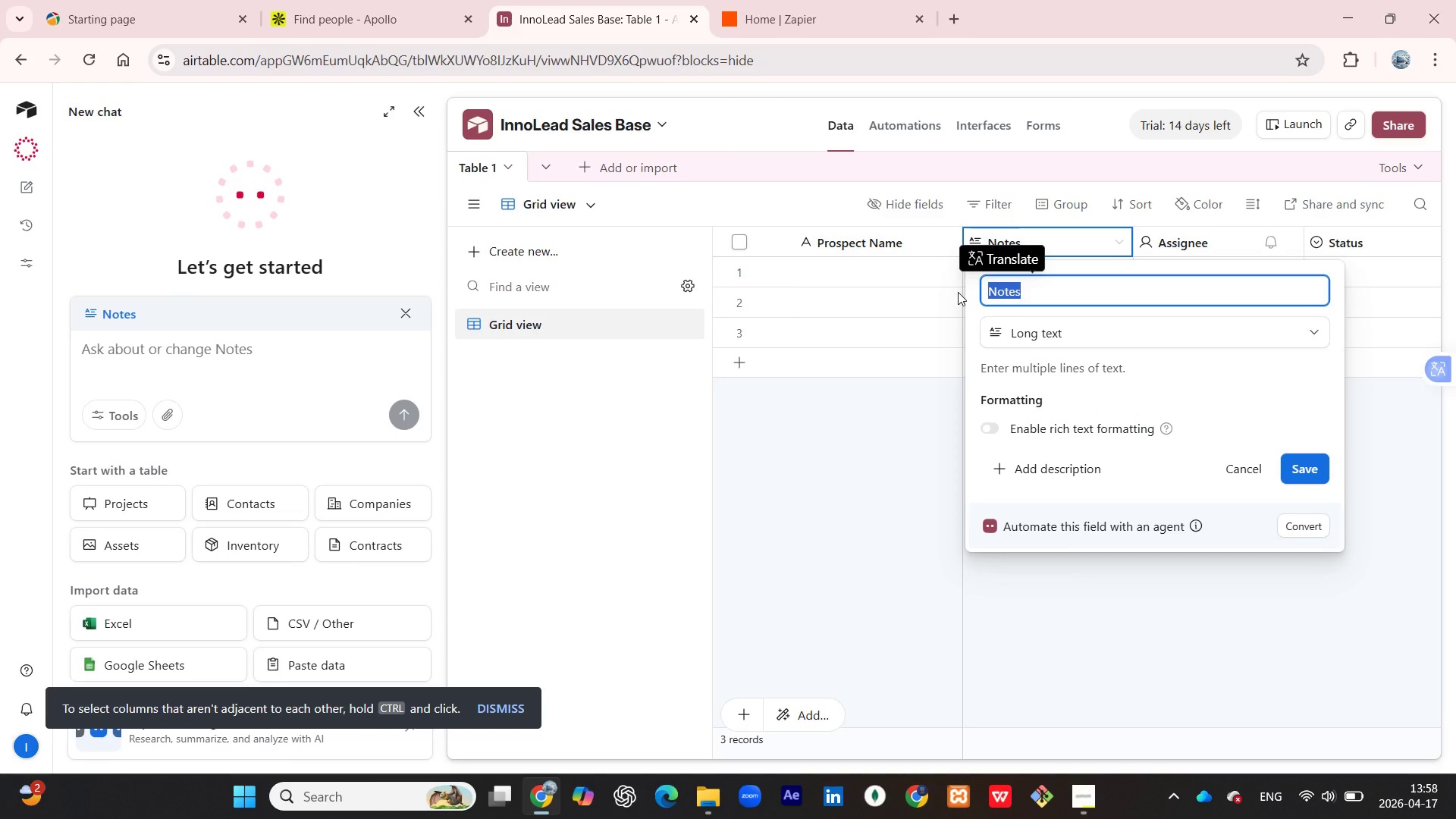 
type(Company Name)
 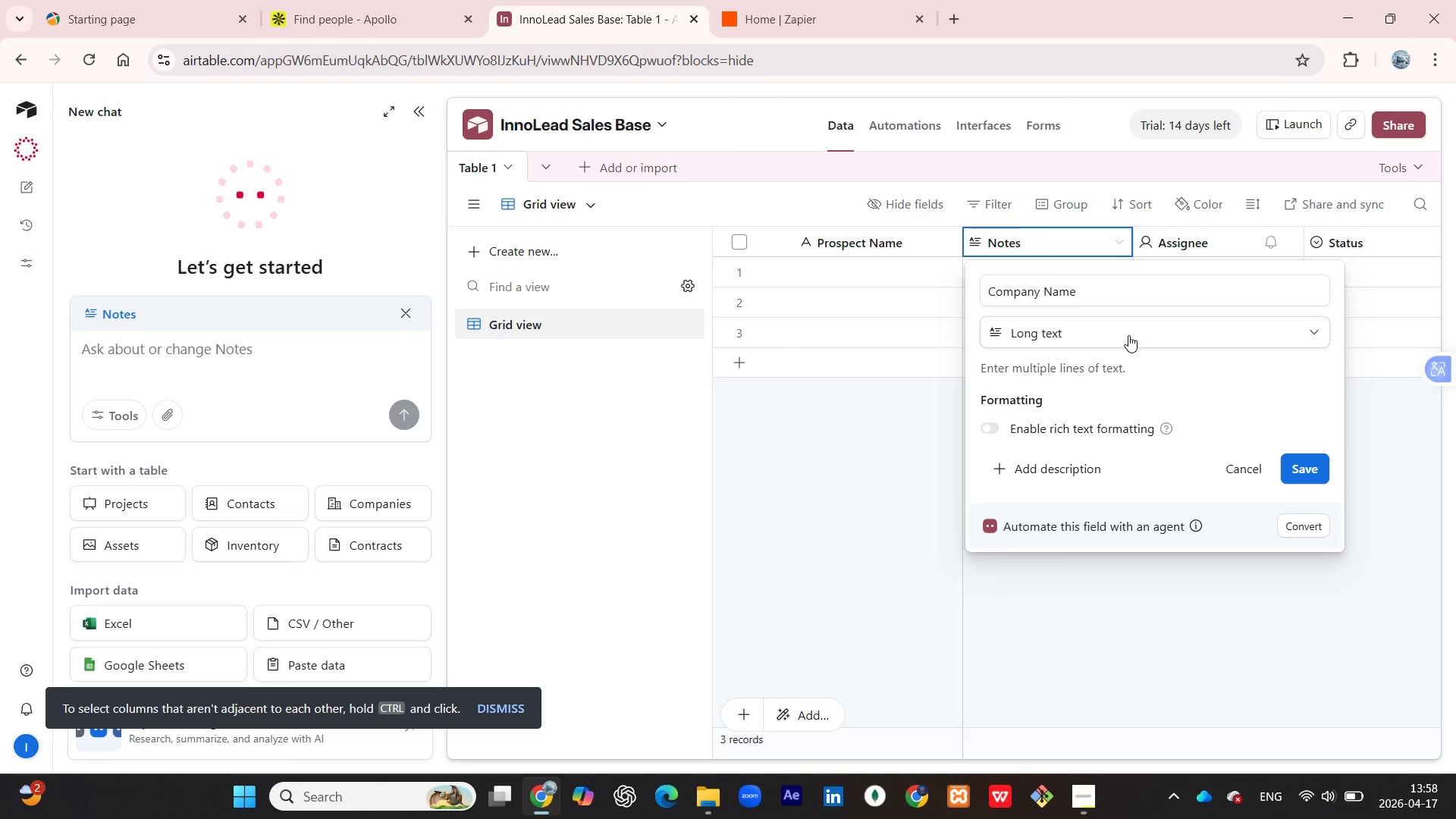 
wait(5.97)
 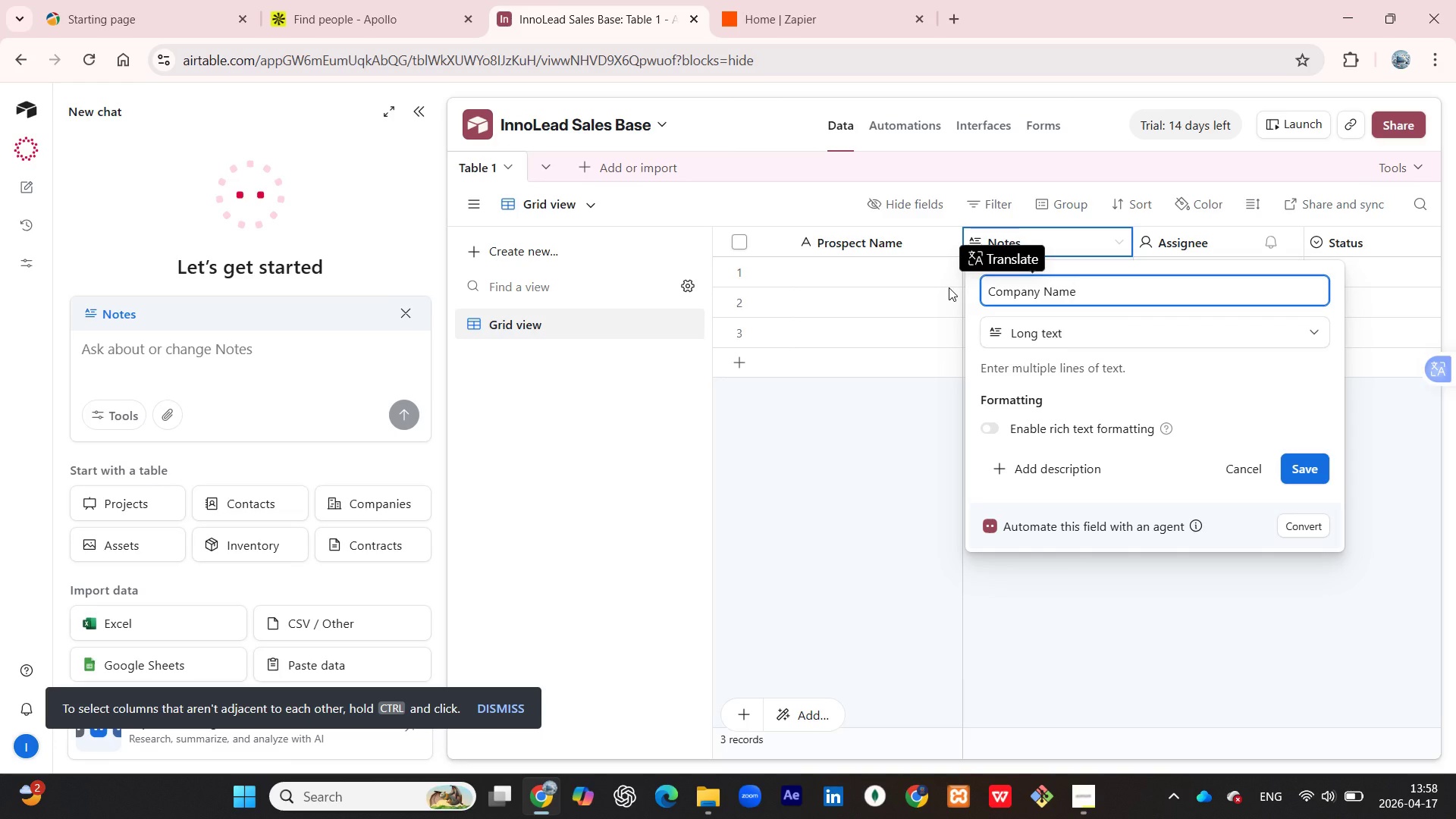 
left_click([1112, 416])
 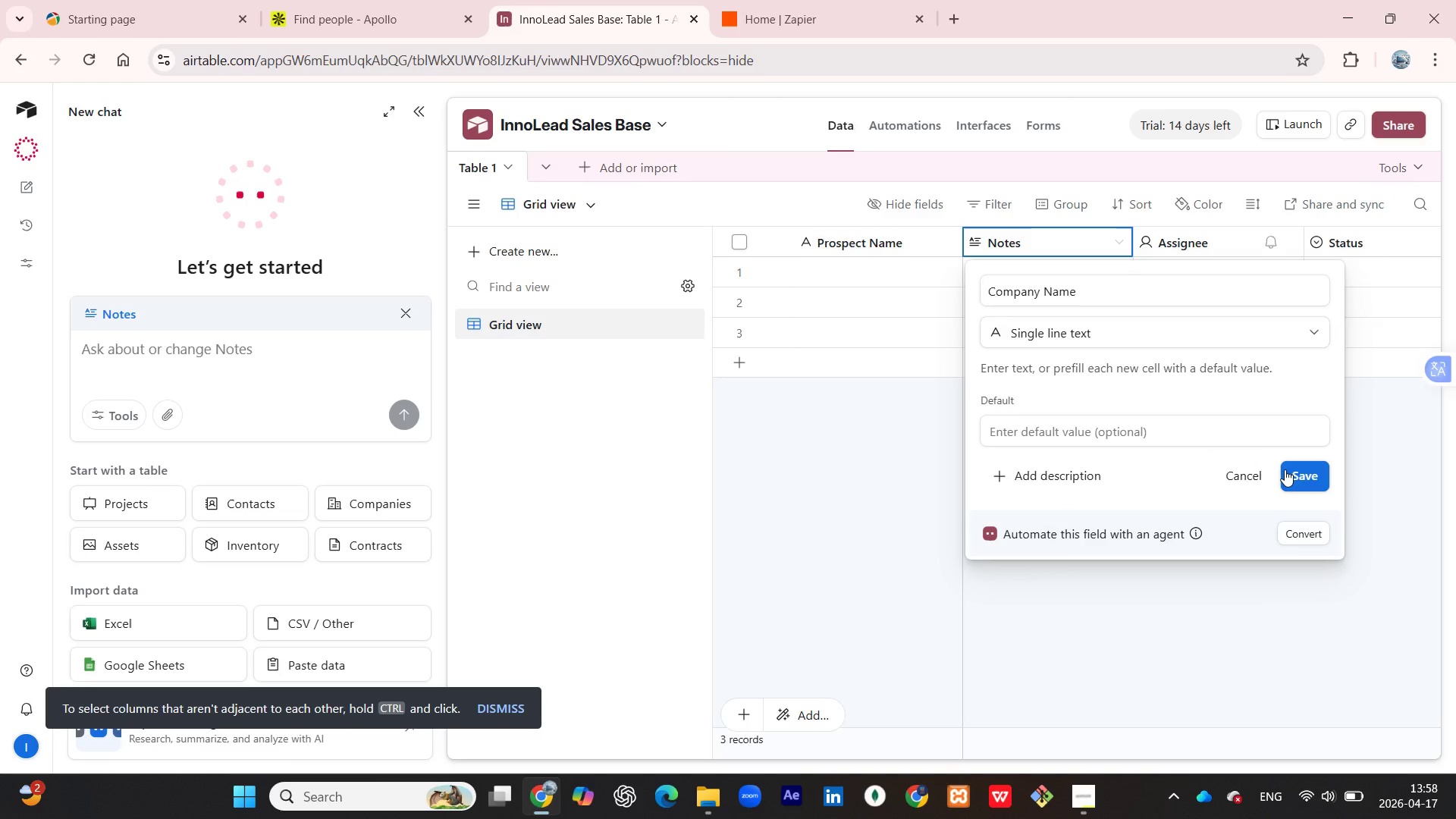 
left_click([1290, 470])
 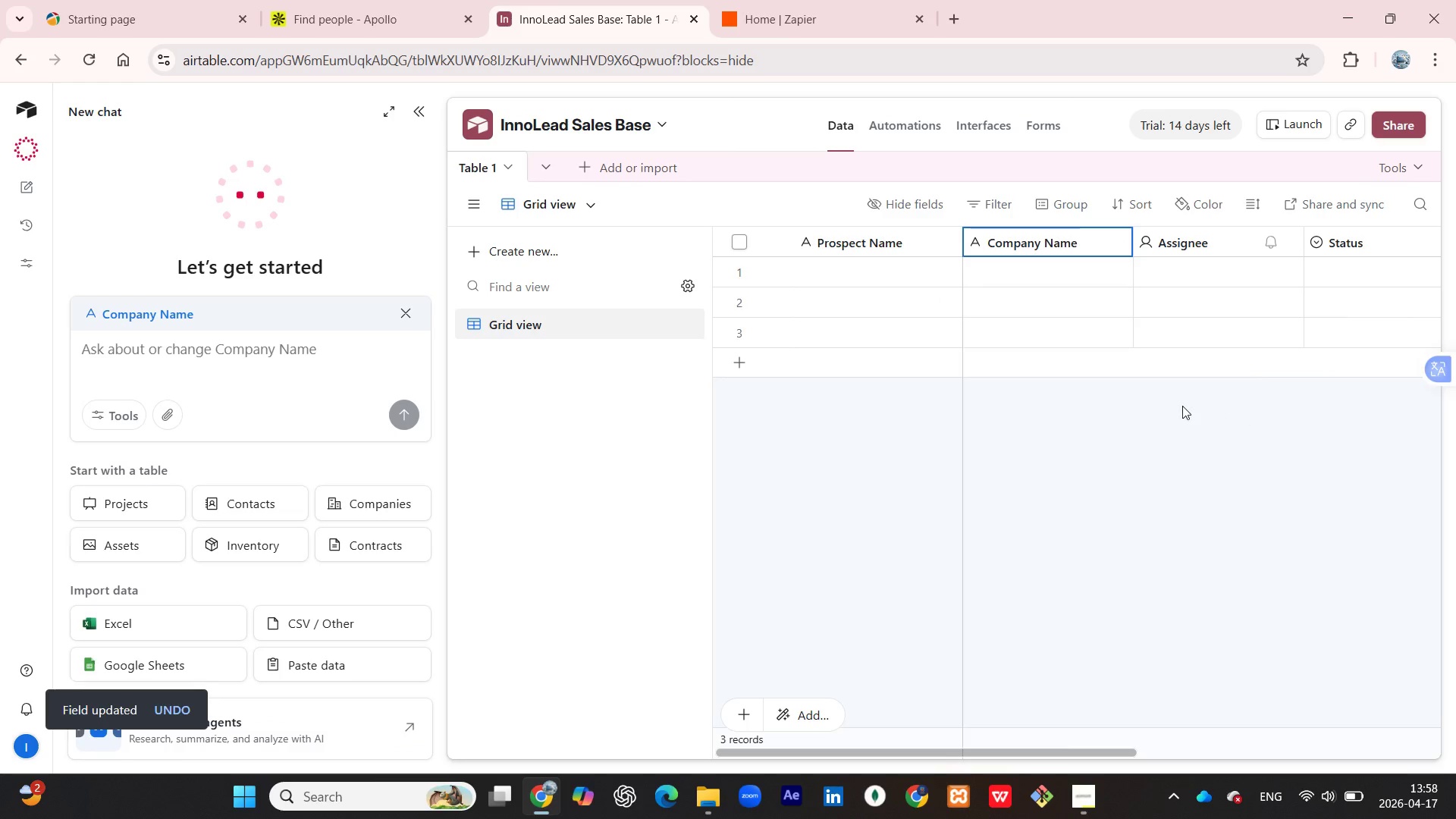 
wait(8.44)
 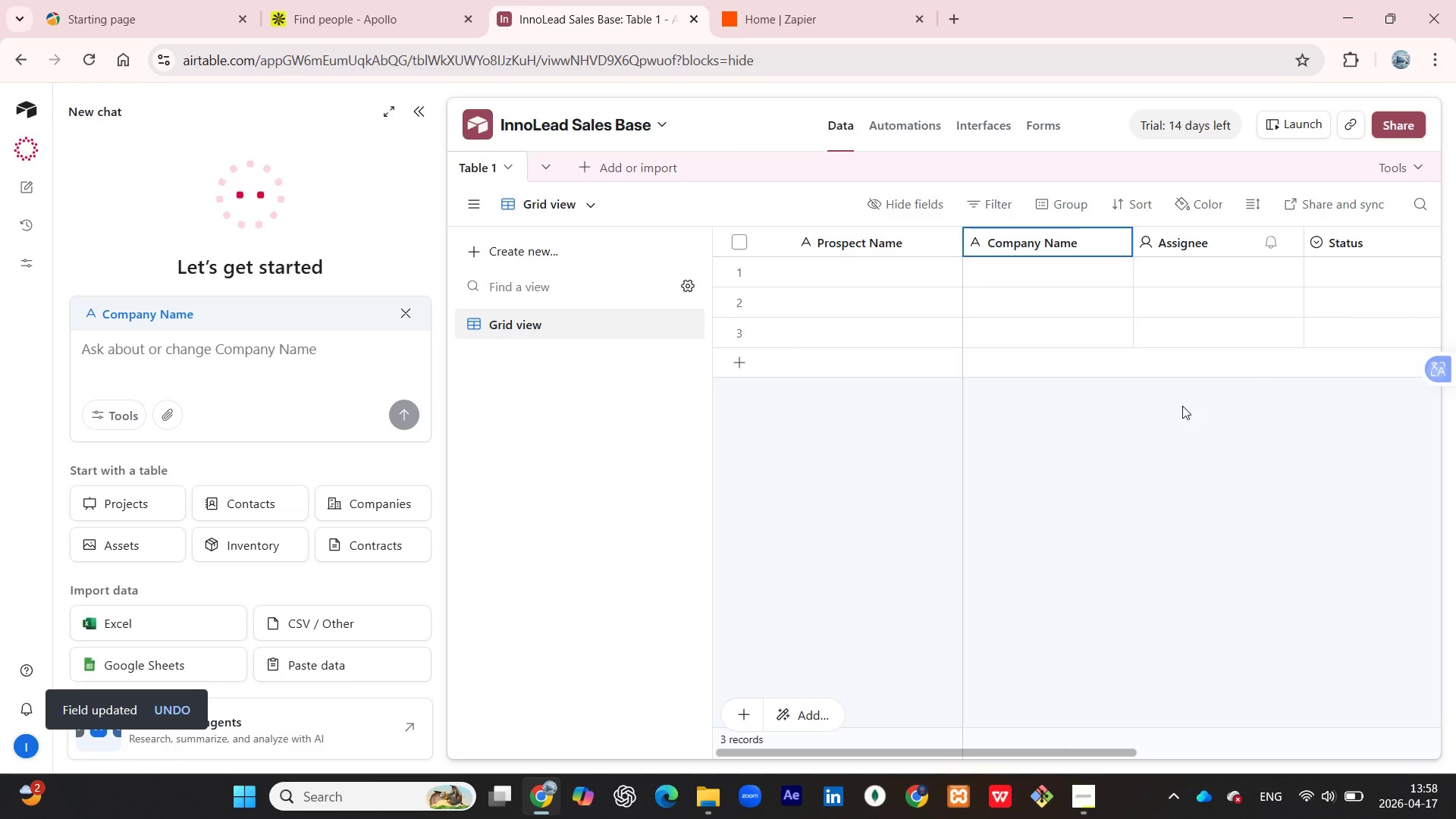 
left_click([1290, 247])
 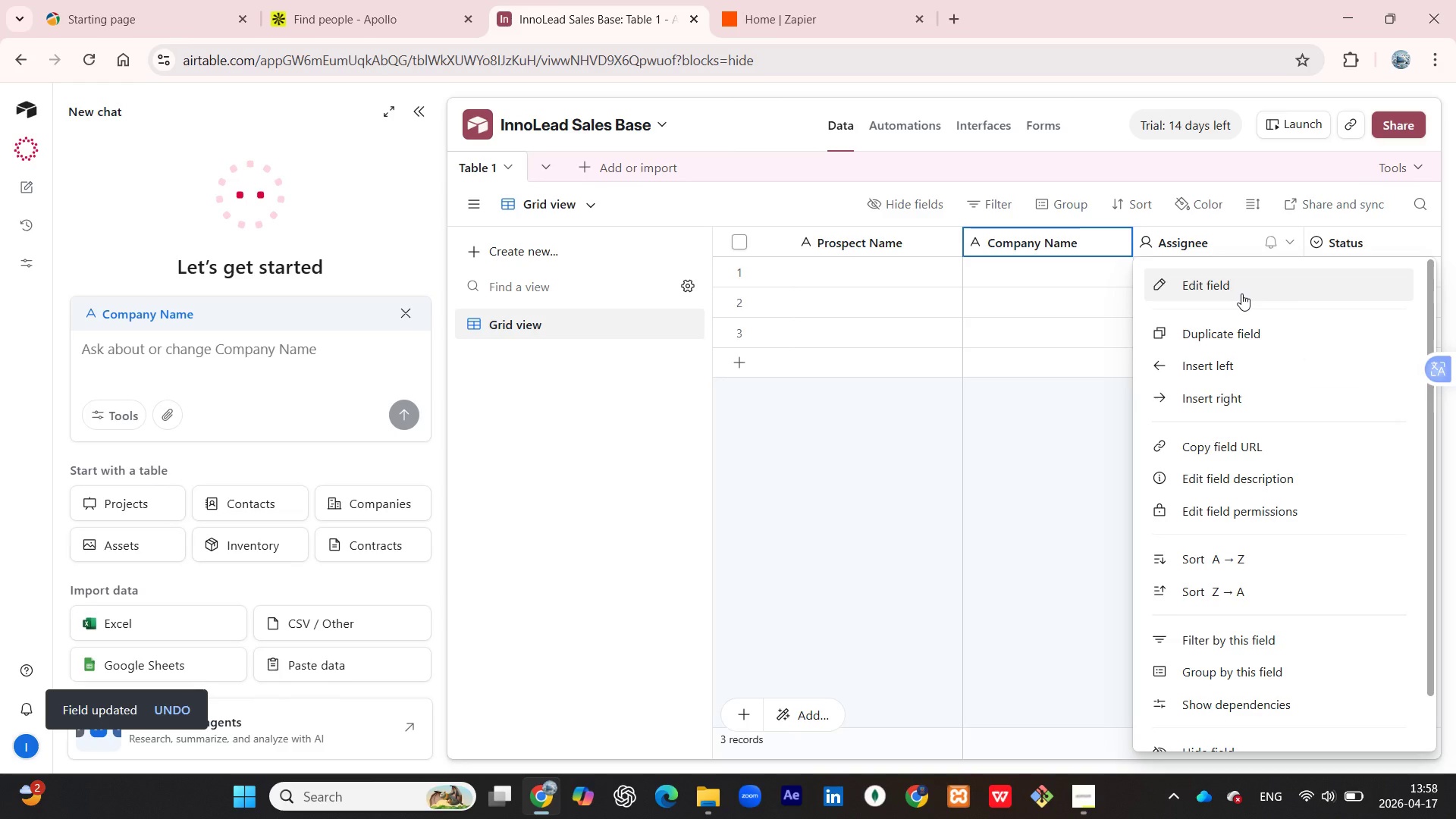 
left_click([1239, 293])
 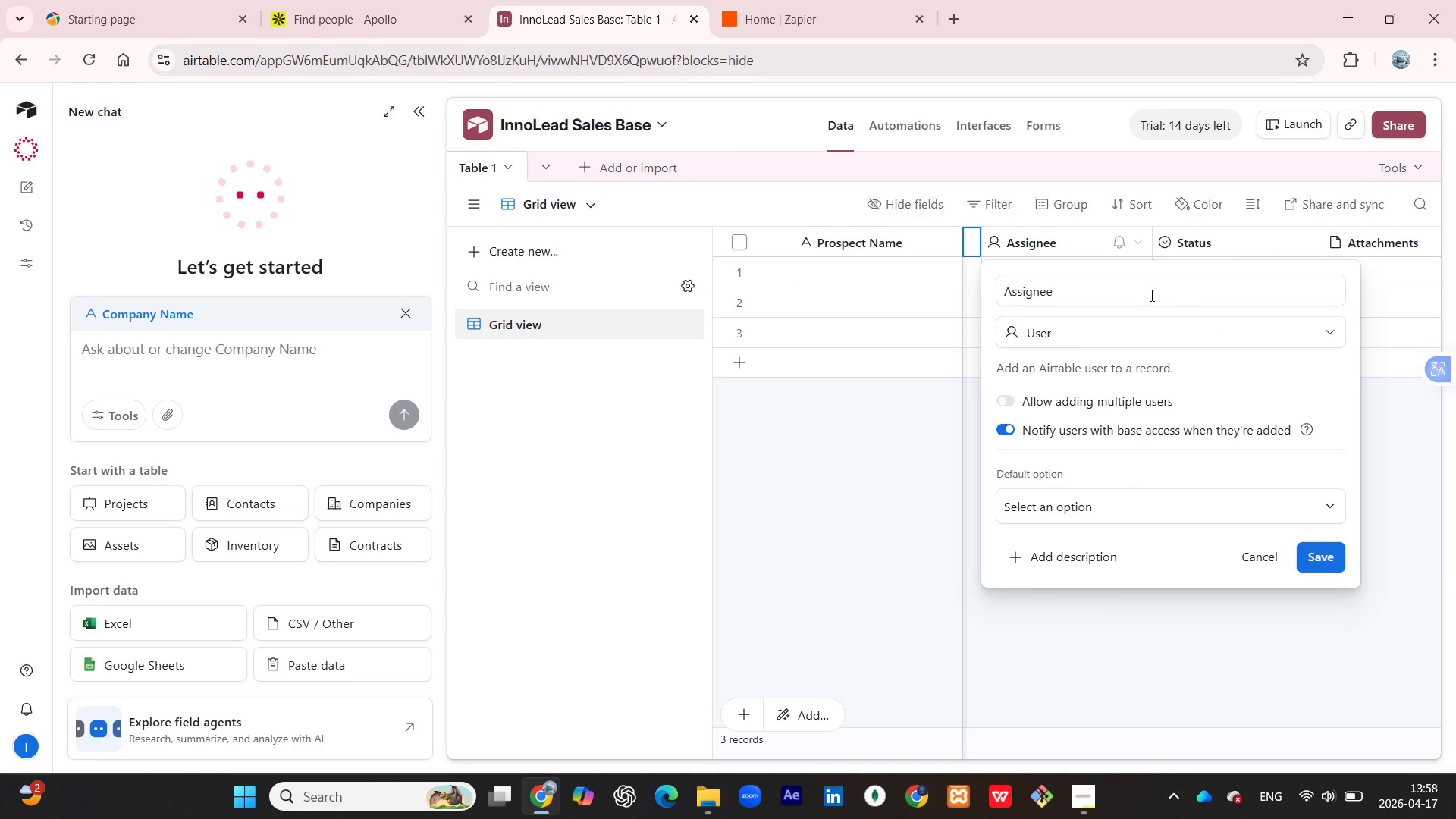 
left_click_drag(start_coordinate=[1072, 295], to_coordinate=[974, 294])
 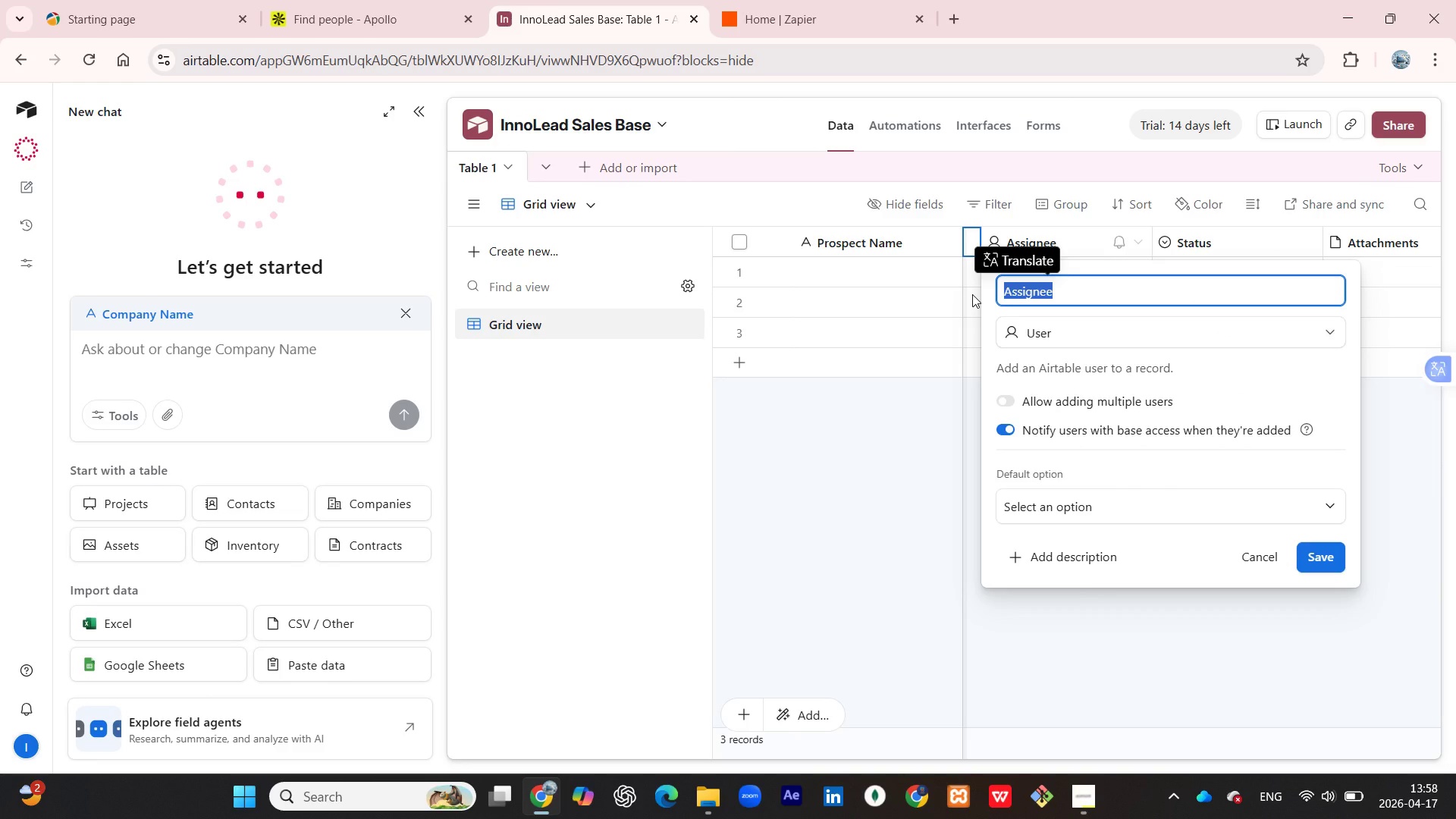 
type(Email)
 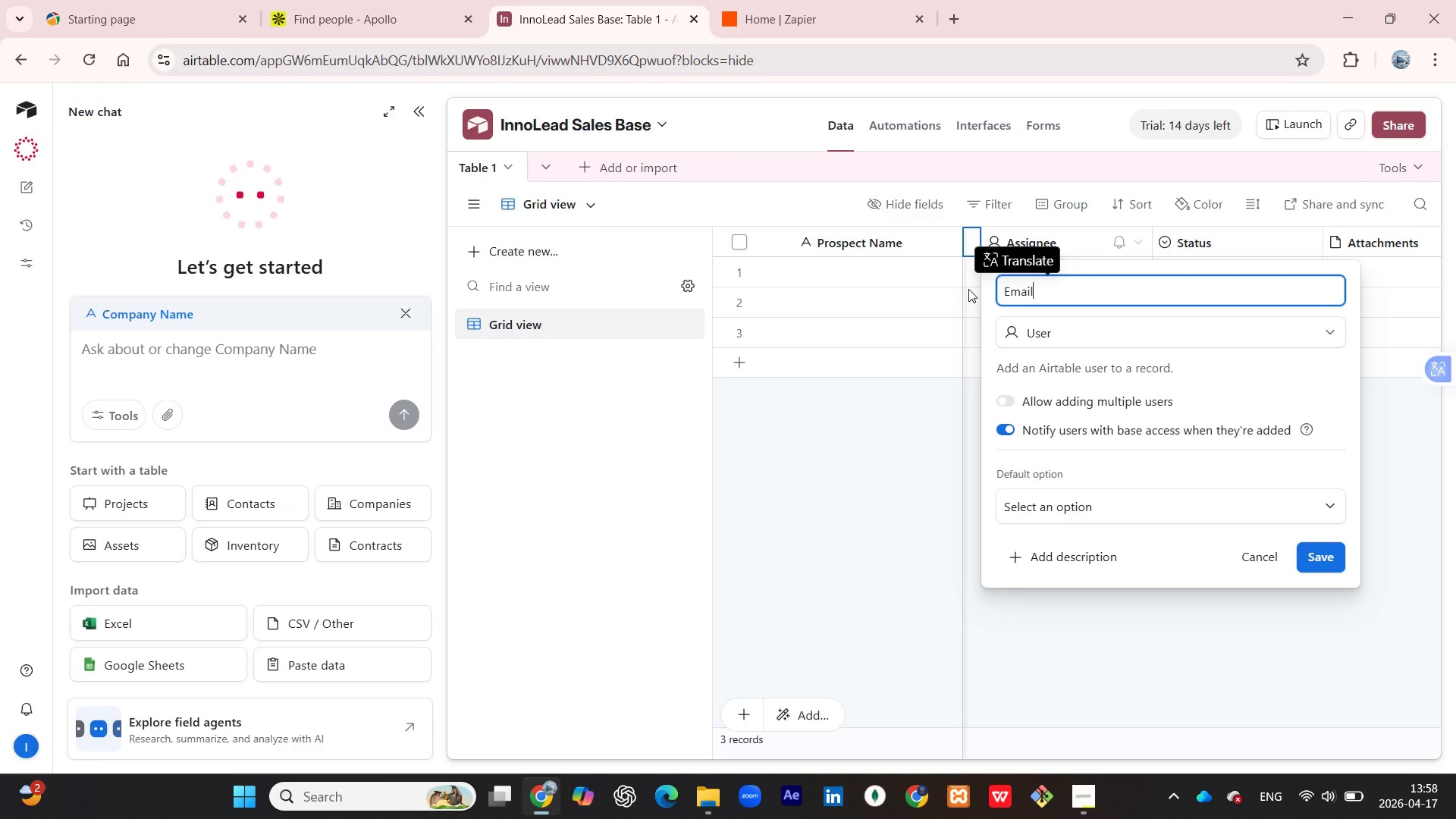 
left_click([1036, 334])
 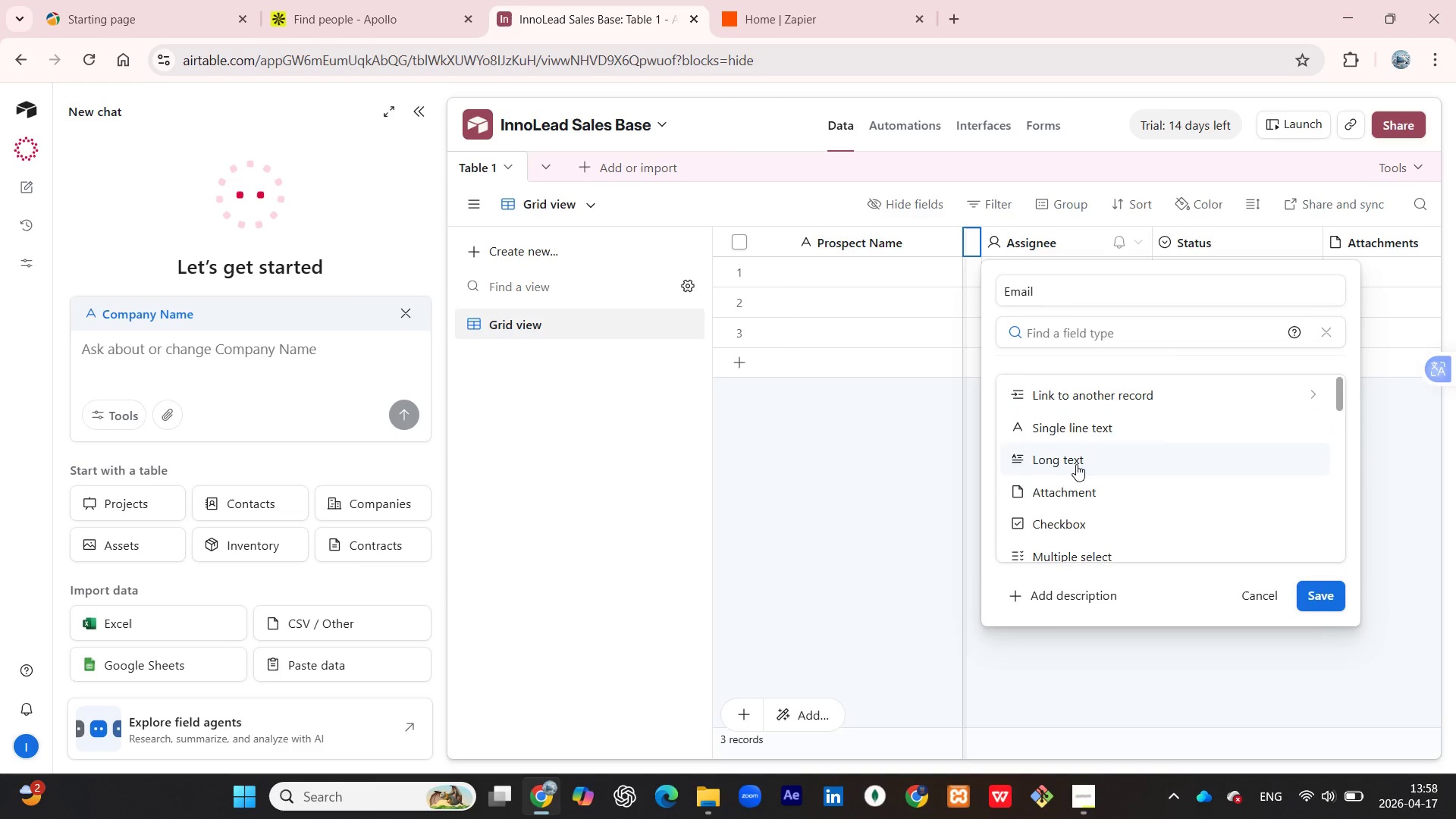 
scroll: coordinate [1076, 466], scroll_direction: down, amount: 2.0
 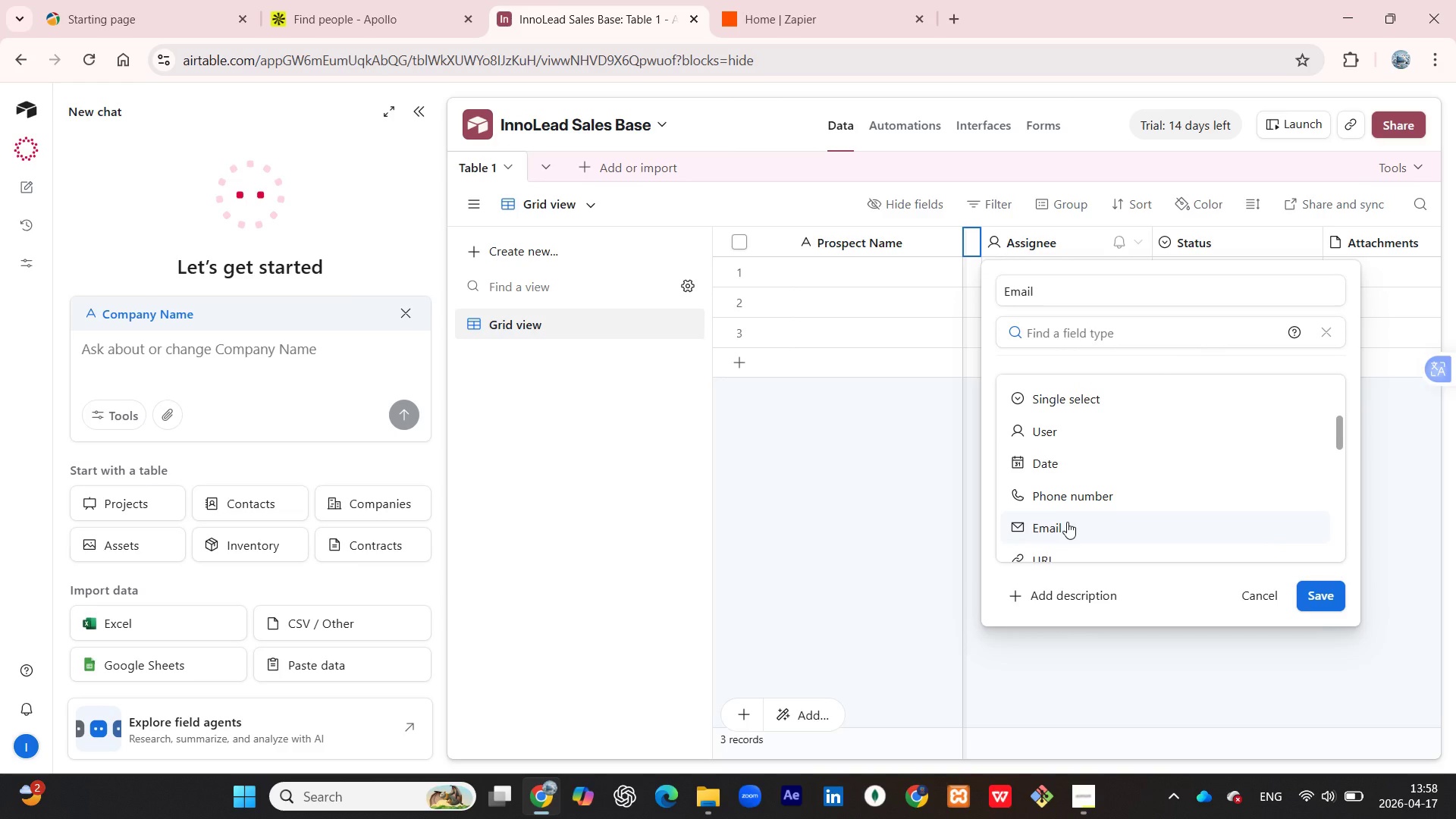 
left_click([1067, 522])
 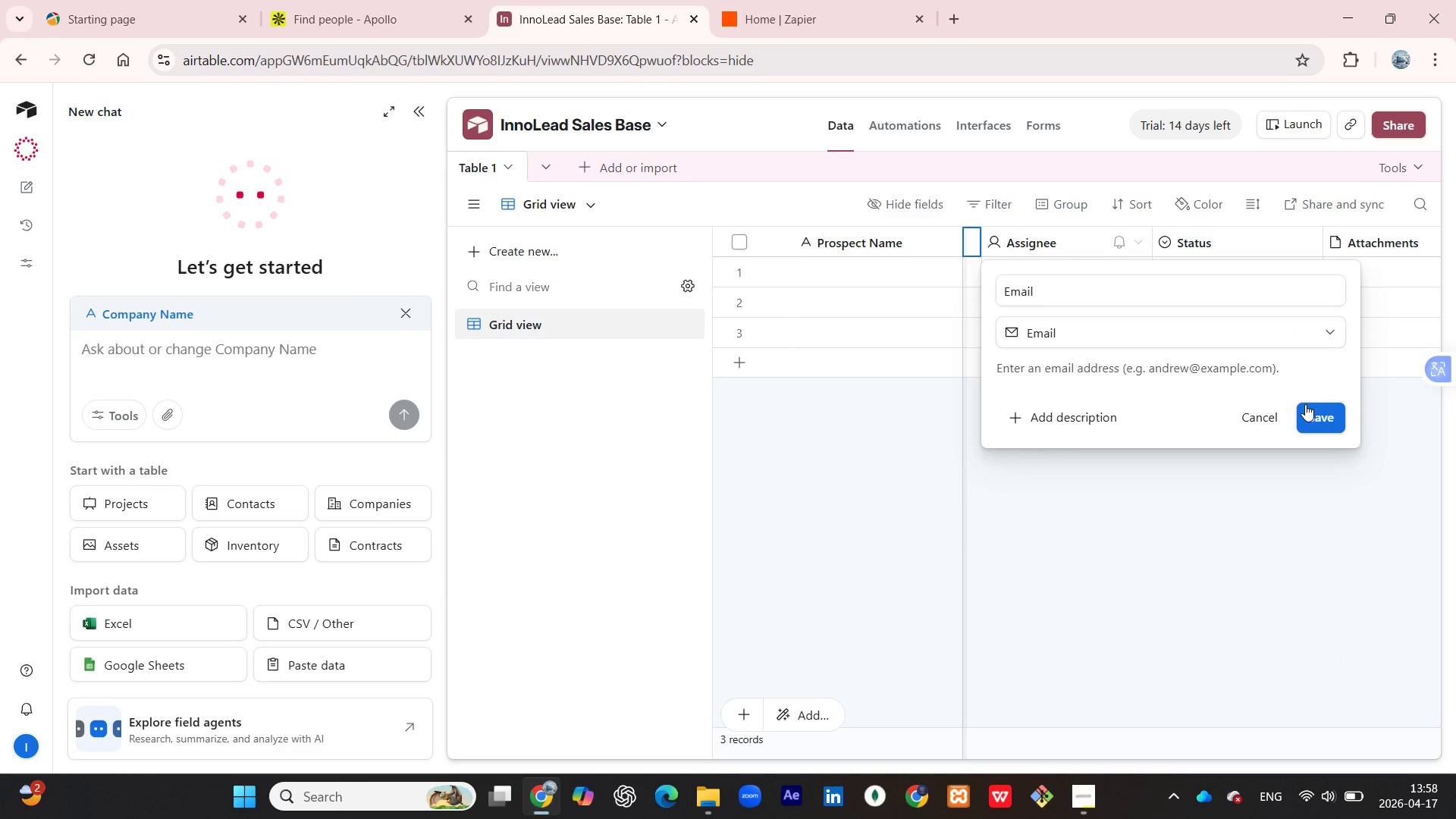 
left_click([1316, 404])
 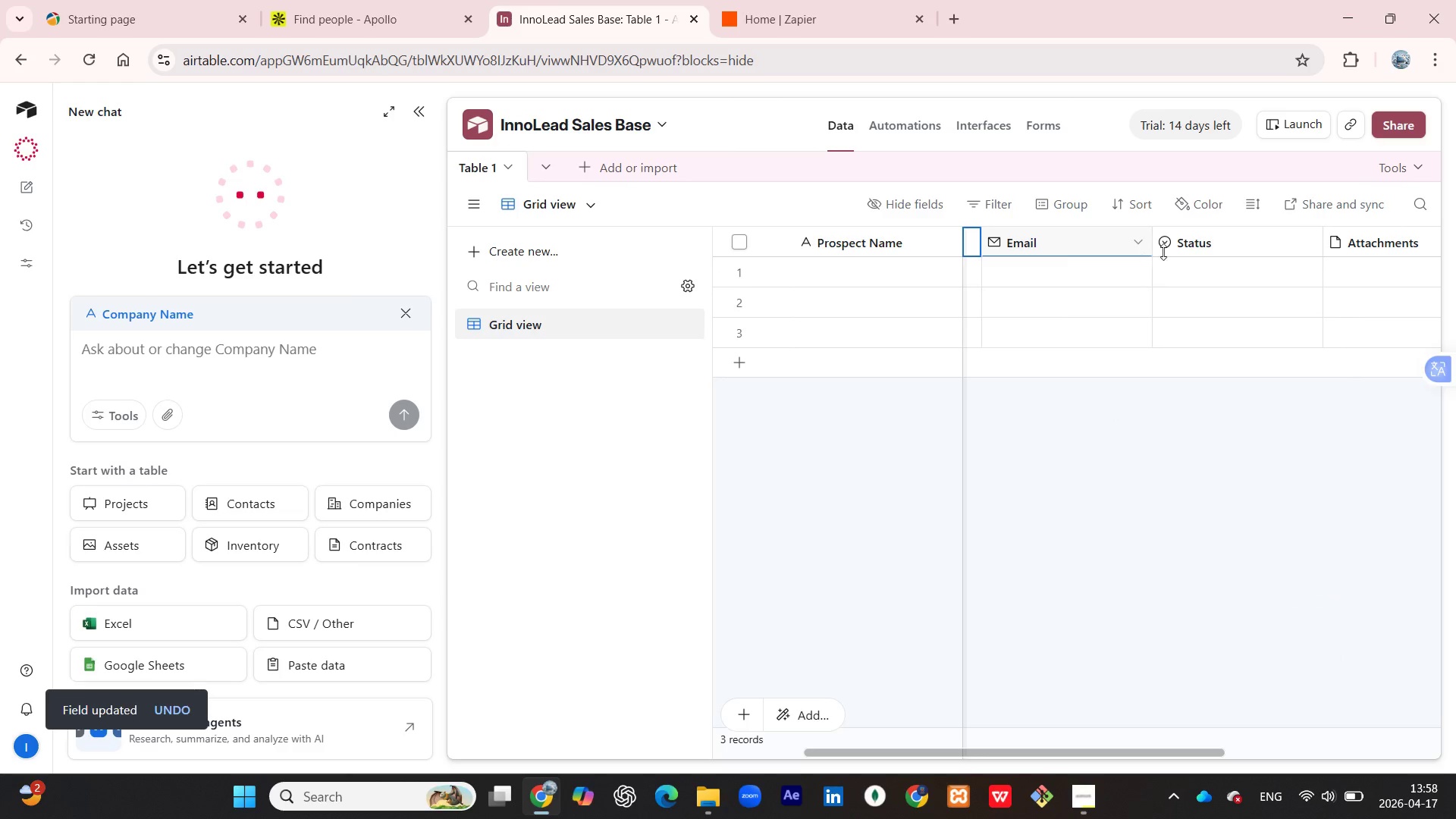 
left_click([1282, 241])
 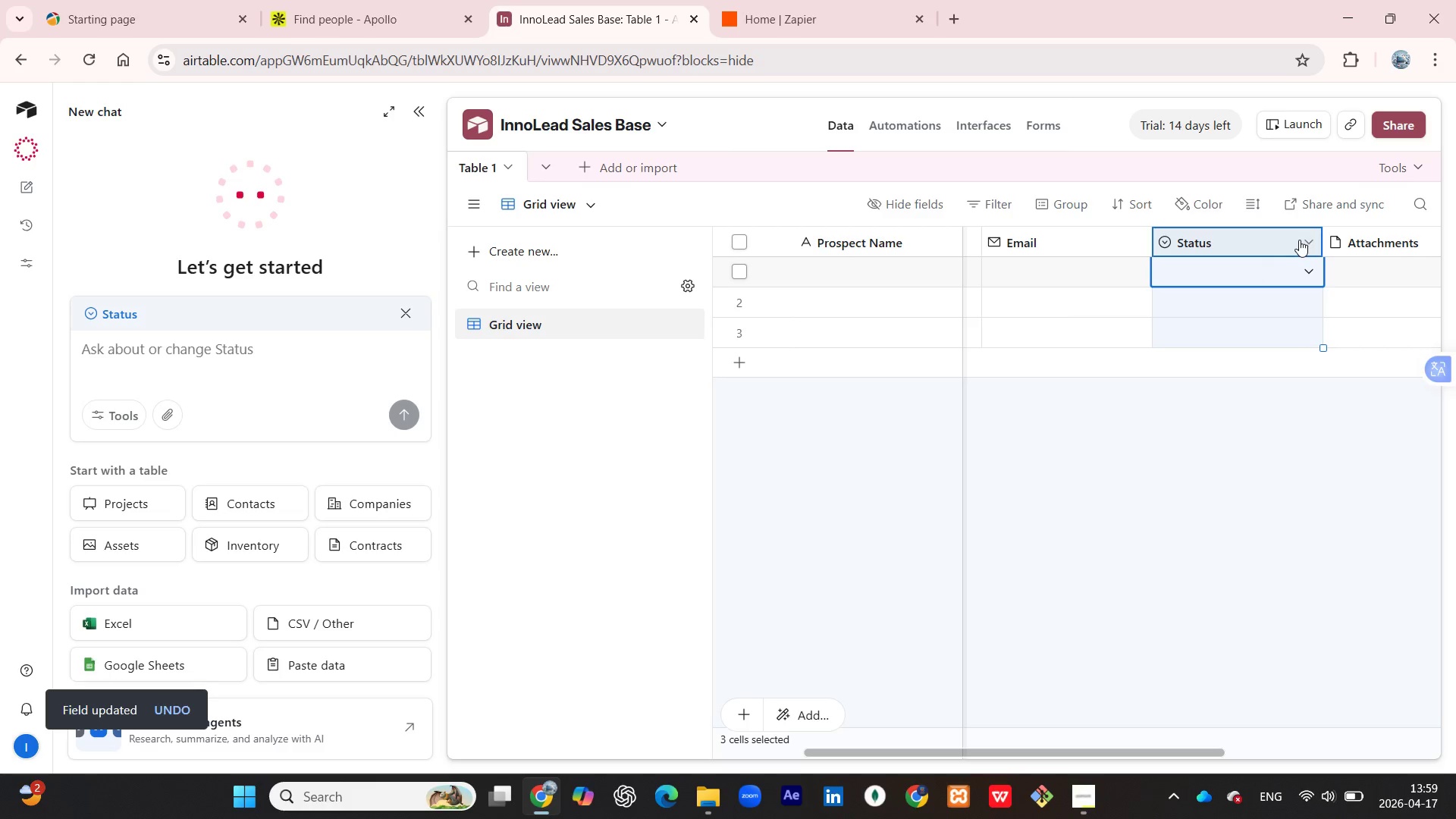 
left_click([1299, 240])
 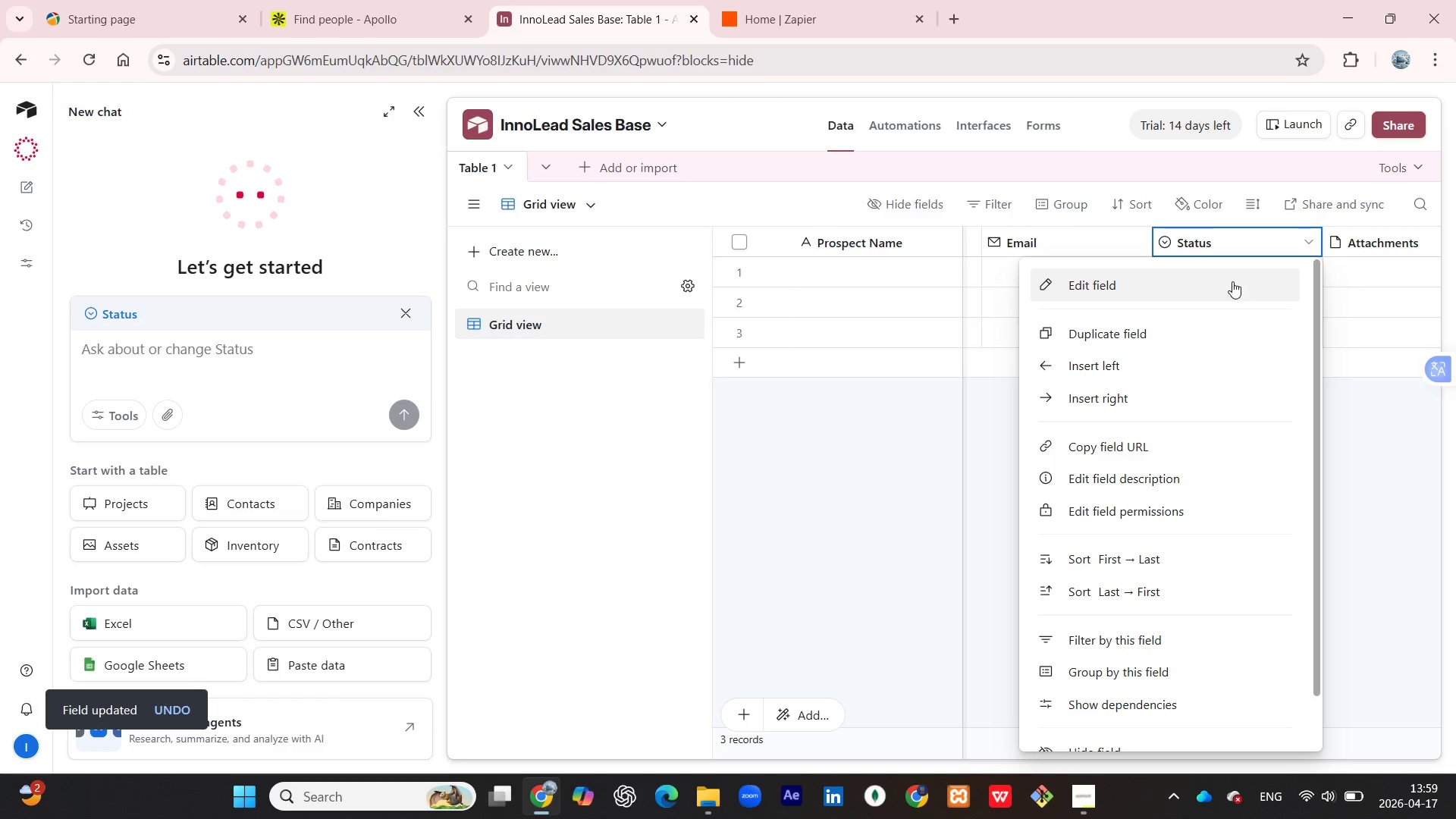 
left_click([1232, 281])
 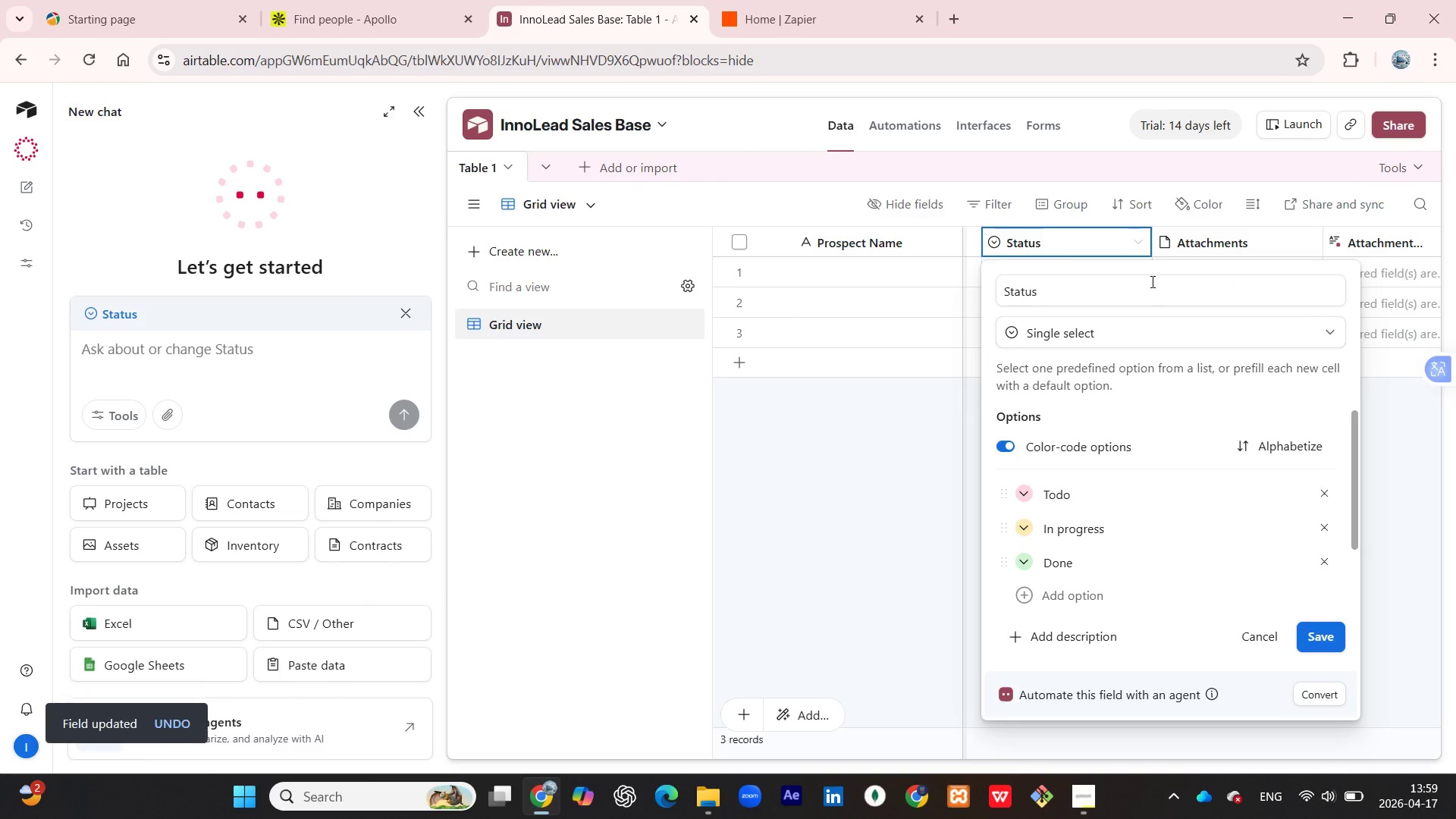 
left_click_drag(start_coordinate=[1145, 293], to_coordinate=[975, 293])
 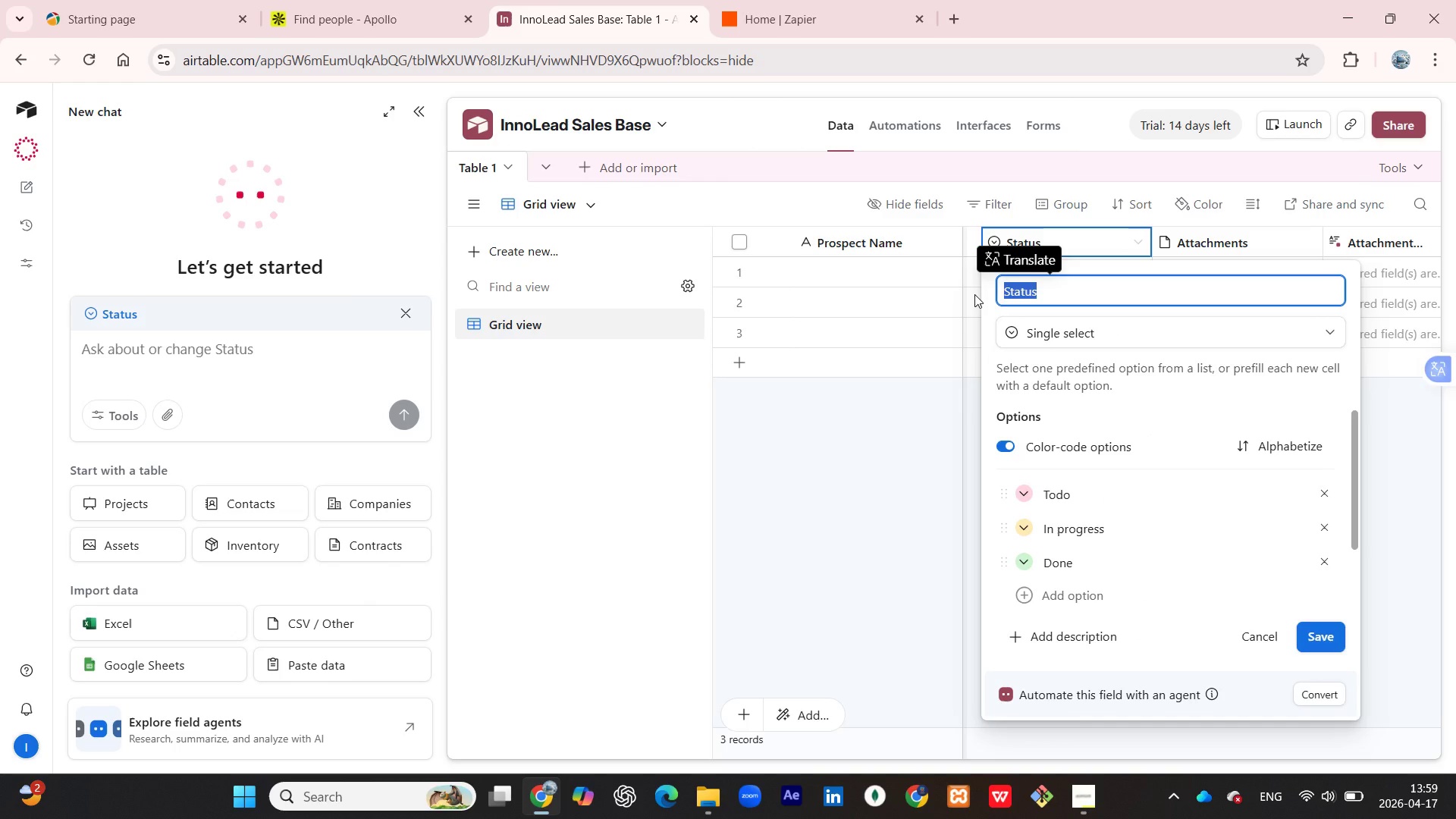 
type(Empl)
 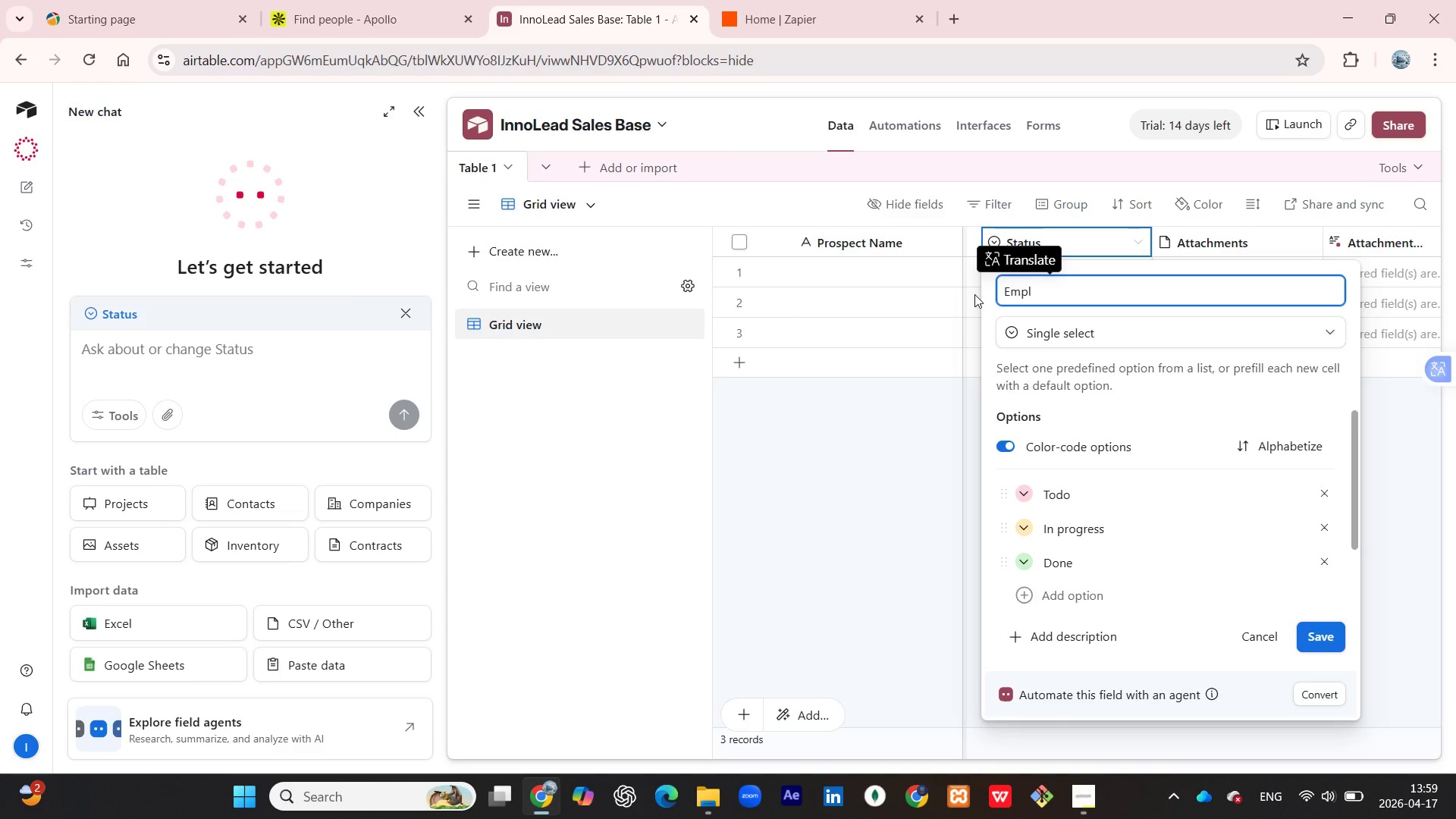 
type(oyee Count)
 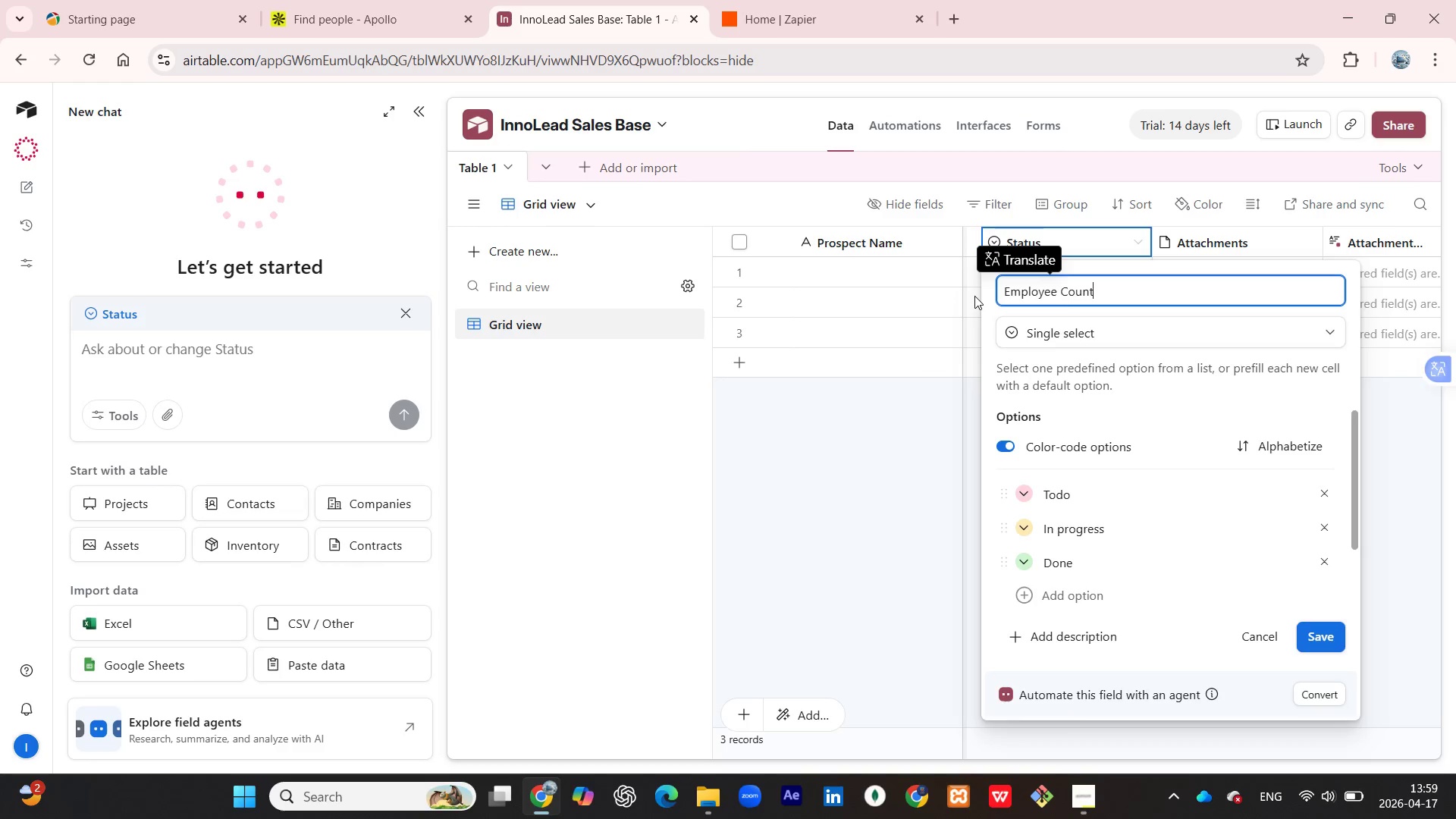 
left_click([1114, 334])
 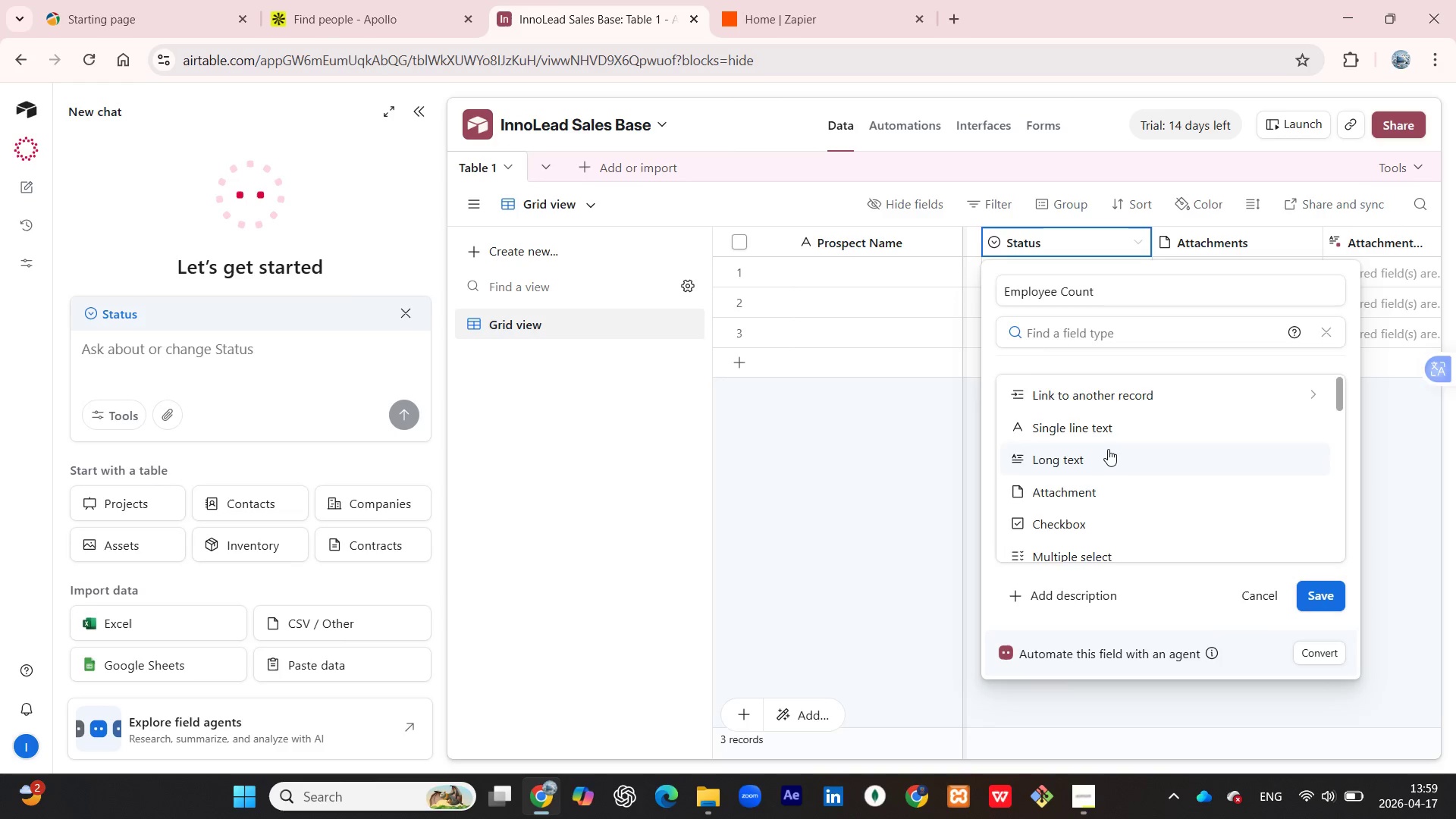 
scroll: coordinate [1107, 450], scroll_direction: down, amount: 4.0
 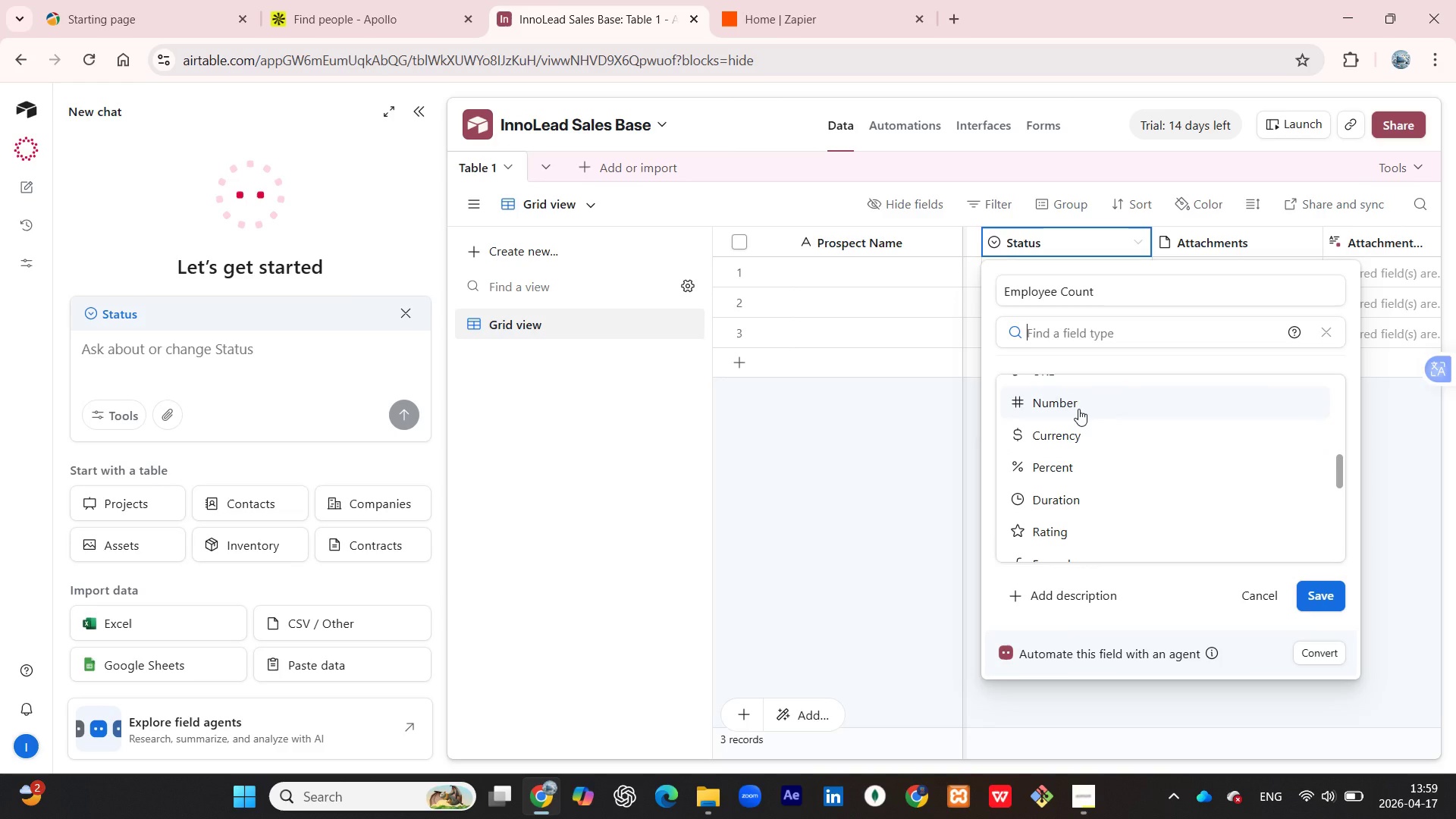 
left_click([1078, 409])
 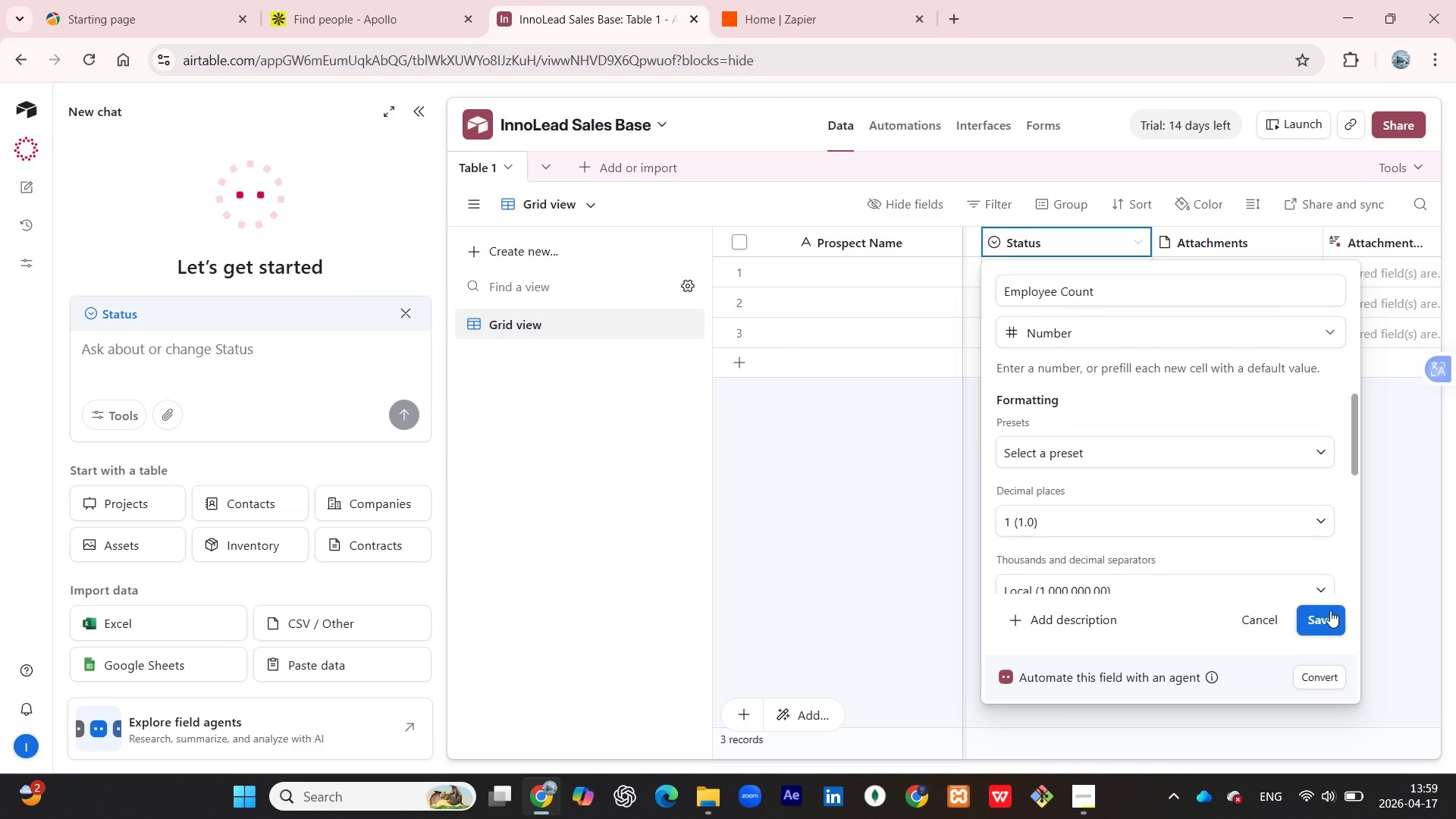 
left_click([1330, 610])
 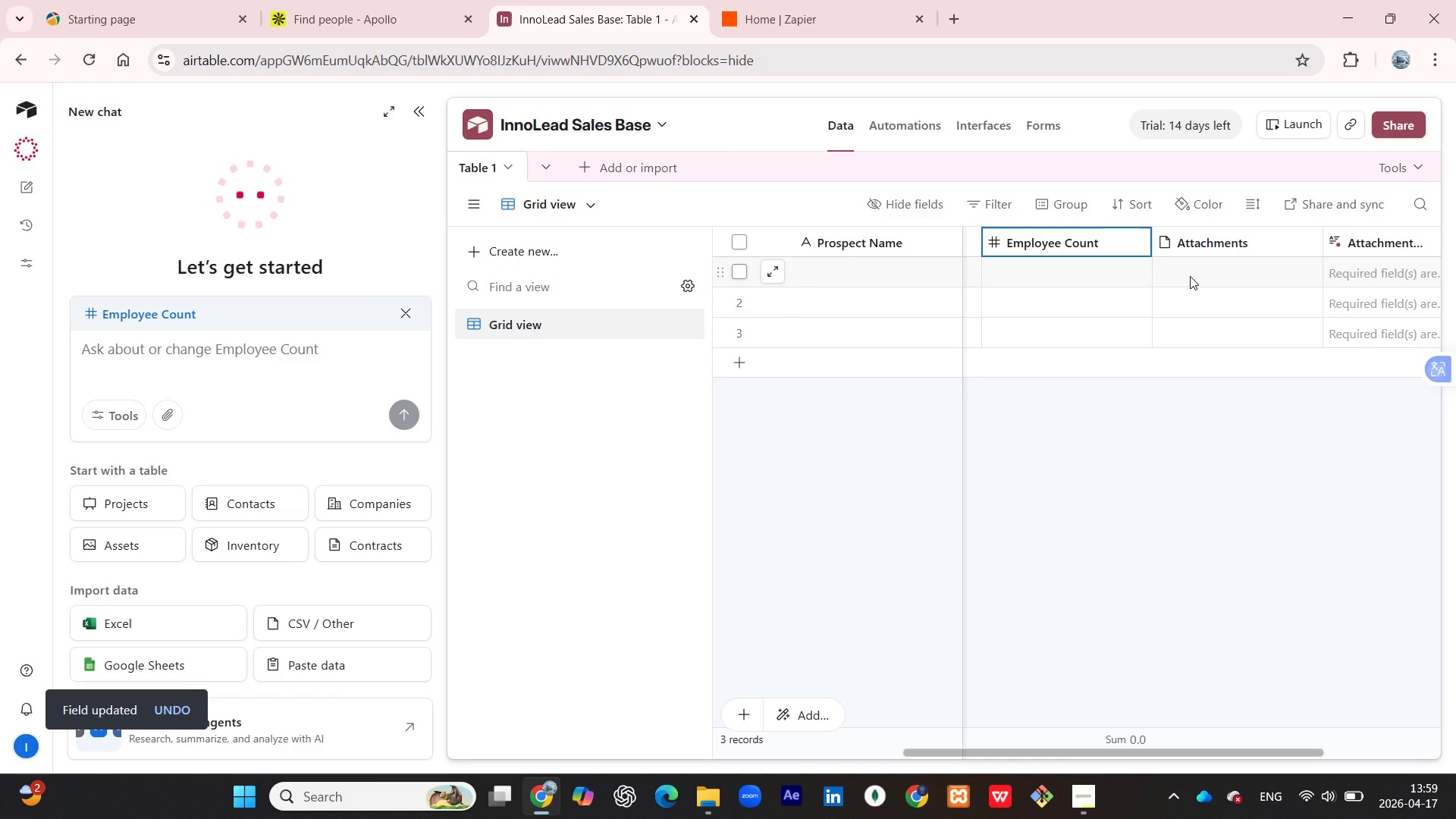 
wait(7.75)
 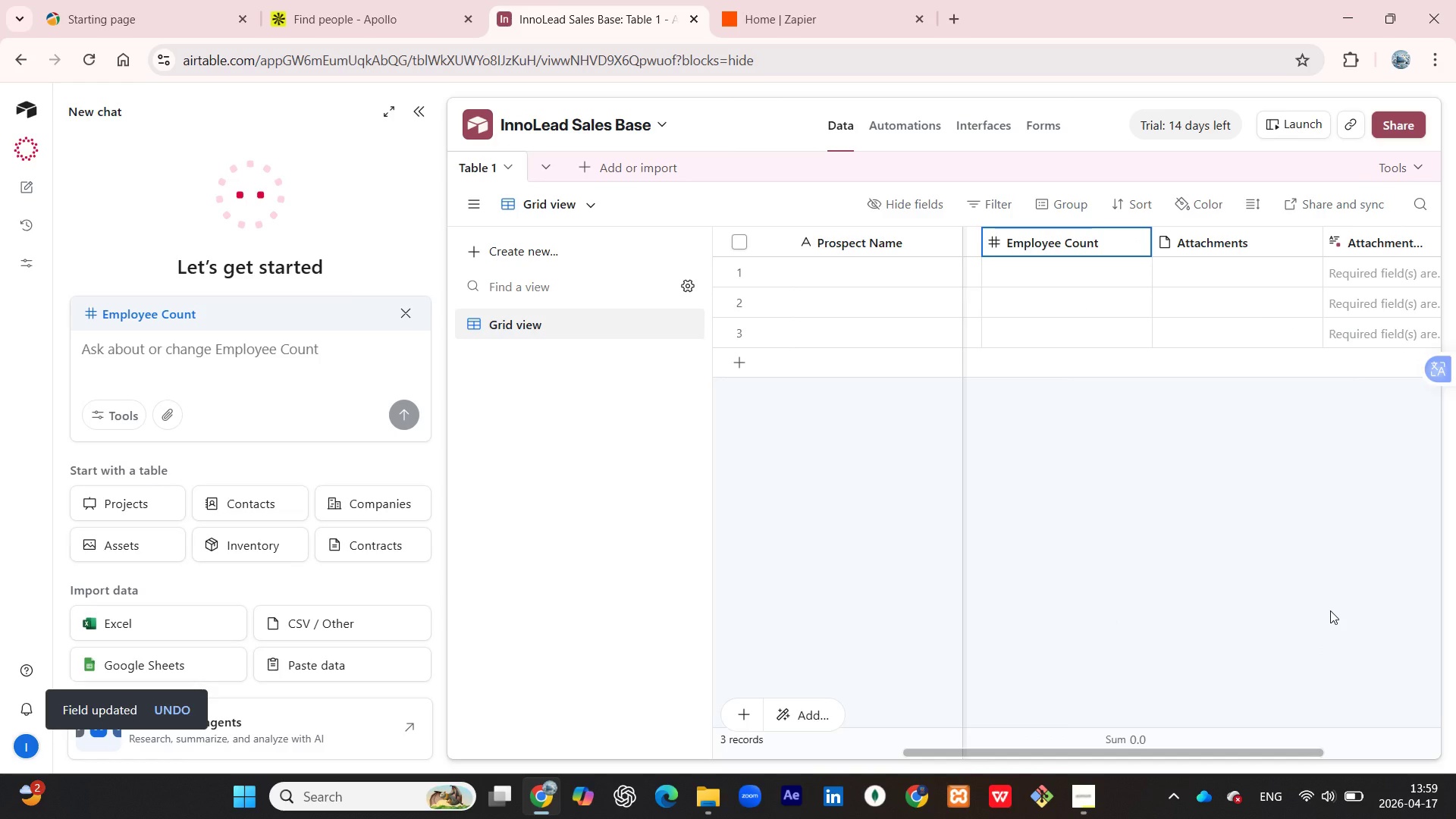 
left_click([1277, 242])
 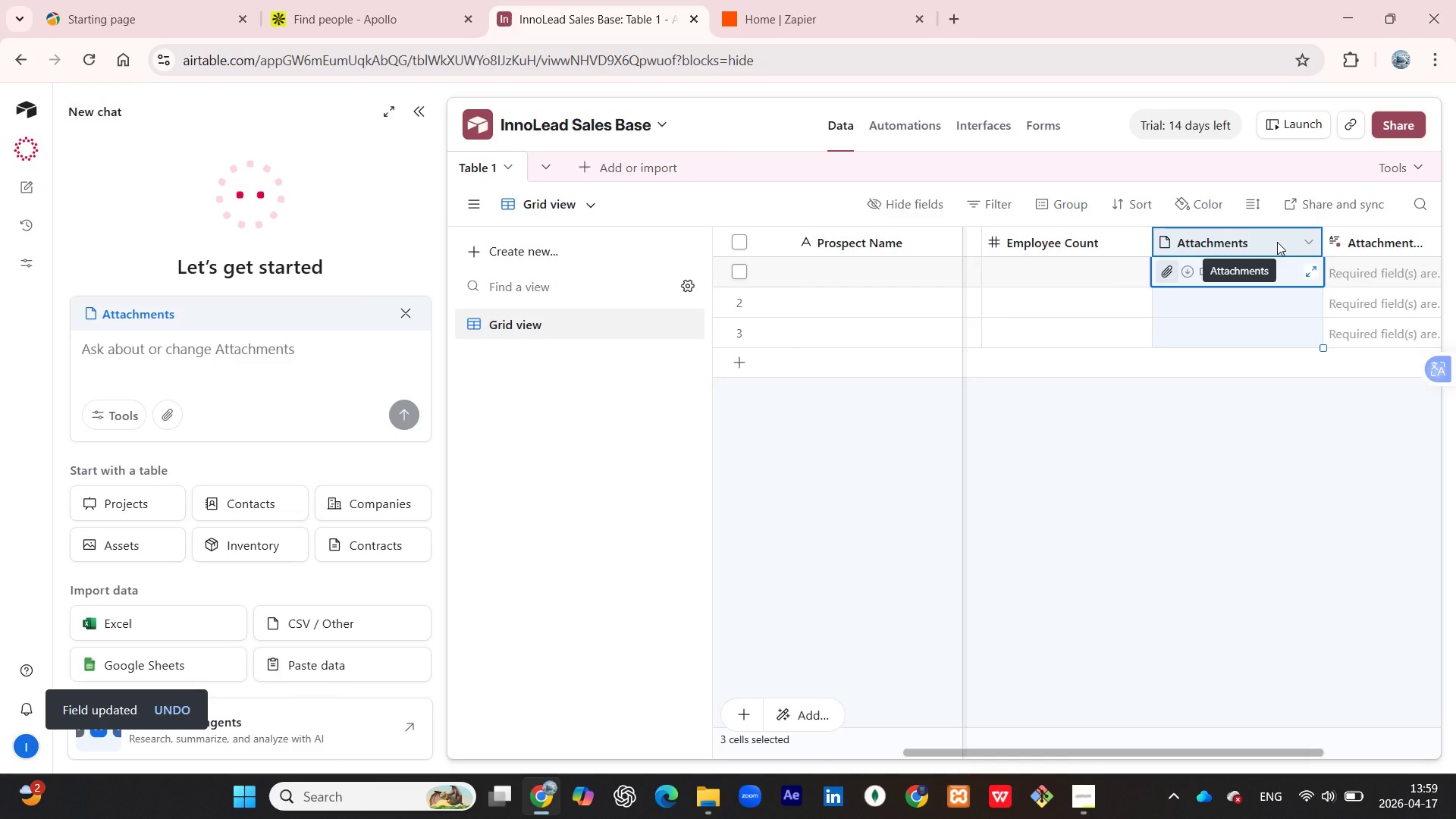 
right_click([1277, 242])
 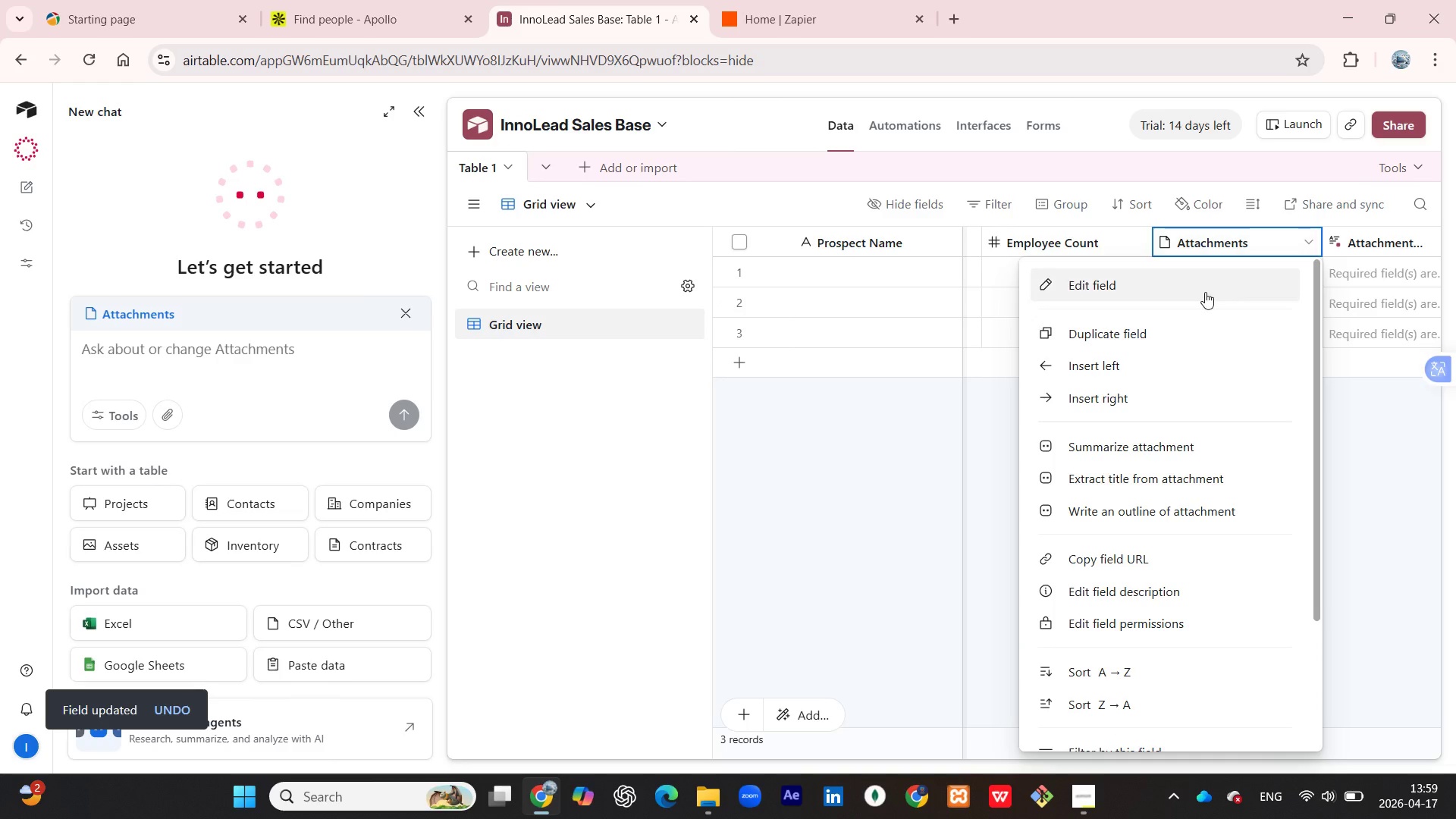 
left_click([1204, 292])
 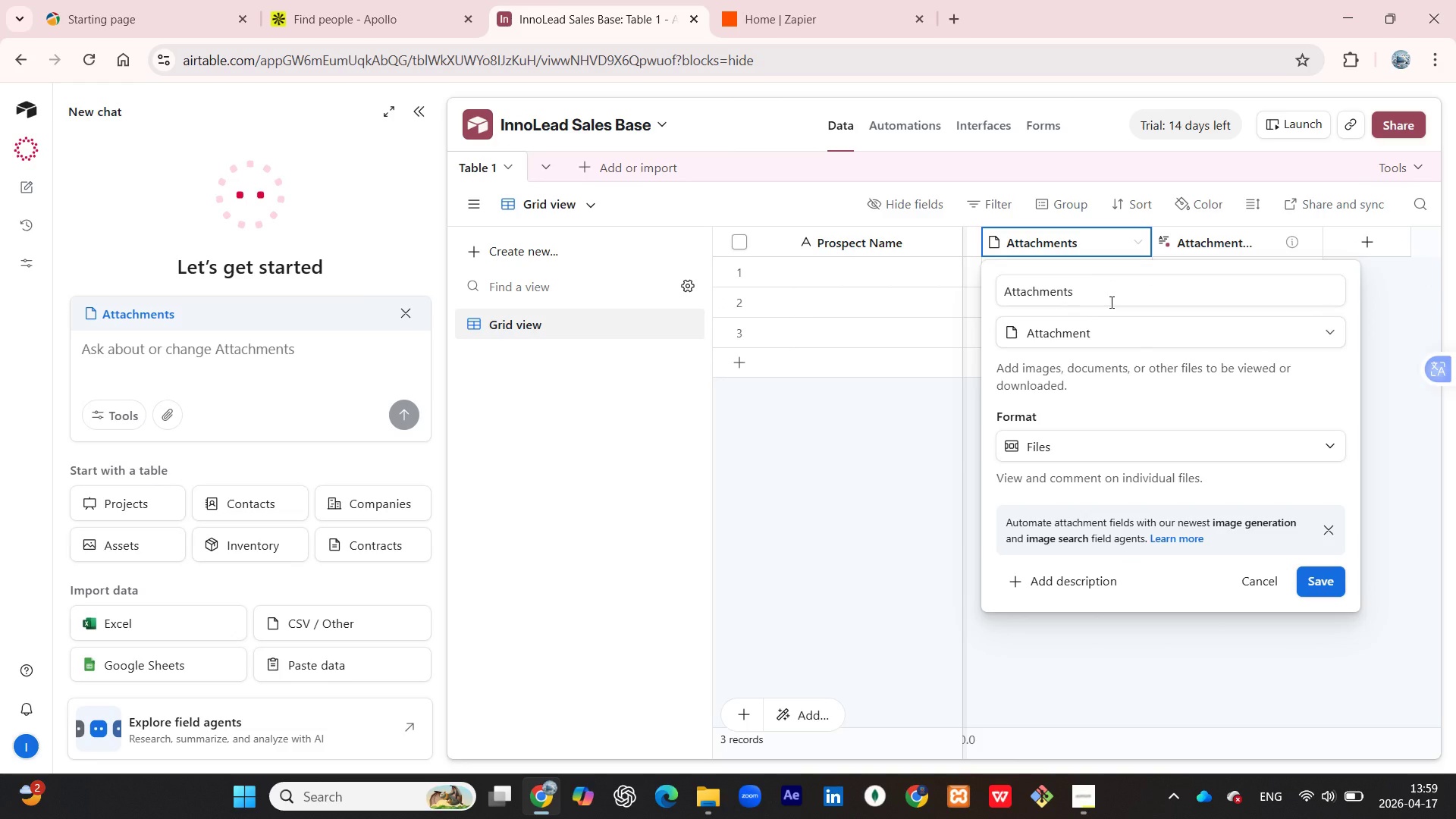 
left_click_drag(start_coordinate=[1095, 302], to_coordinate=[976, 292])
 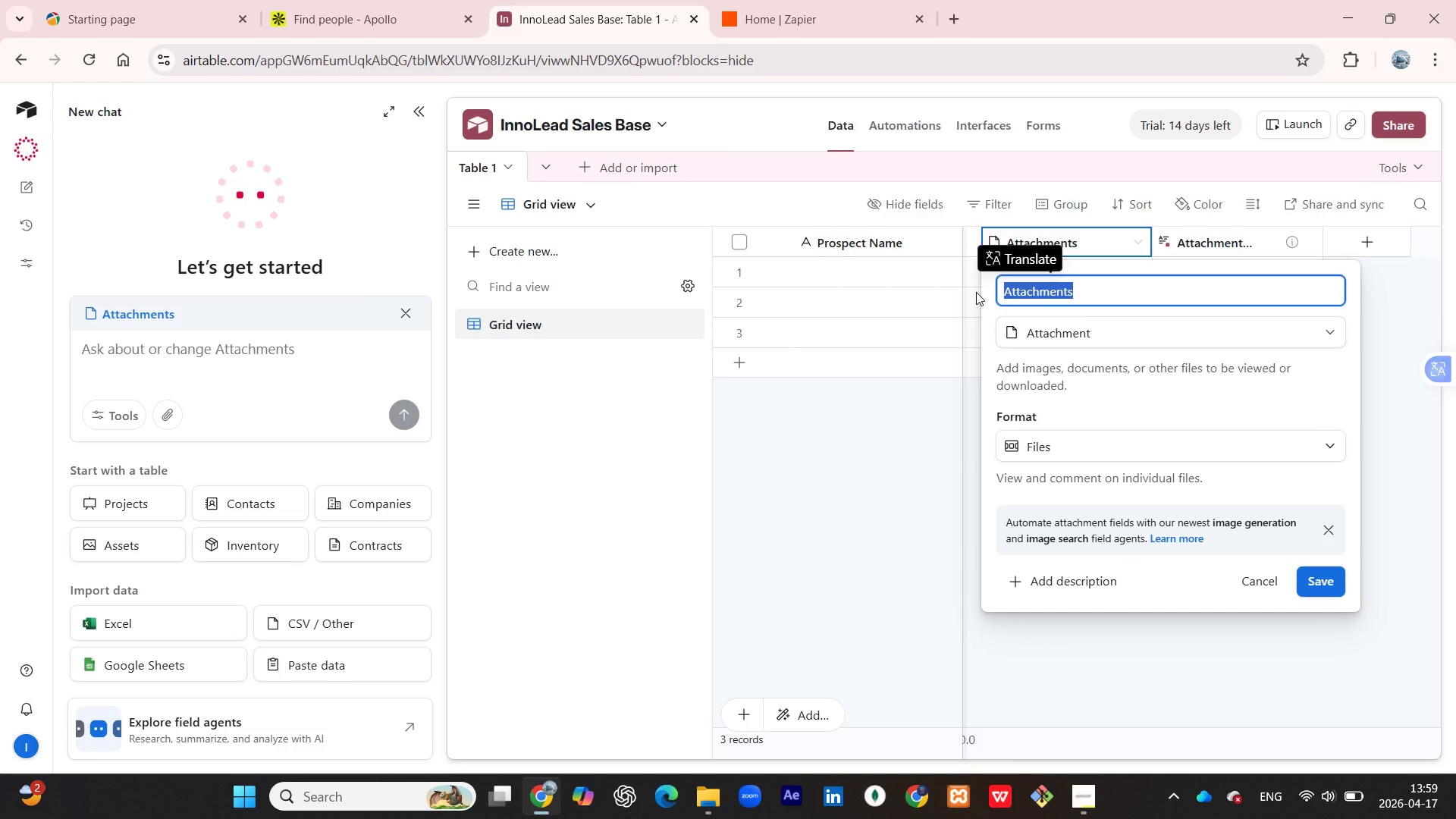 
type(Tier)
 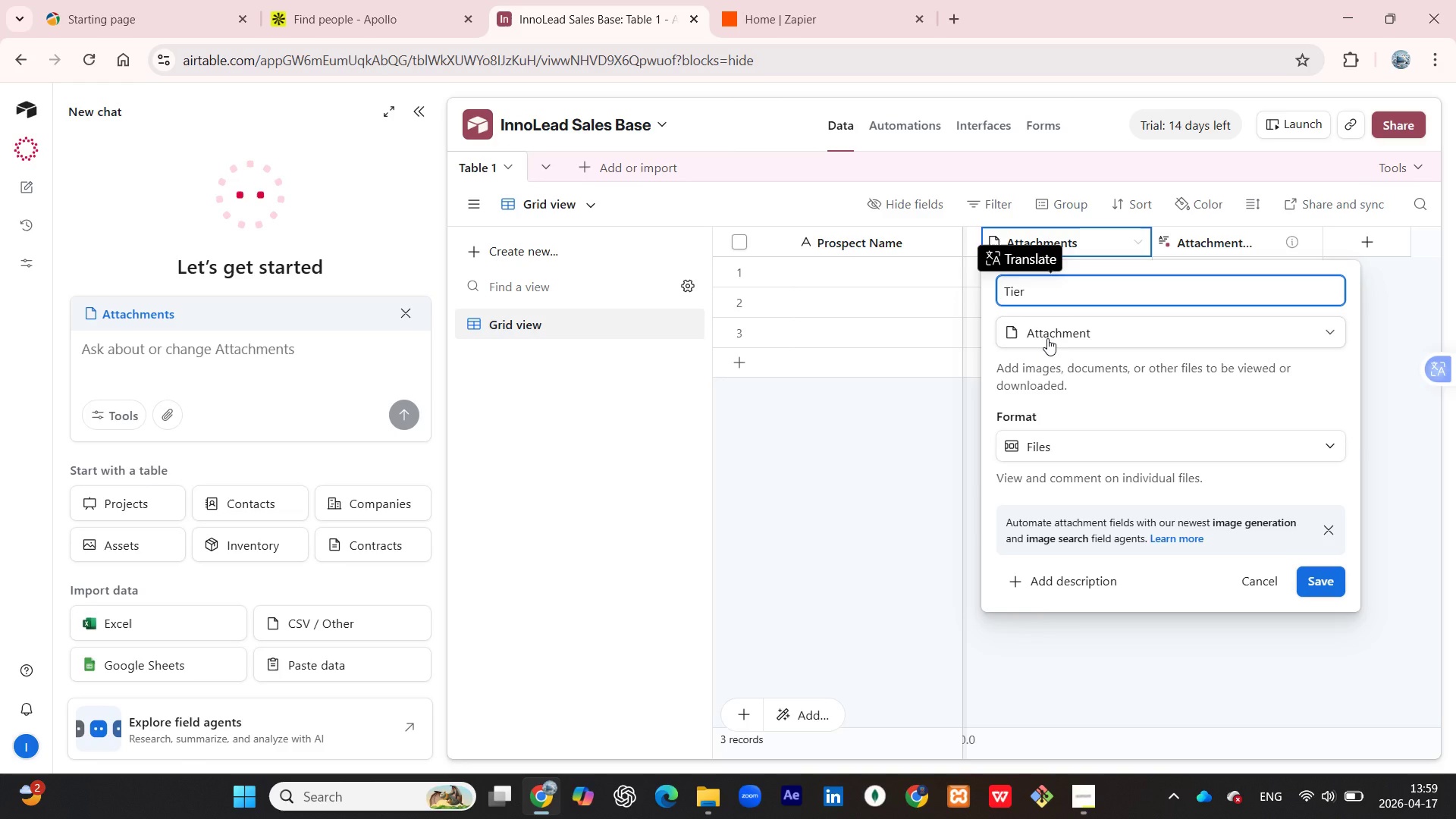 
left_click([1078, 337])
 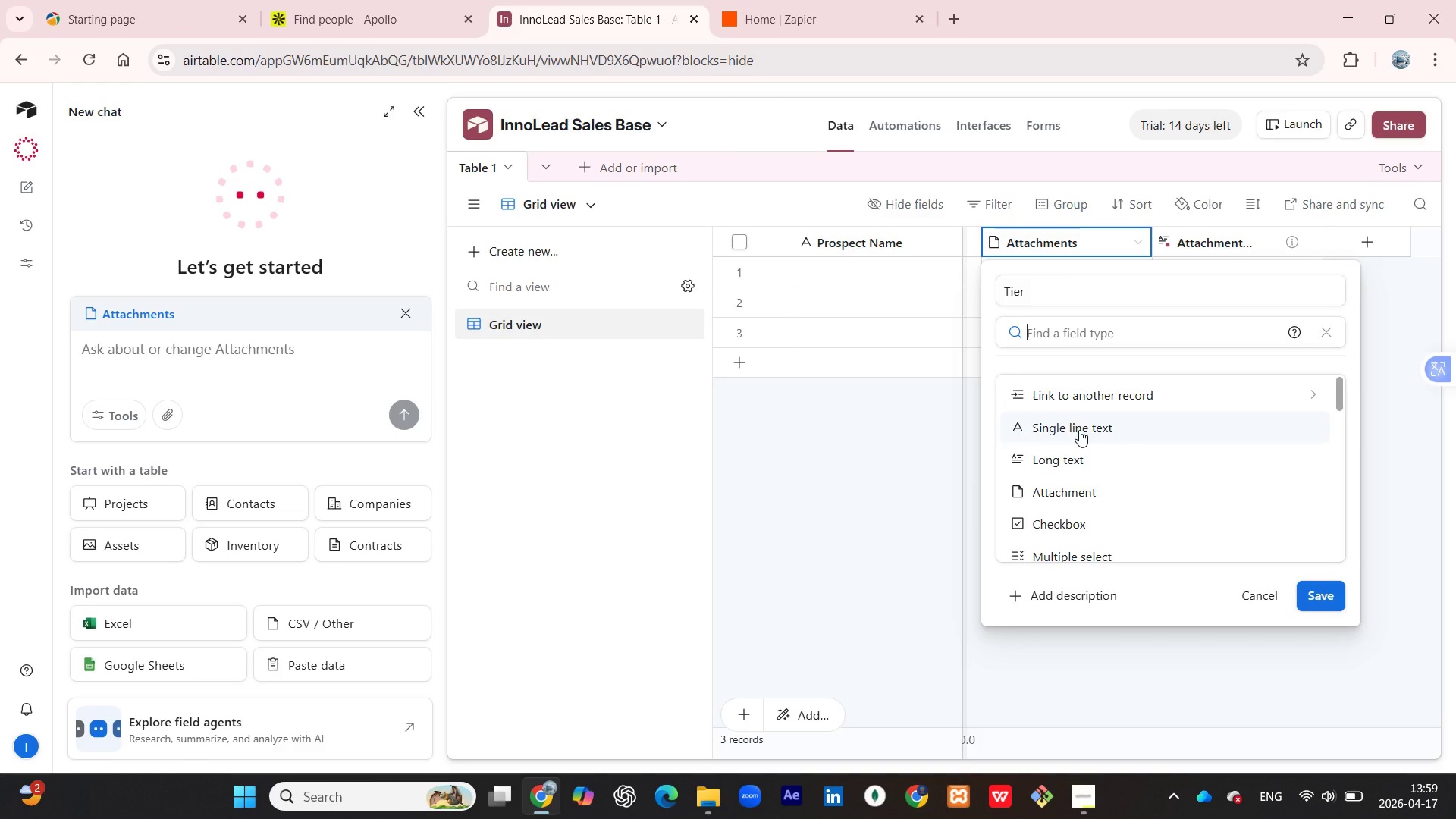 
left_click([1079, 431])
 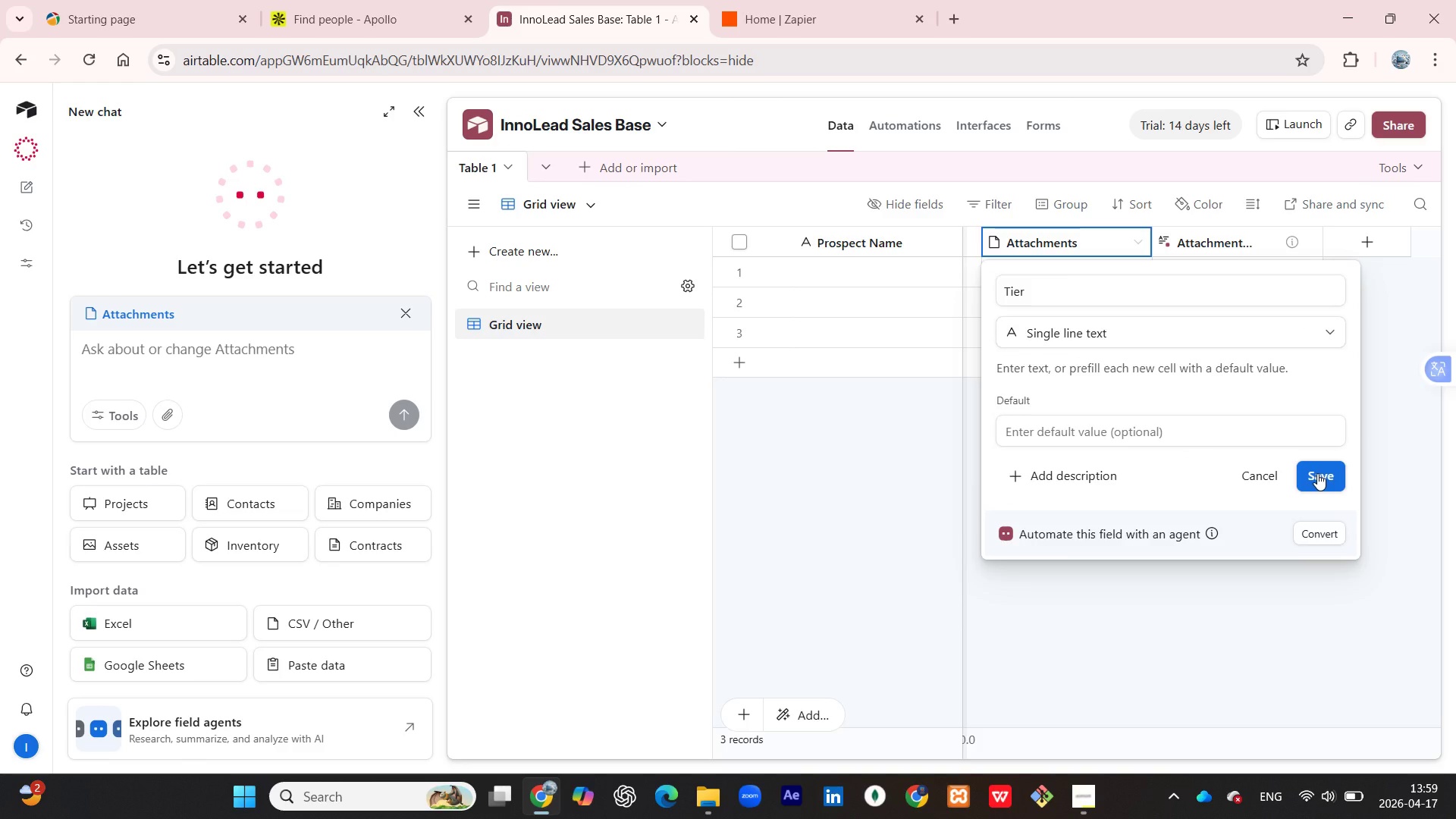 
left_click([1318, 473])
 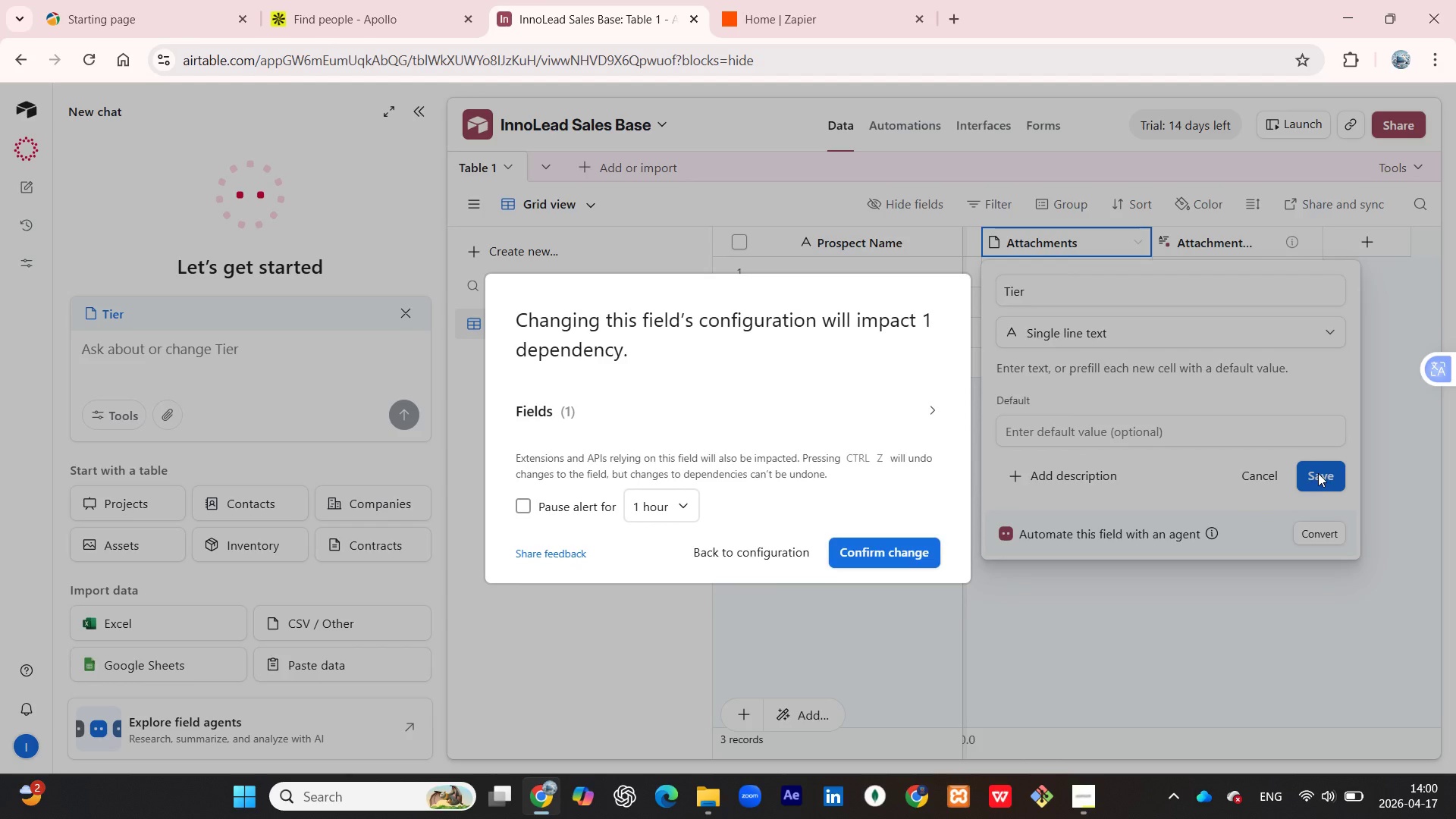 
wait(7.81)
 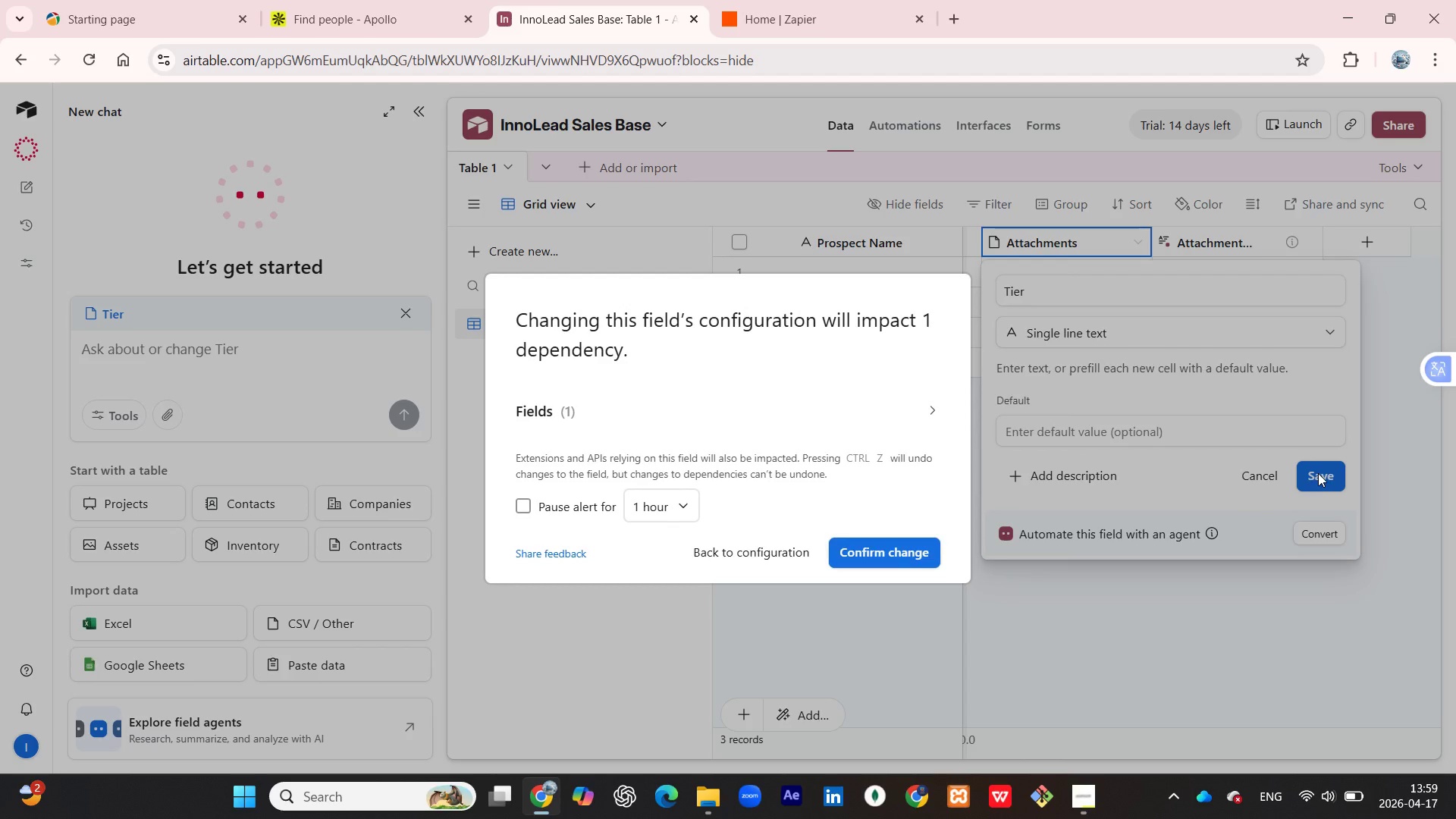 
left_click([746, 543])
 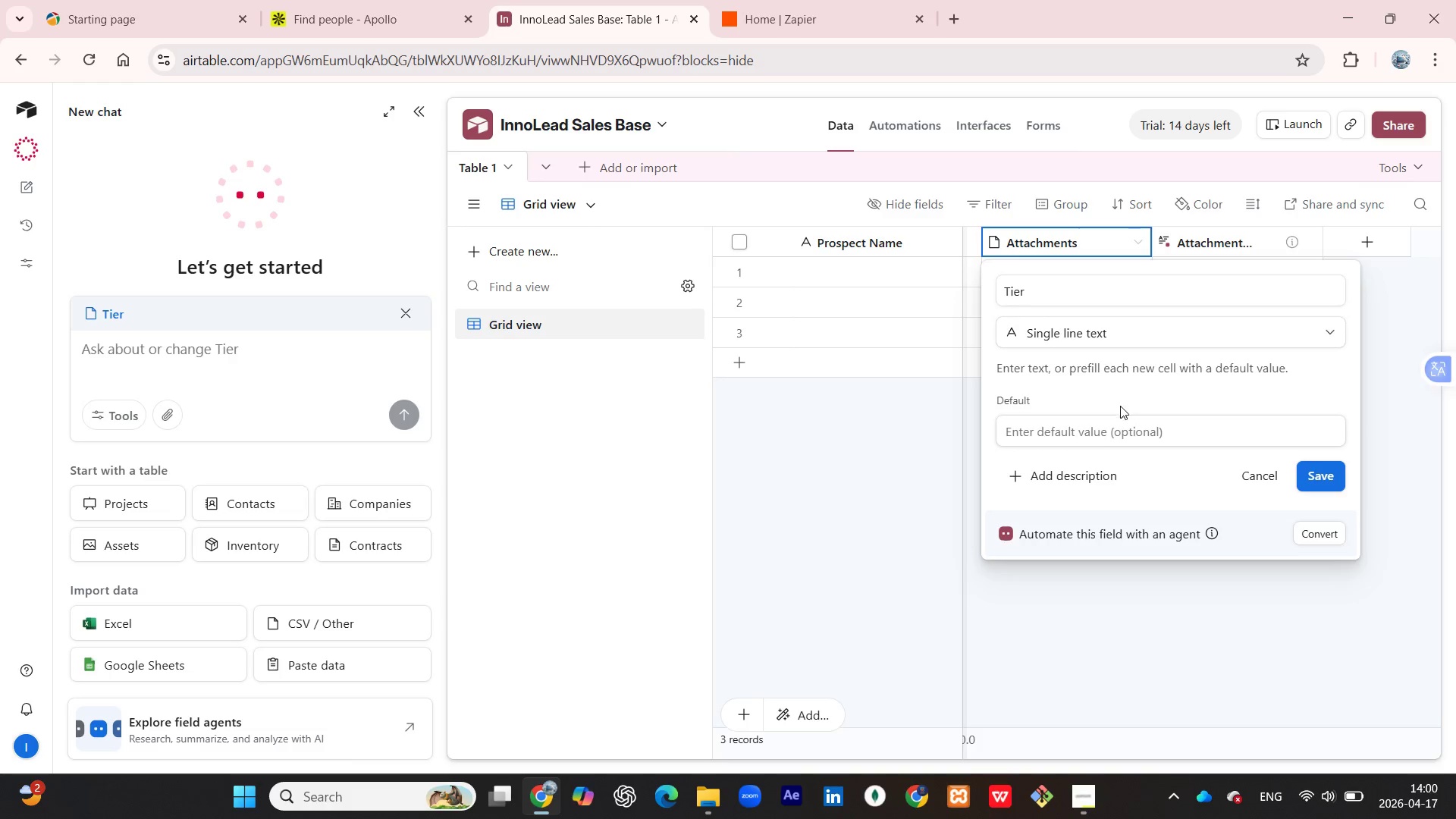 
wait(5.09)
 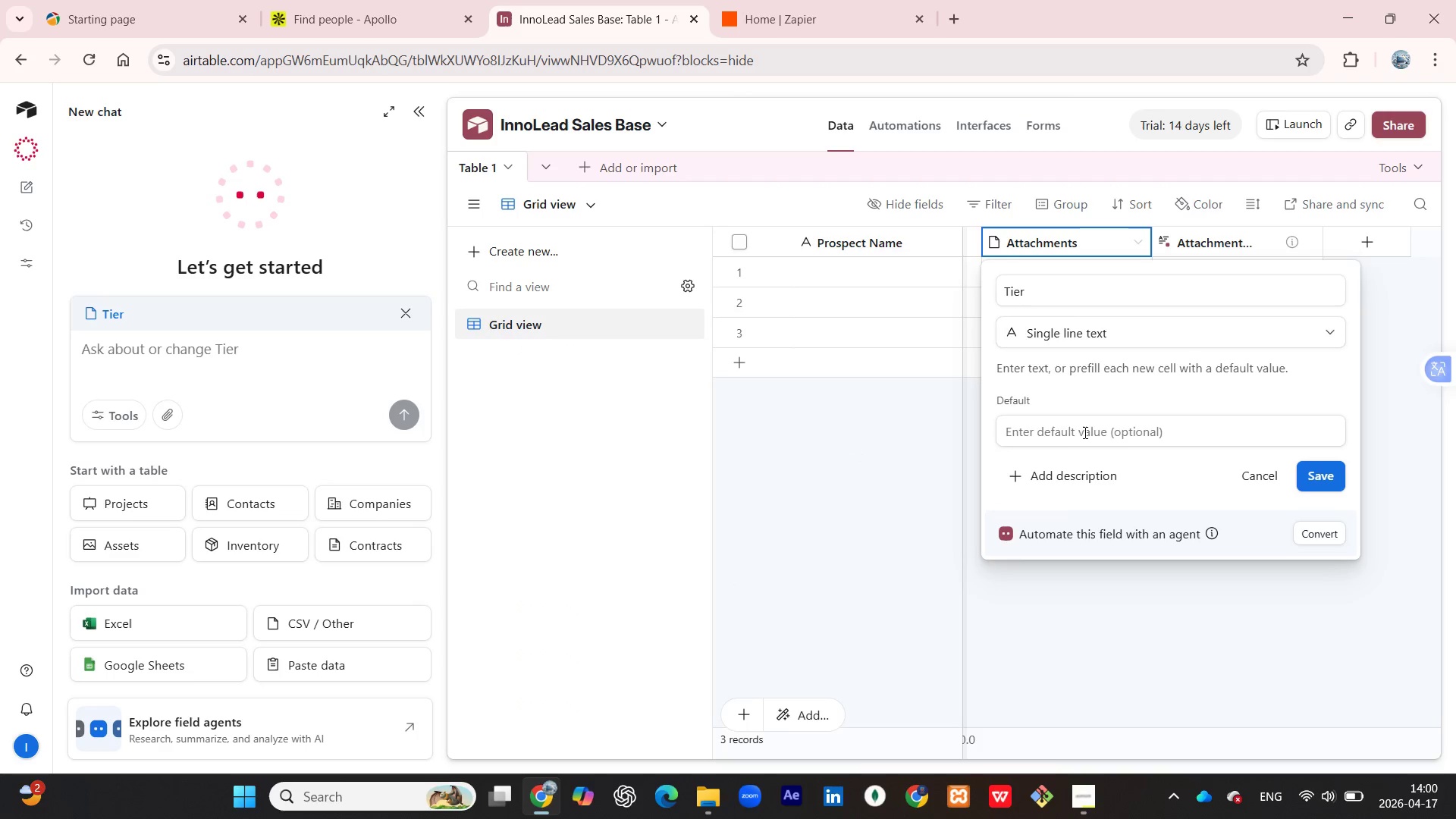 
left_click([1087, 435])
 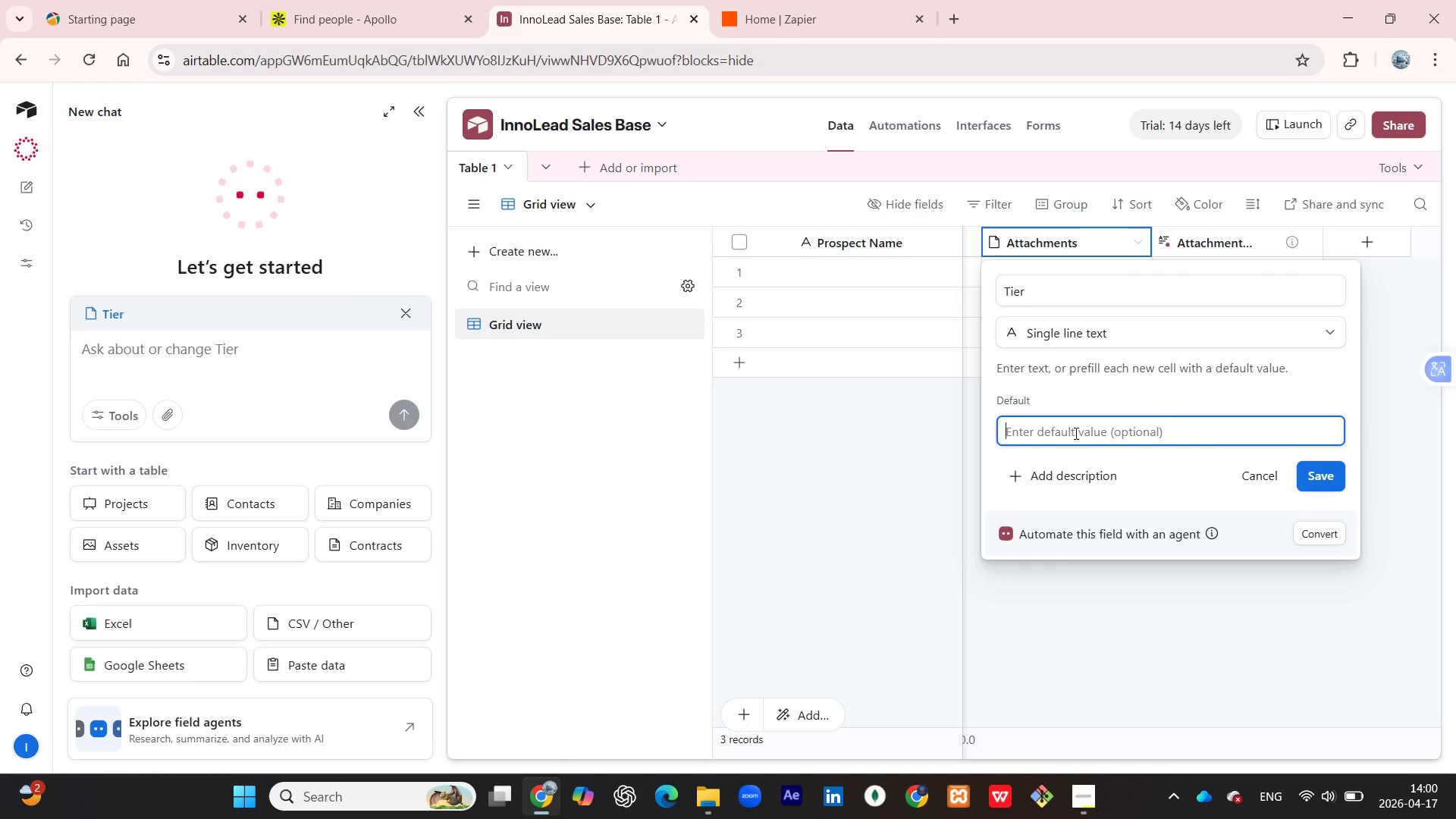 
wait(7.16)
 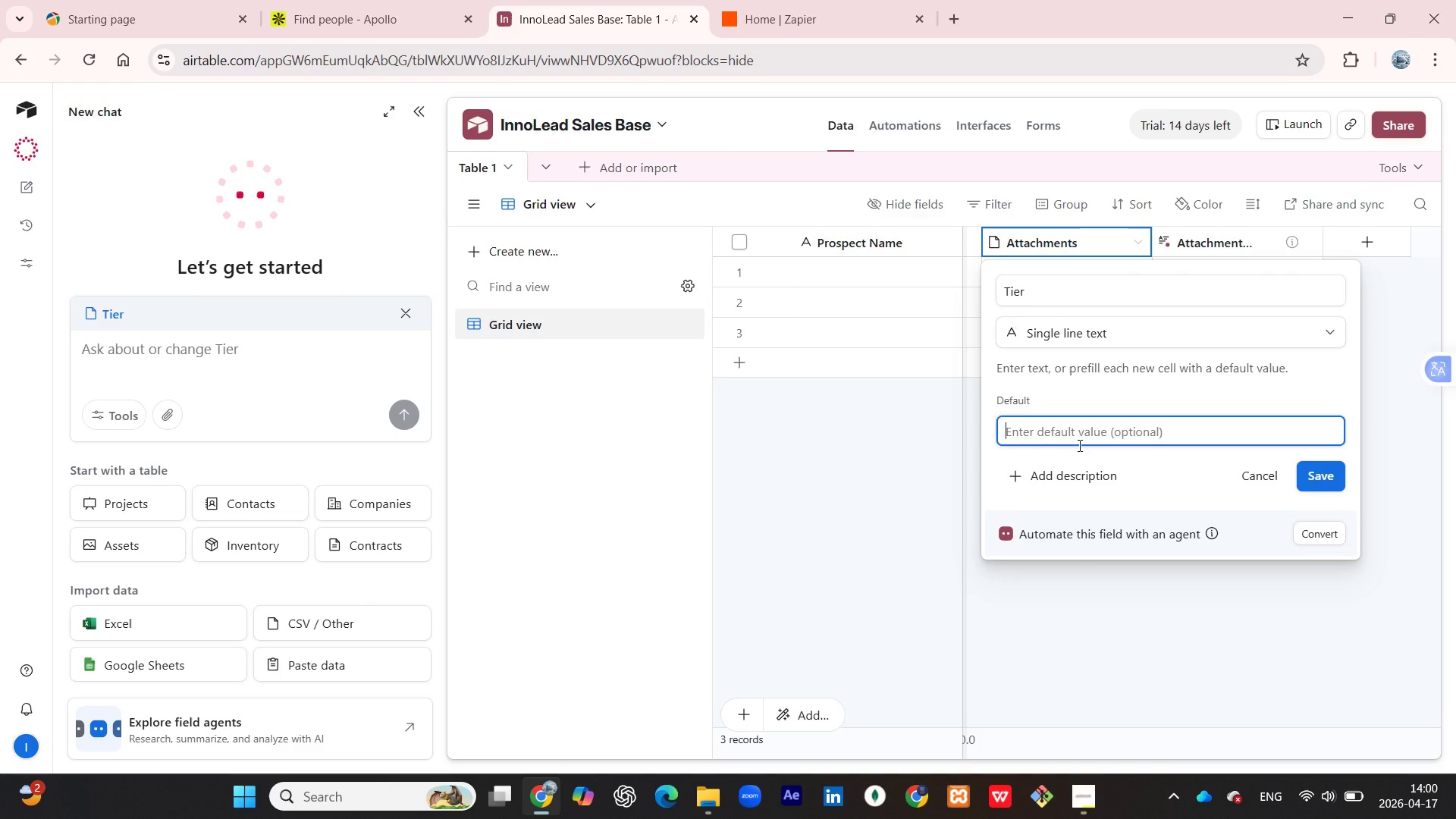 
type(Tier 1)
 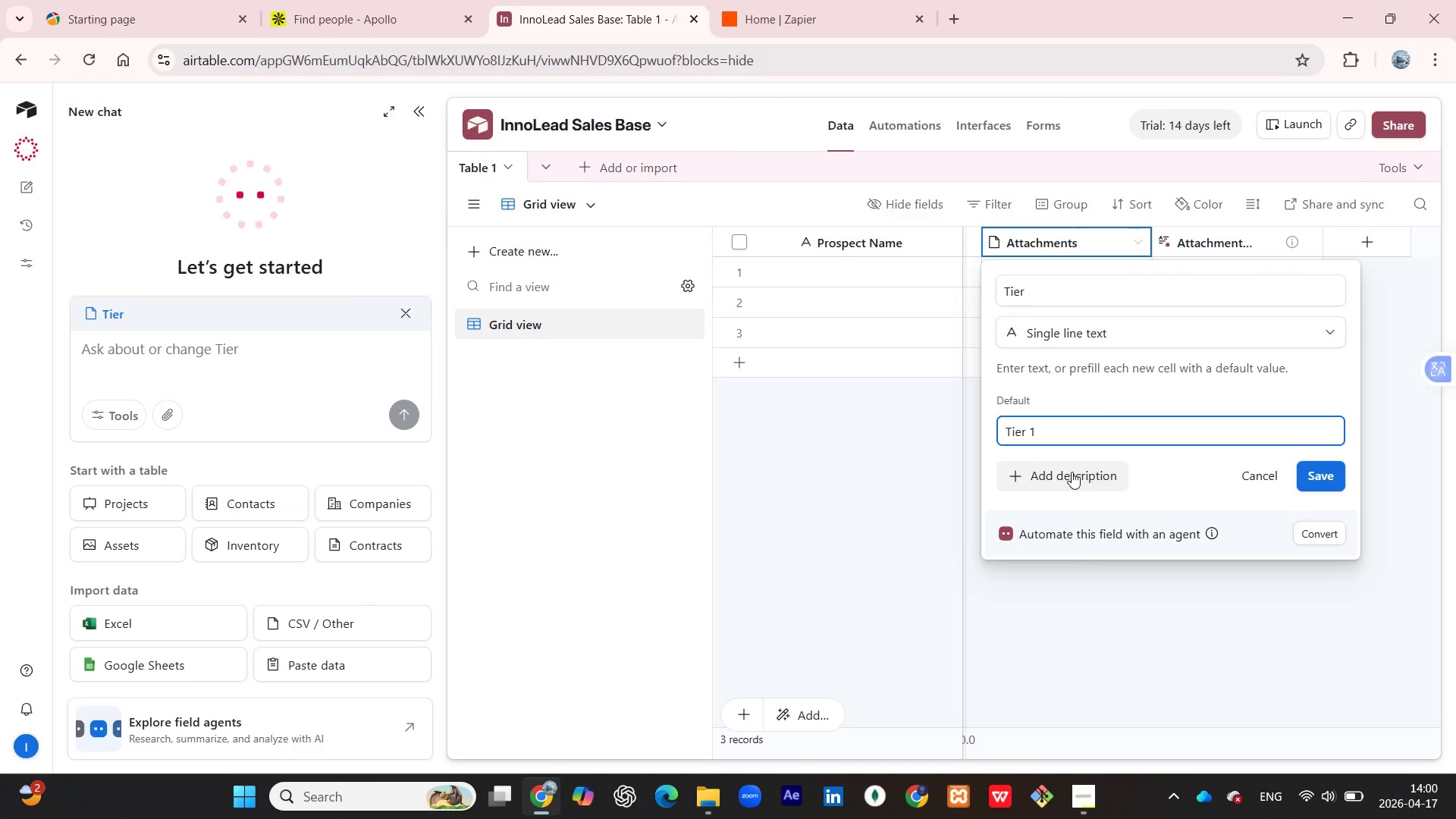 
left_click([1069, 475])
 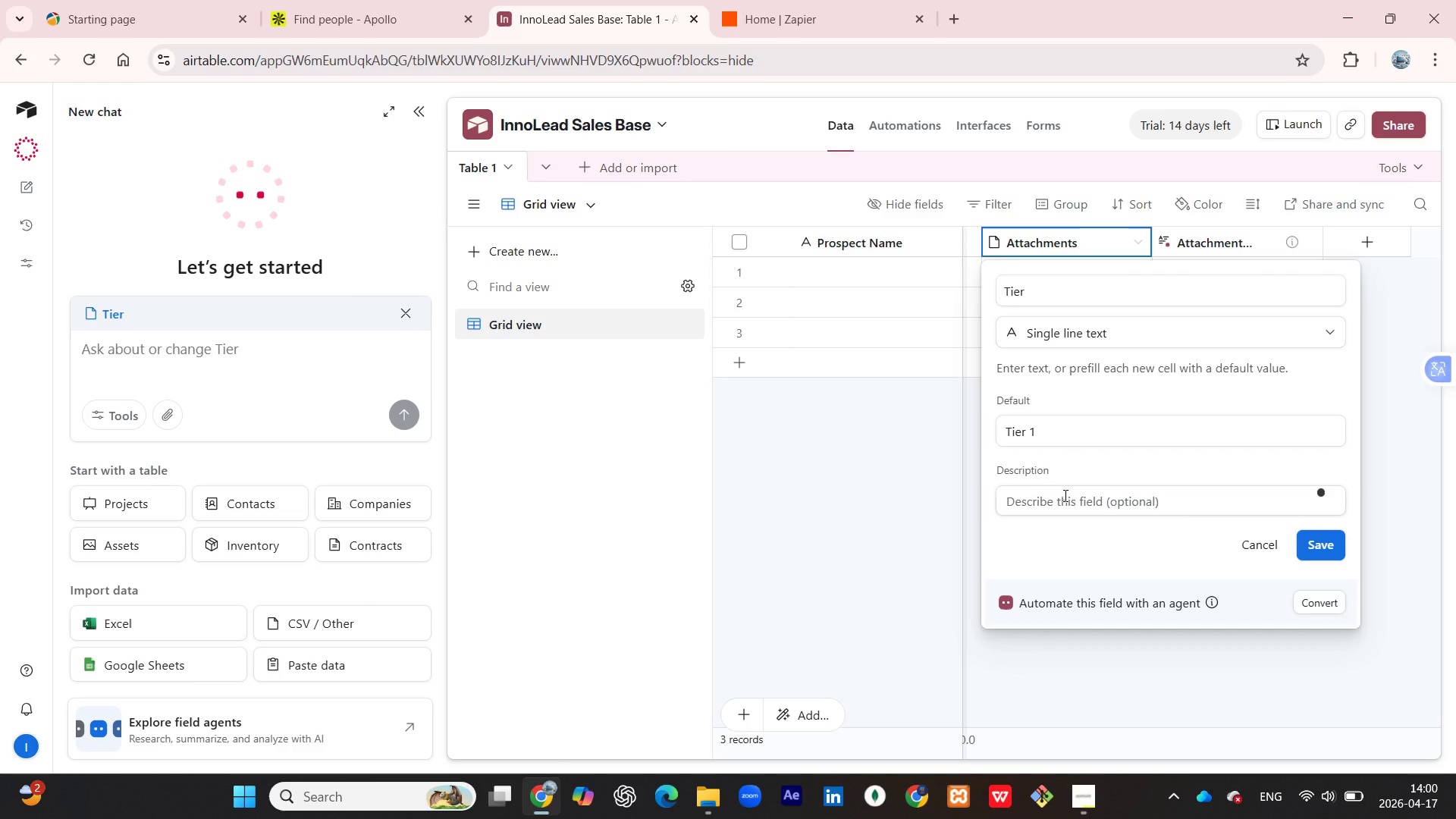 
wait(9.18)
 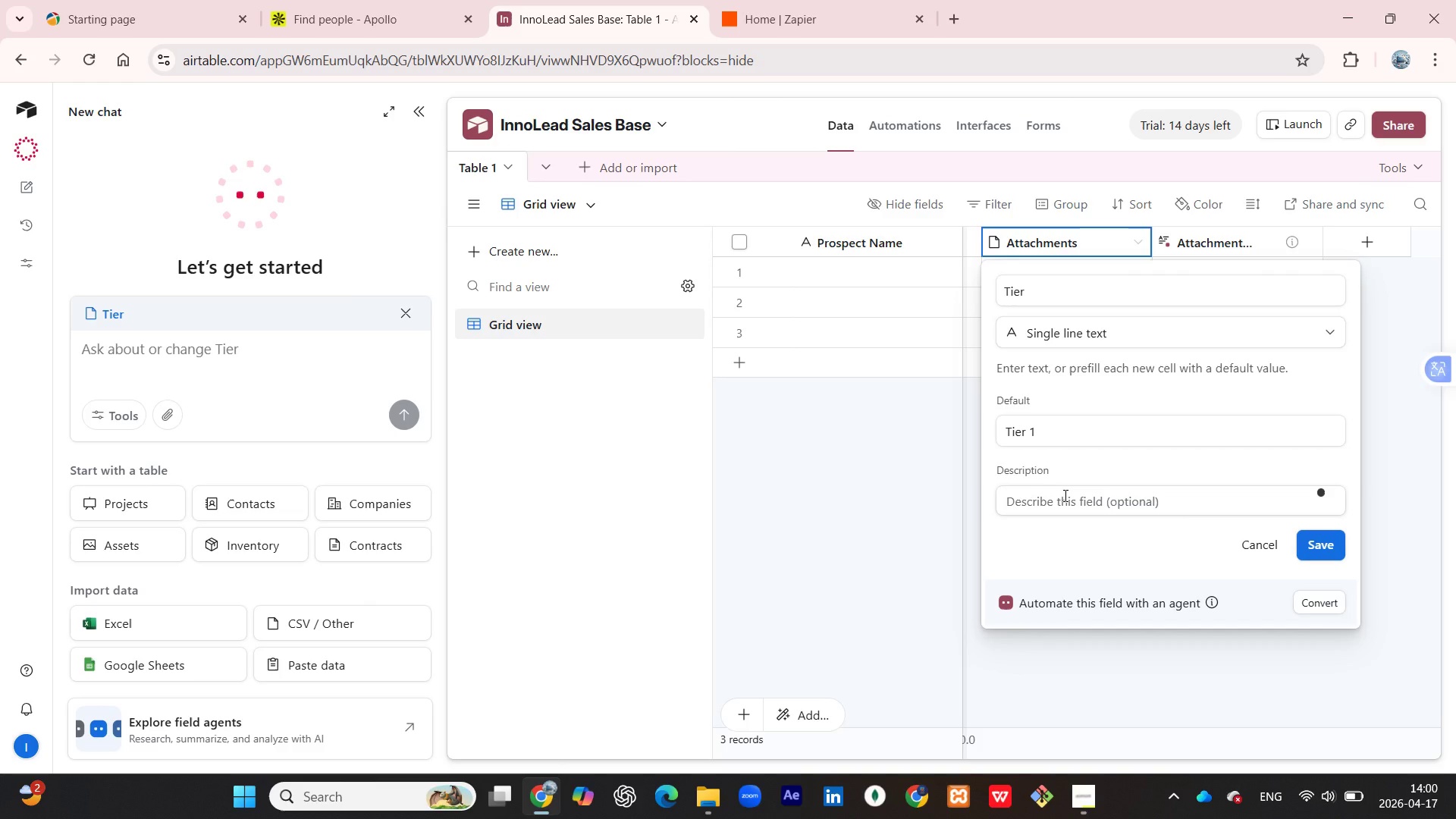 
mouse_move([1202, 356])
 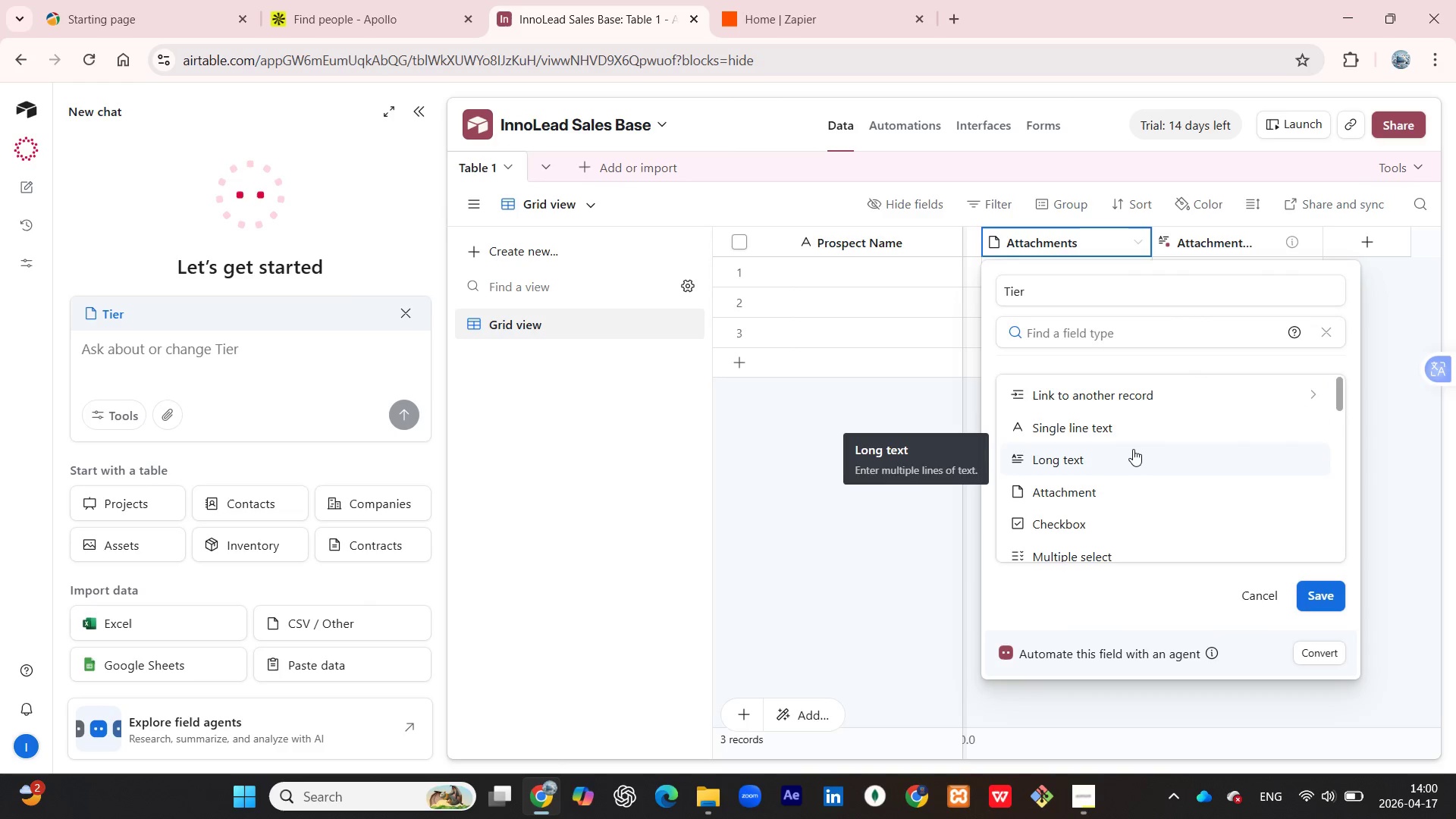 
scroll: coordinate [1131, 455], scroll_direction: down, amount: 2.0
 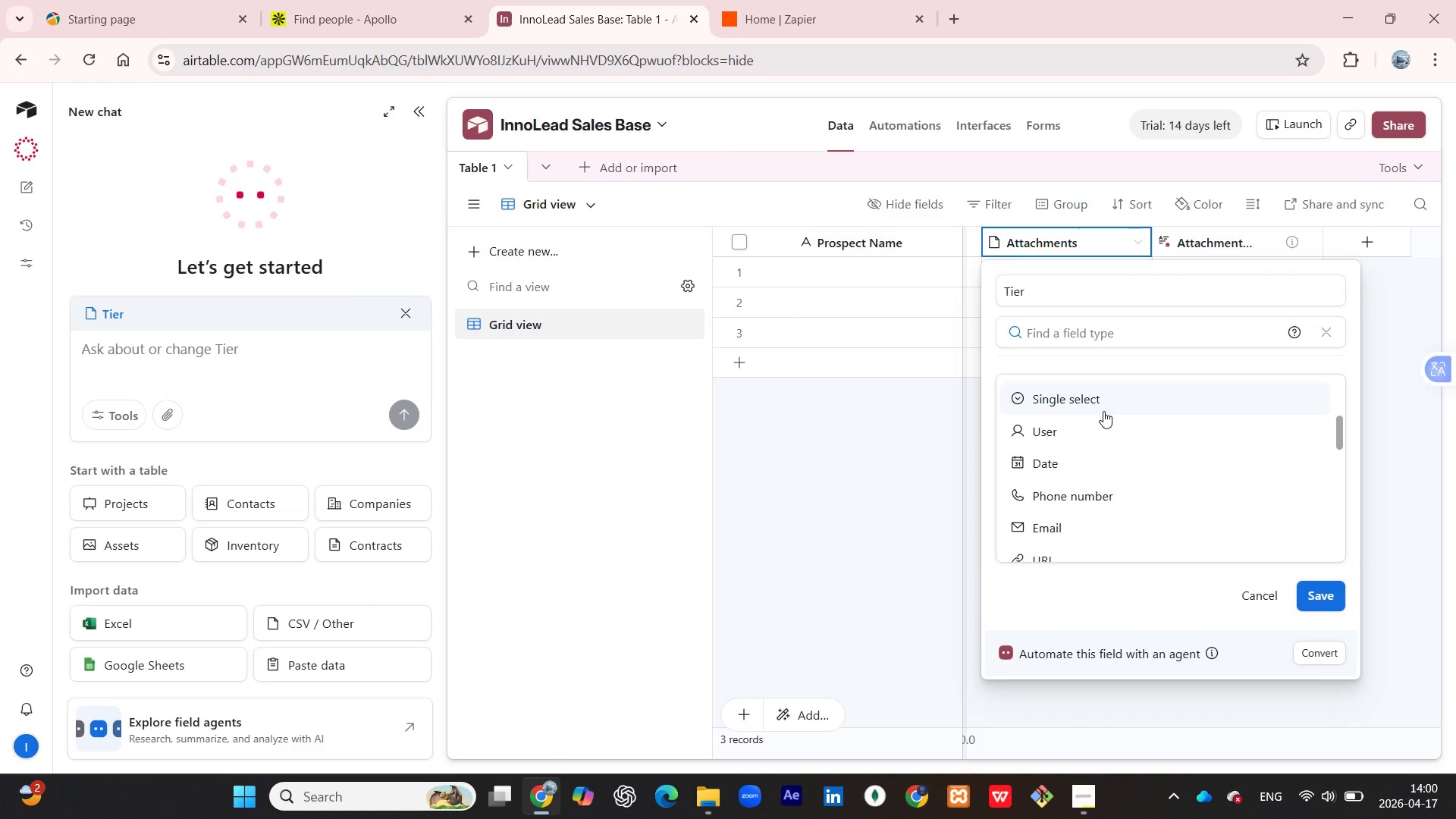 
left_click([1097, 408])
 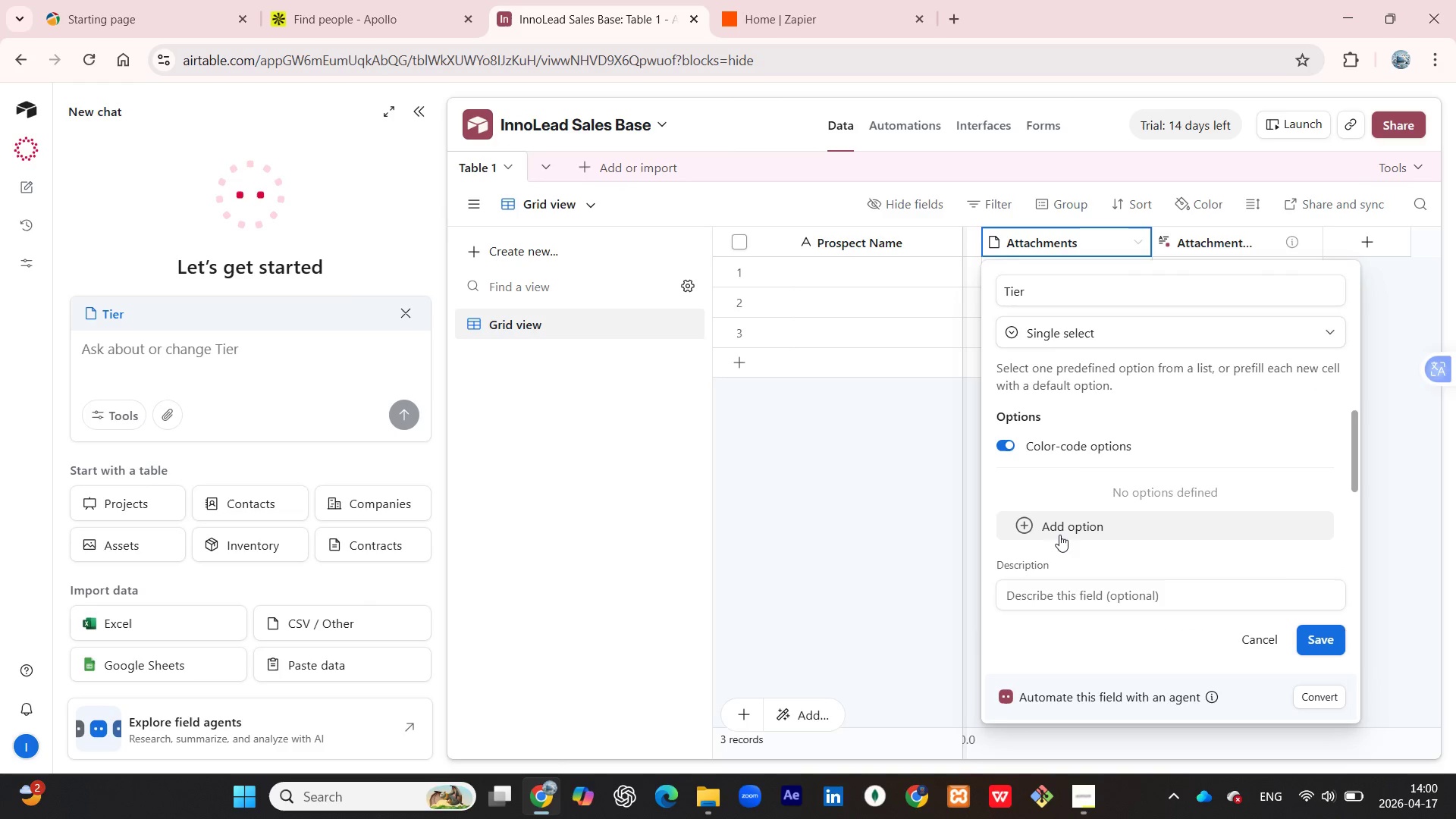 
left_click([1030, 527])
 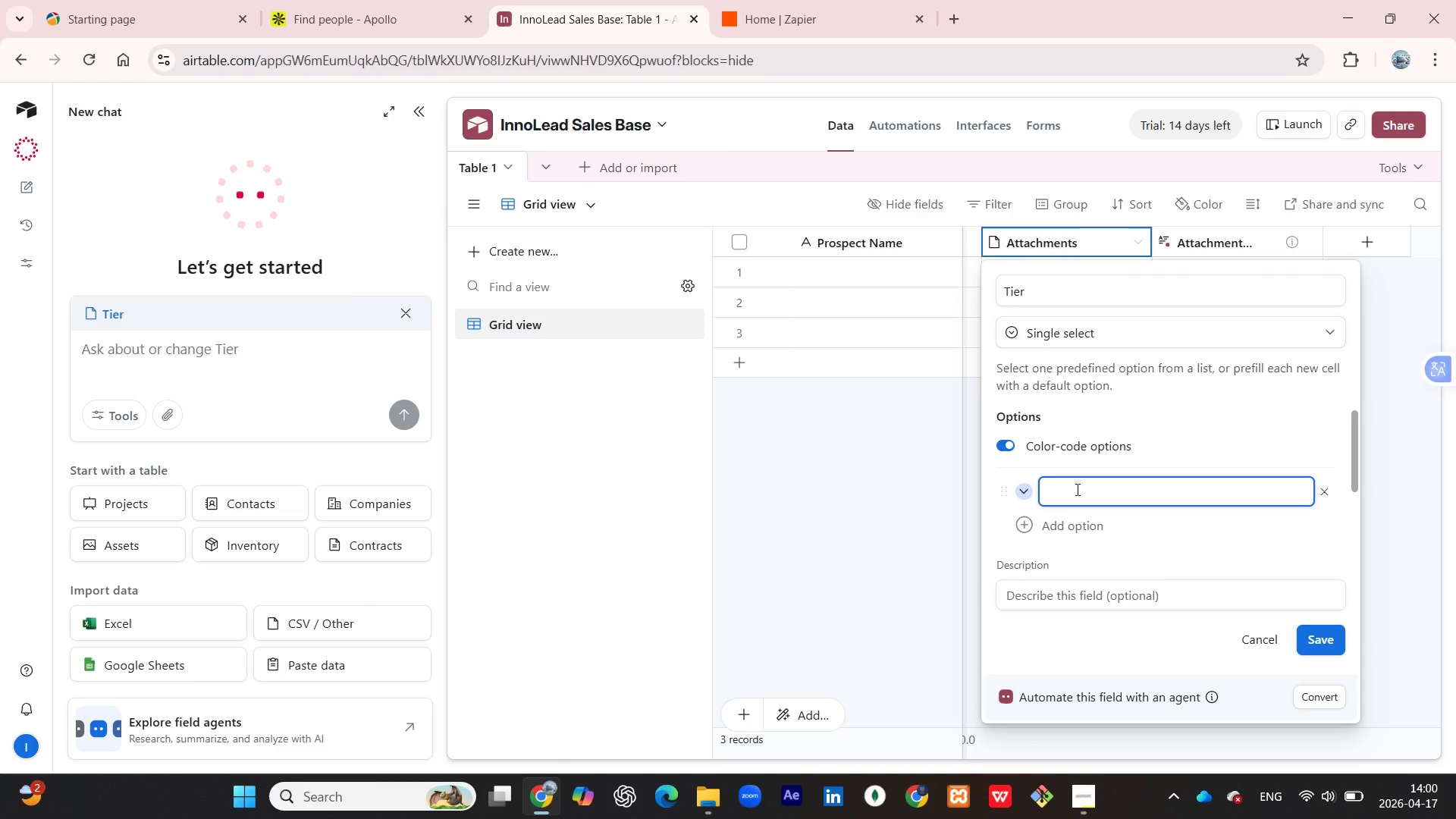 
type(Tier 1)
 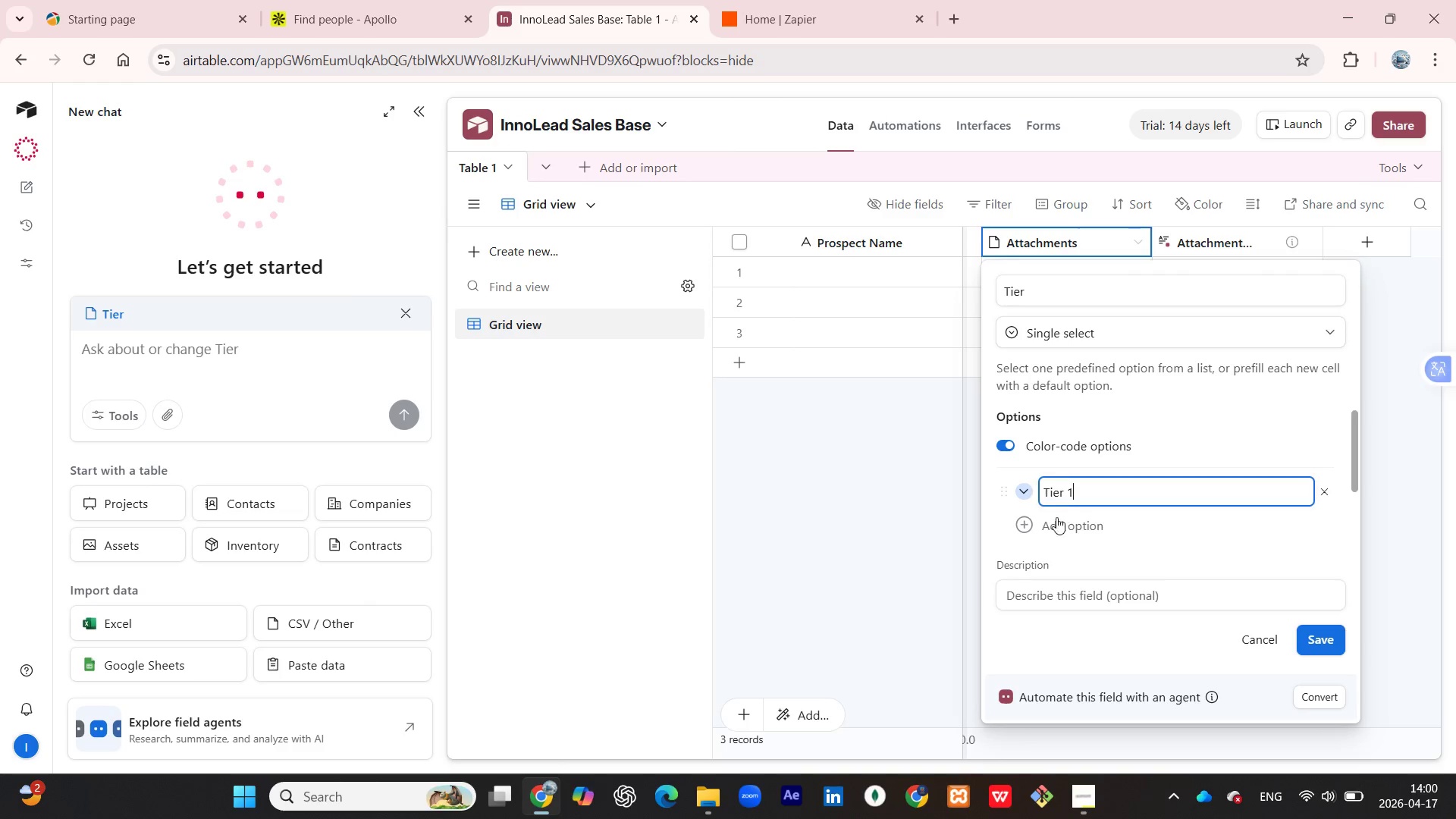 
left_click([1051, 534])
 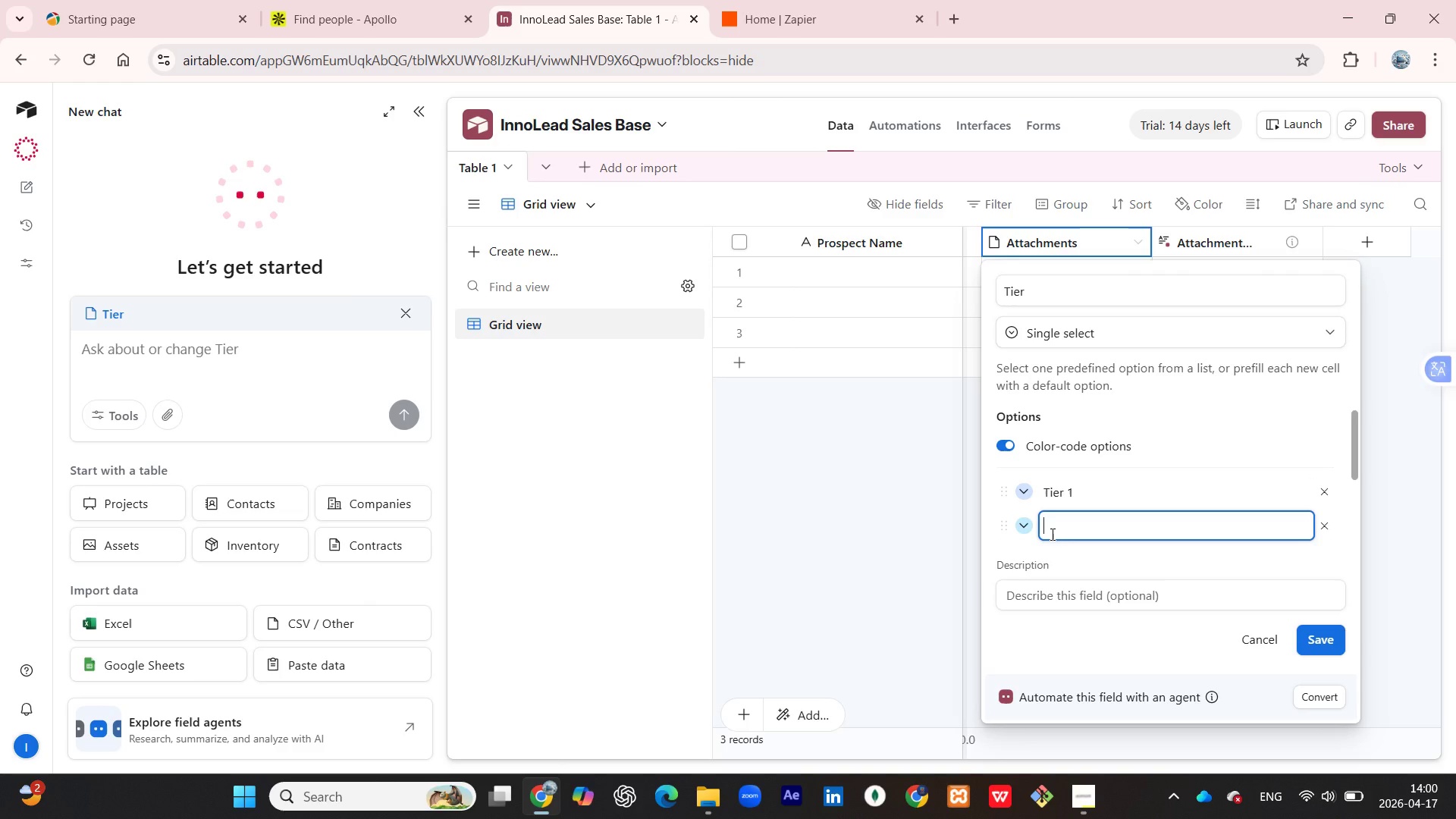 
type(Nurture)
 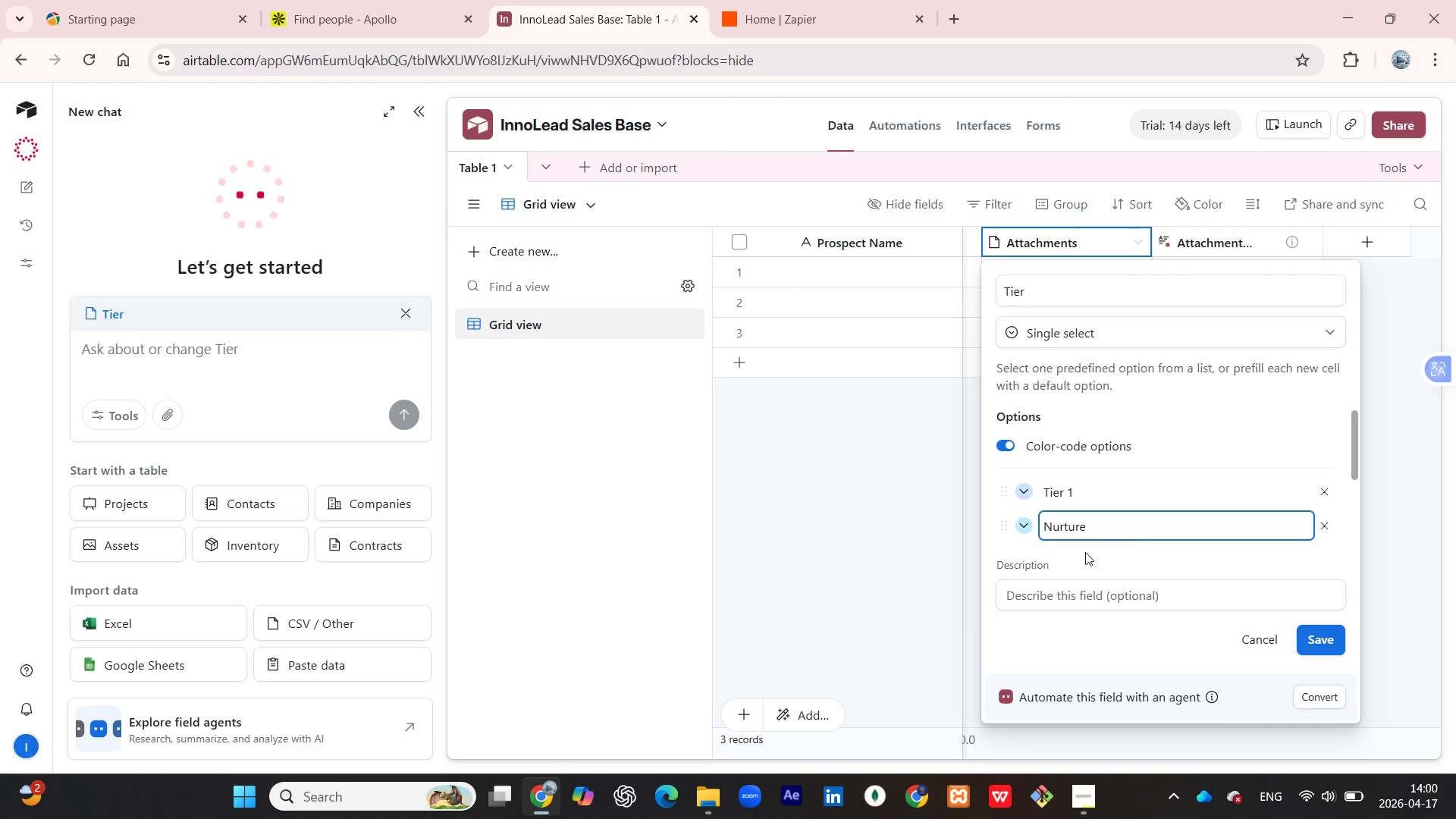 
left_click([1102, 558])
 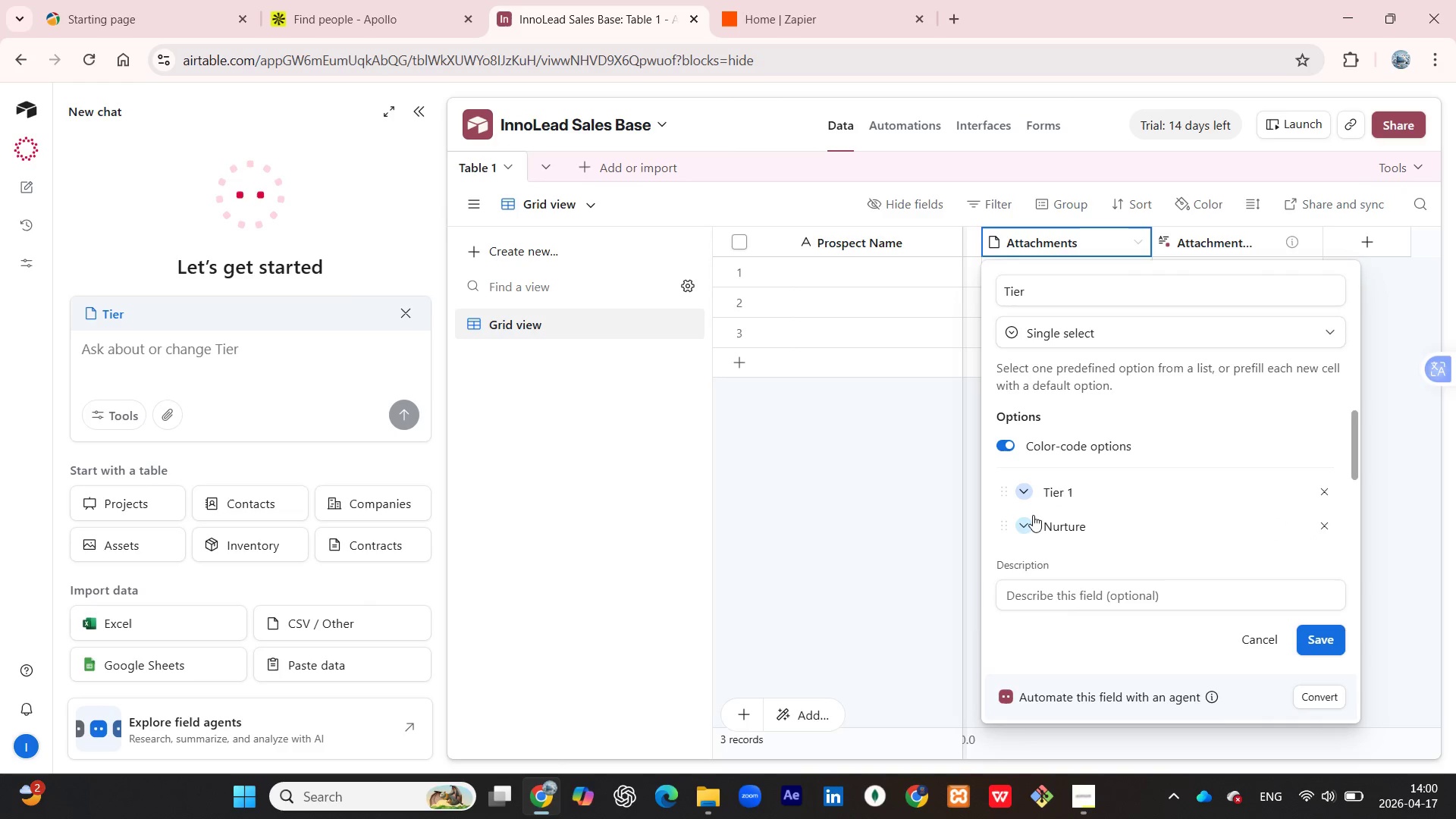 
scroll: coordinate [1037, 510], scroll_direction: down, amount: 1.0
 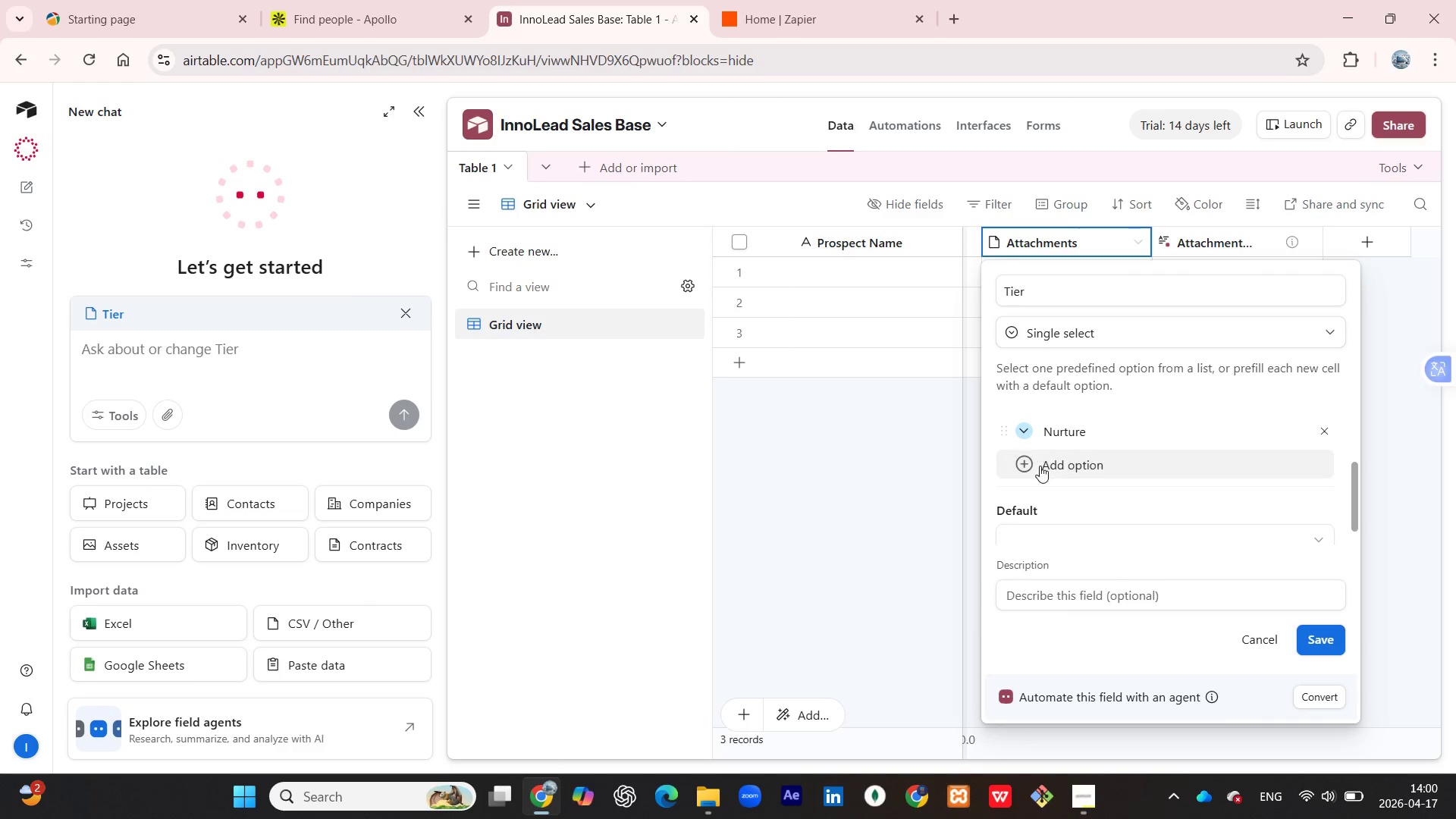 
left_click([1038, 463])
 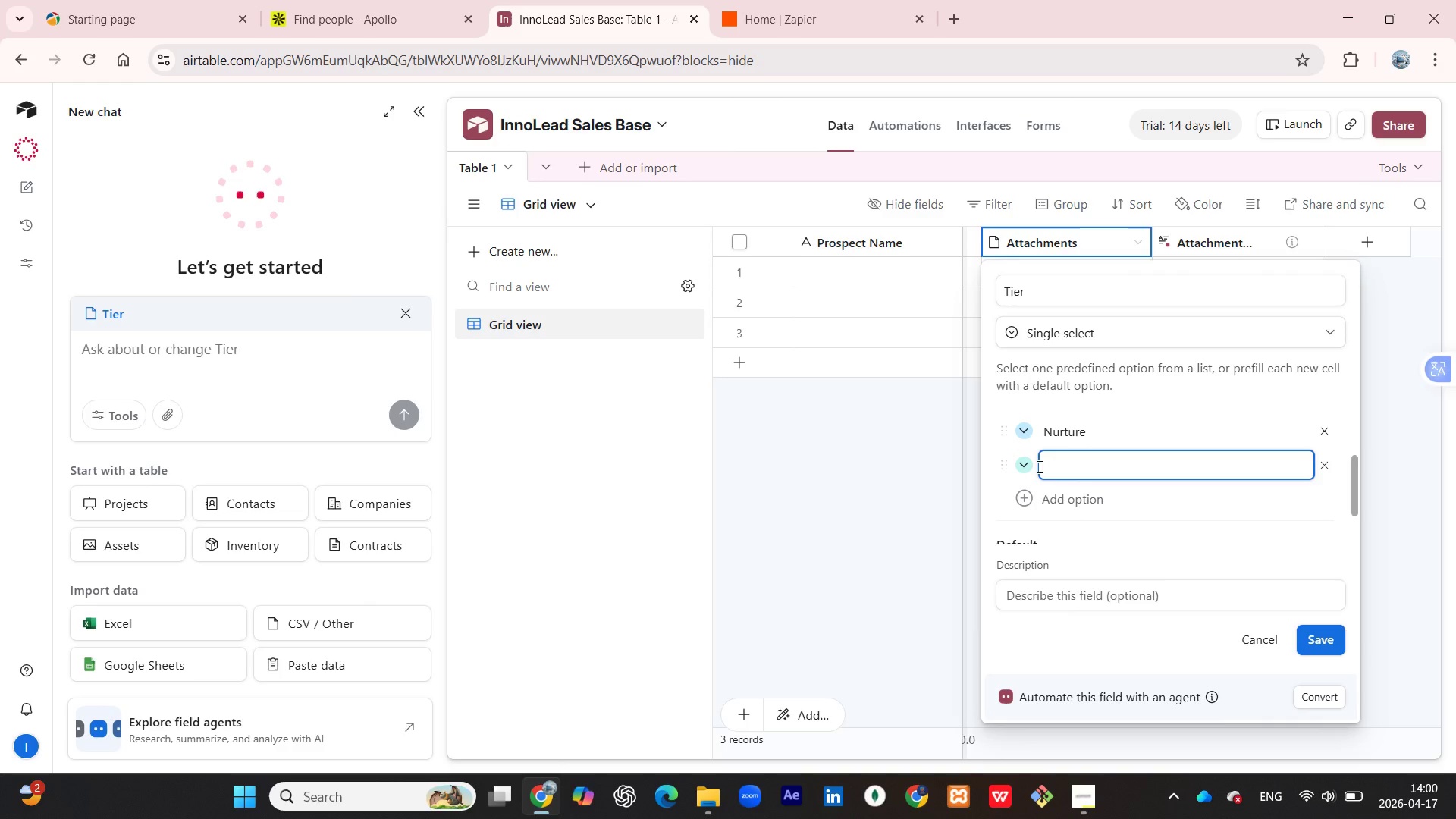 
type(standard)
 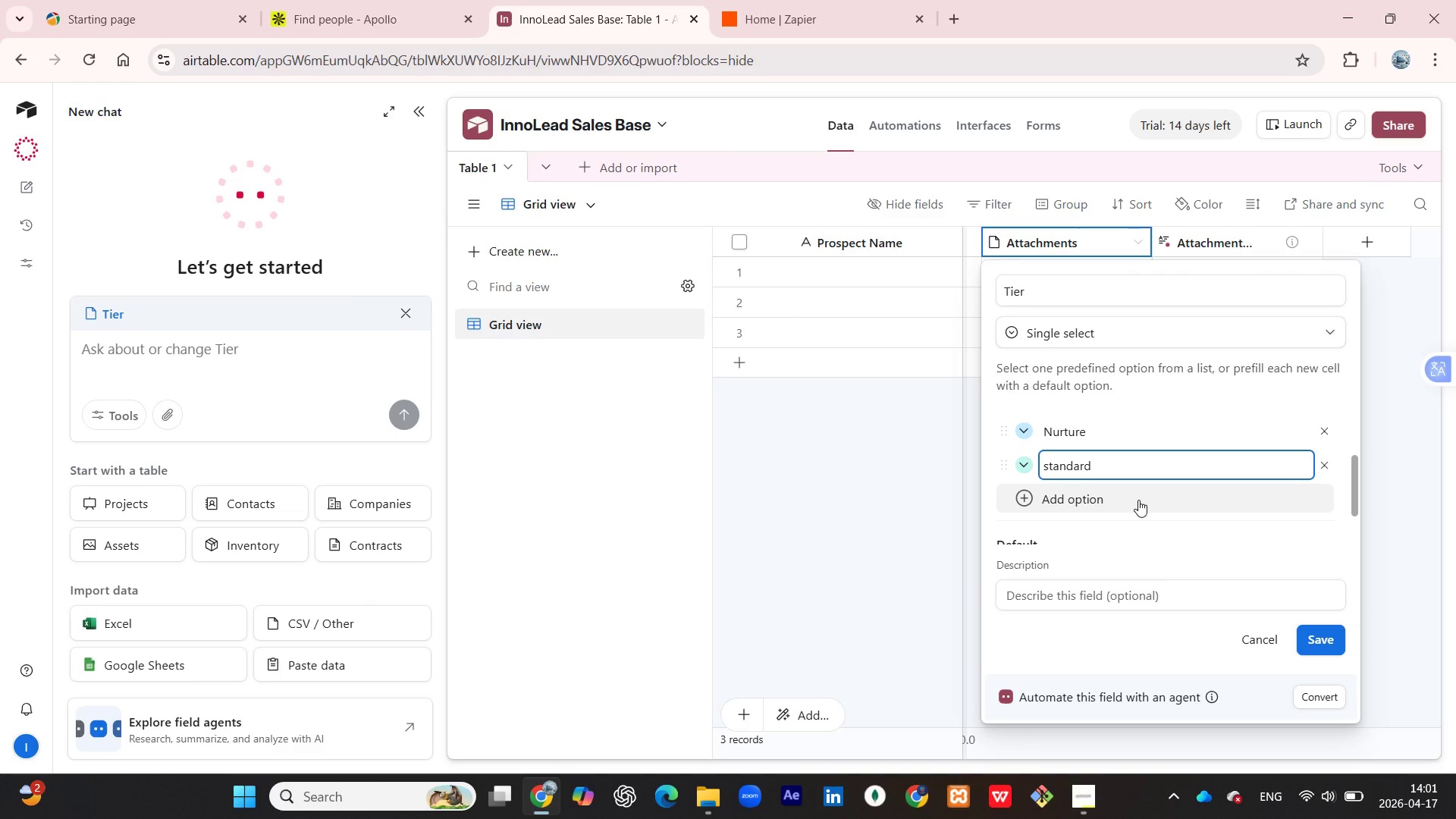 
wait(8.84)
 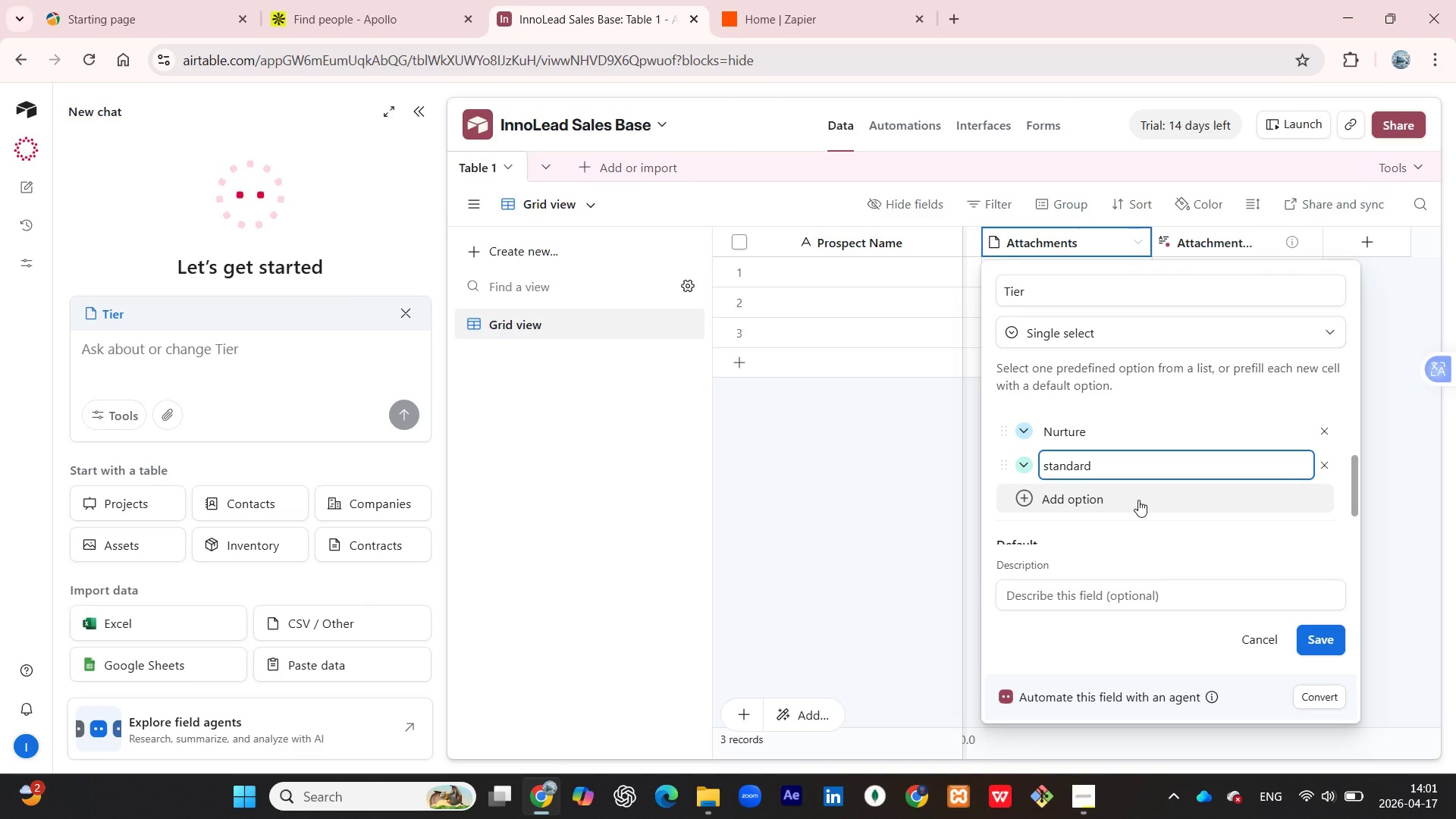 
scroll: coordinate [1043, 458], scroll_direction: up, amount: 2.0
 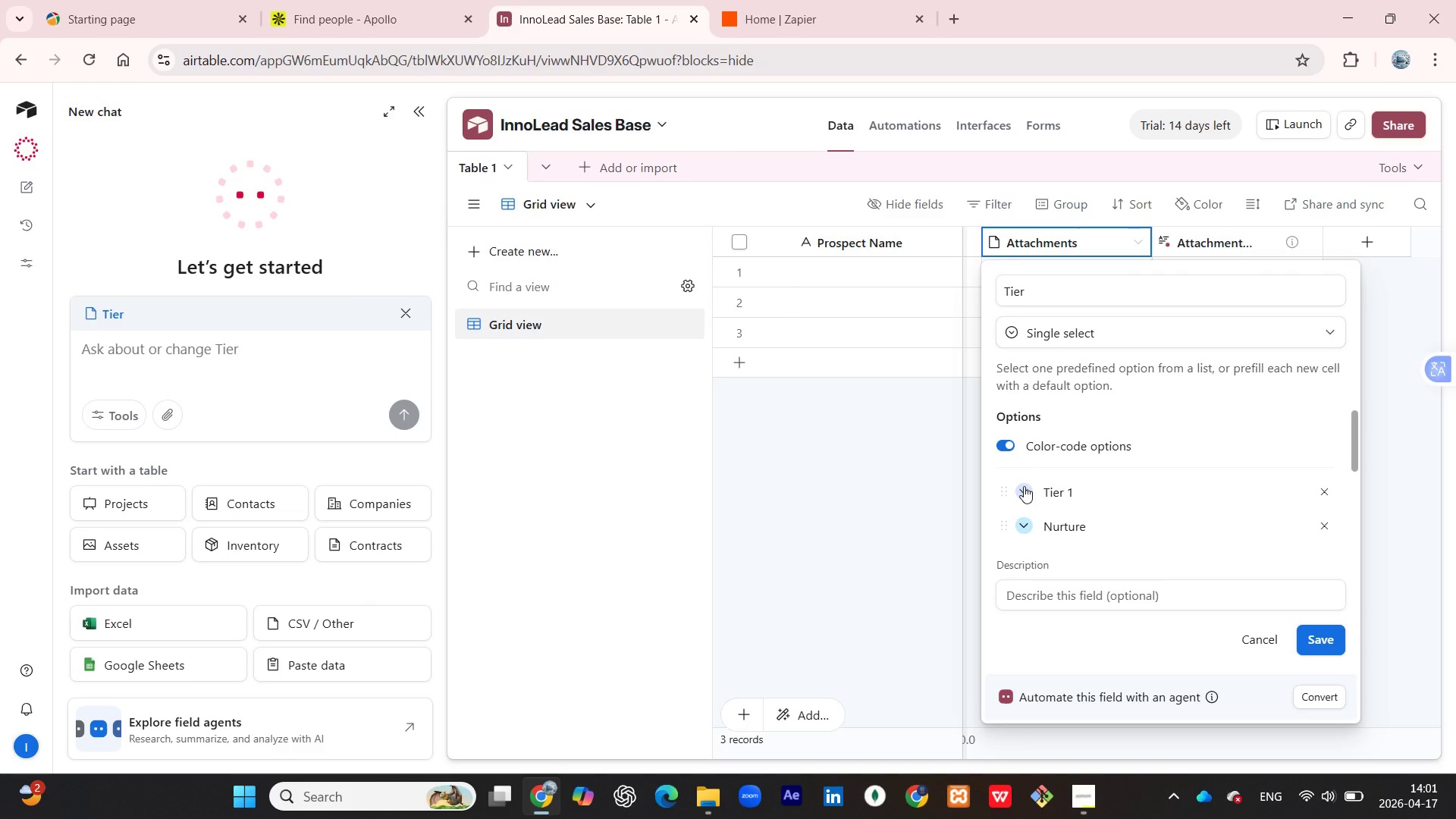 
left_click([1024, 486])
 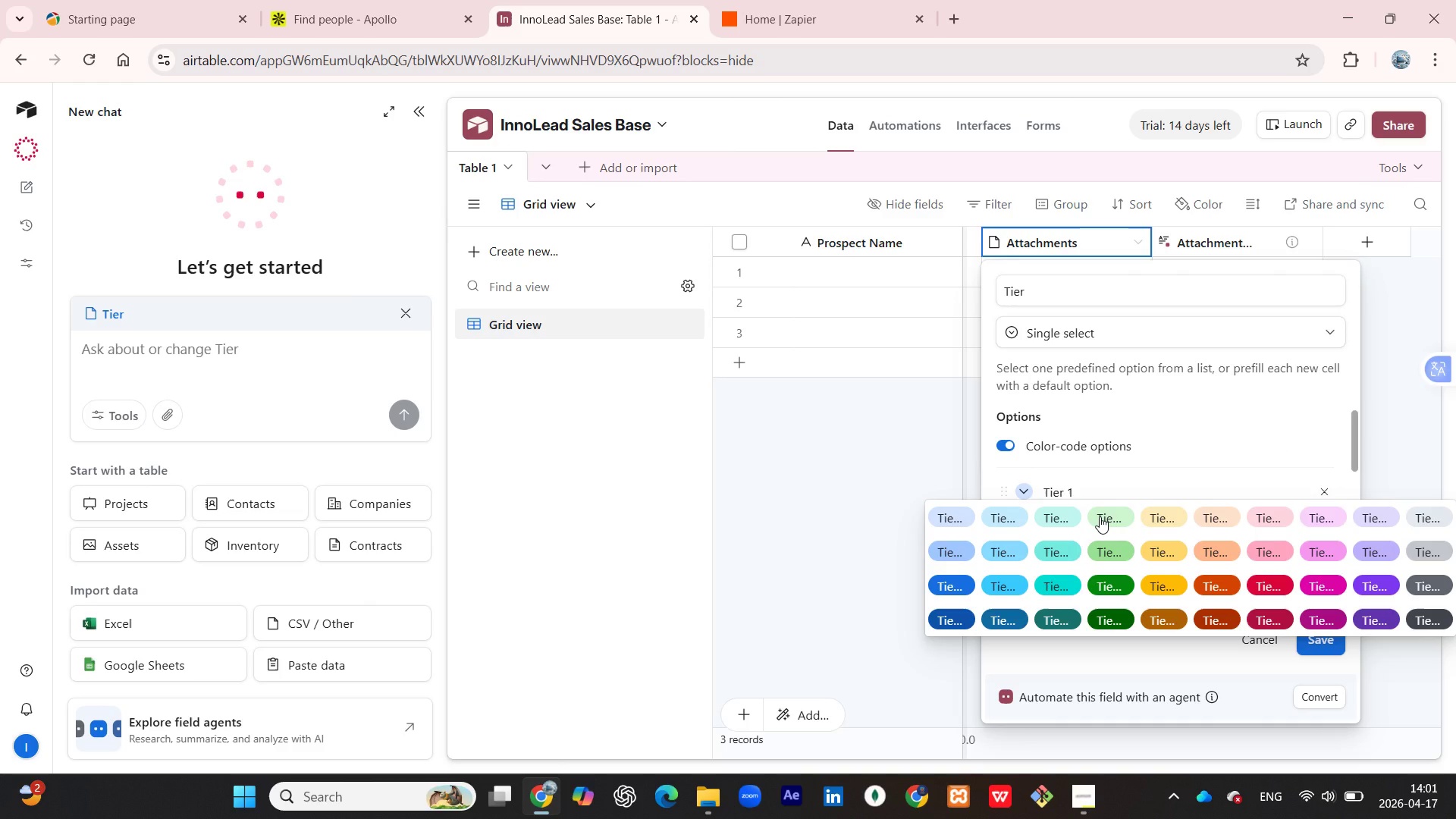 
left_click([1100, 516])
 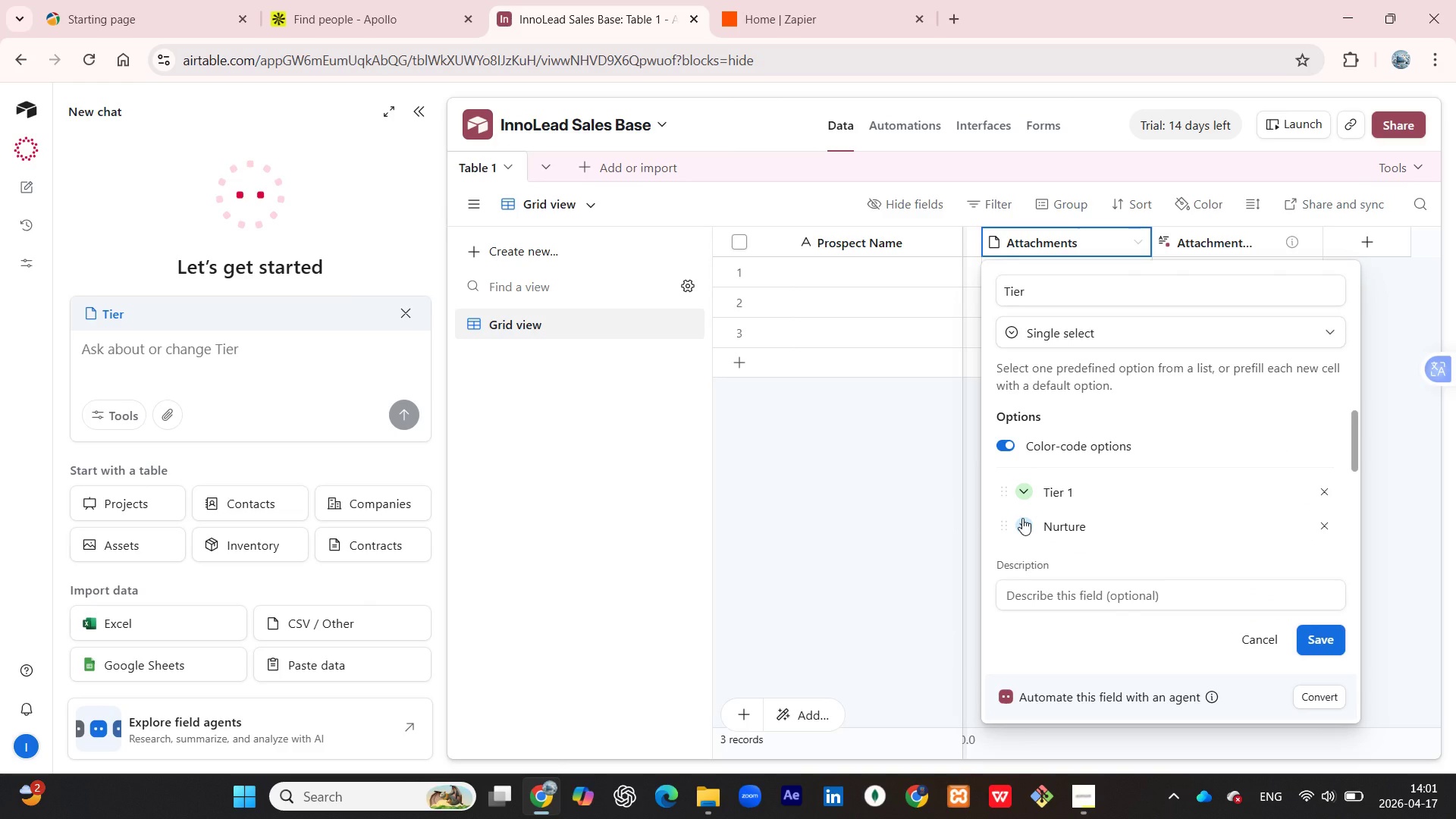 
scroll: coordinate [1022, 518], scroll_direction: down, amount: 2.0
 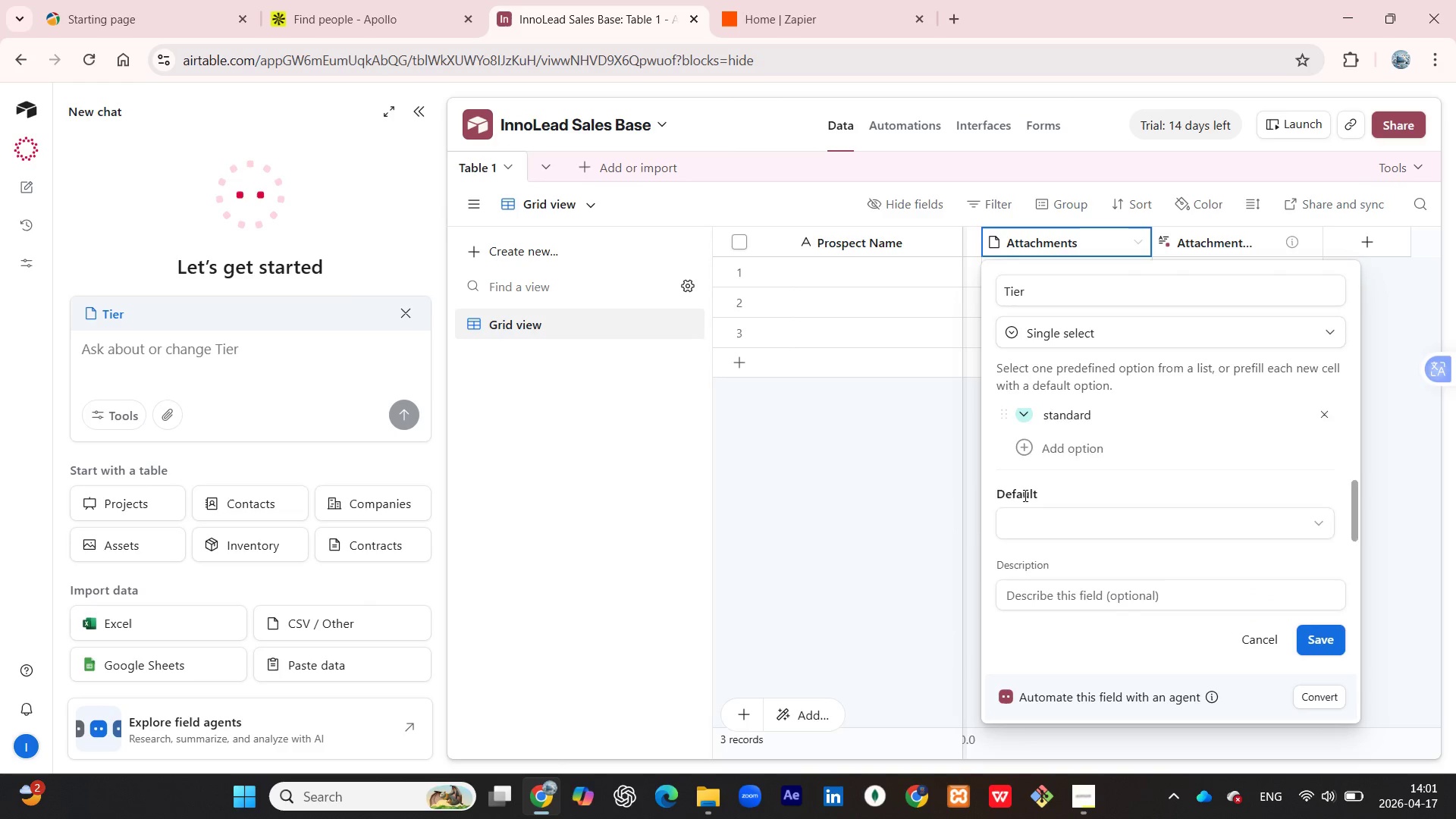 
scroll: coordinate [1024, 495], scroll_direction: up, amount: 1.0
 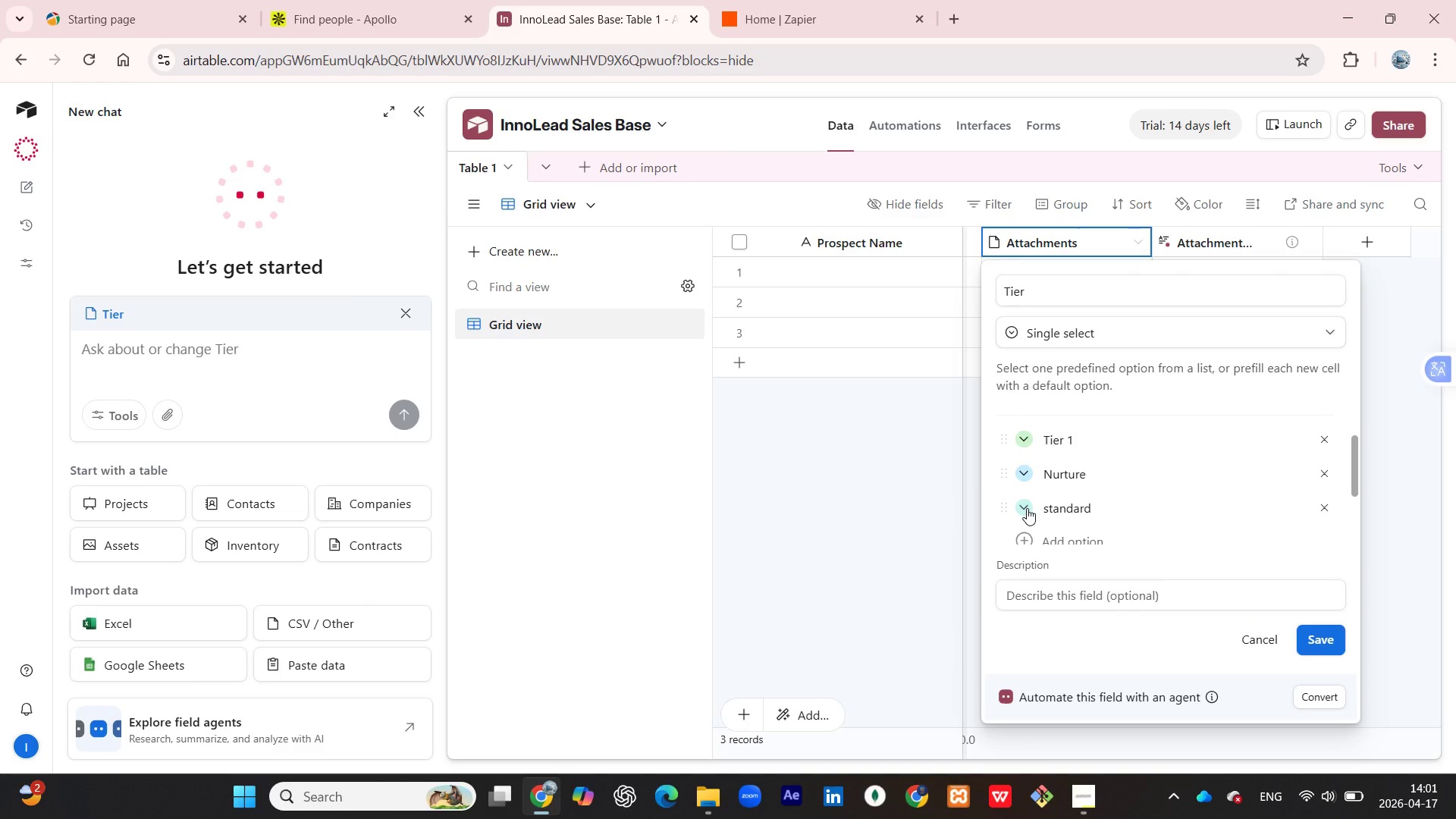 
left_click([1027, 508])
 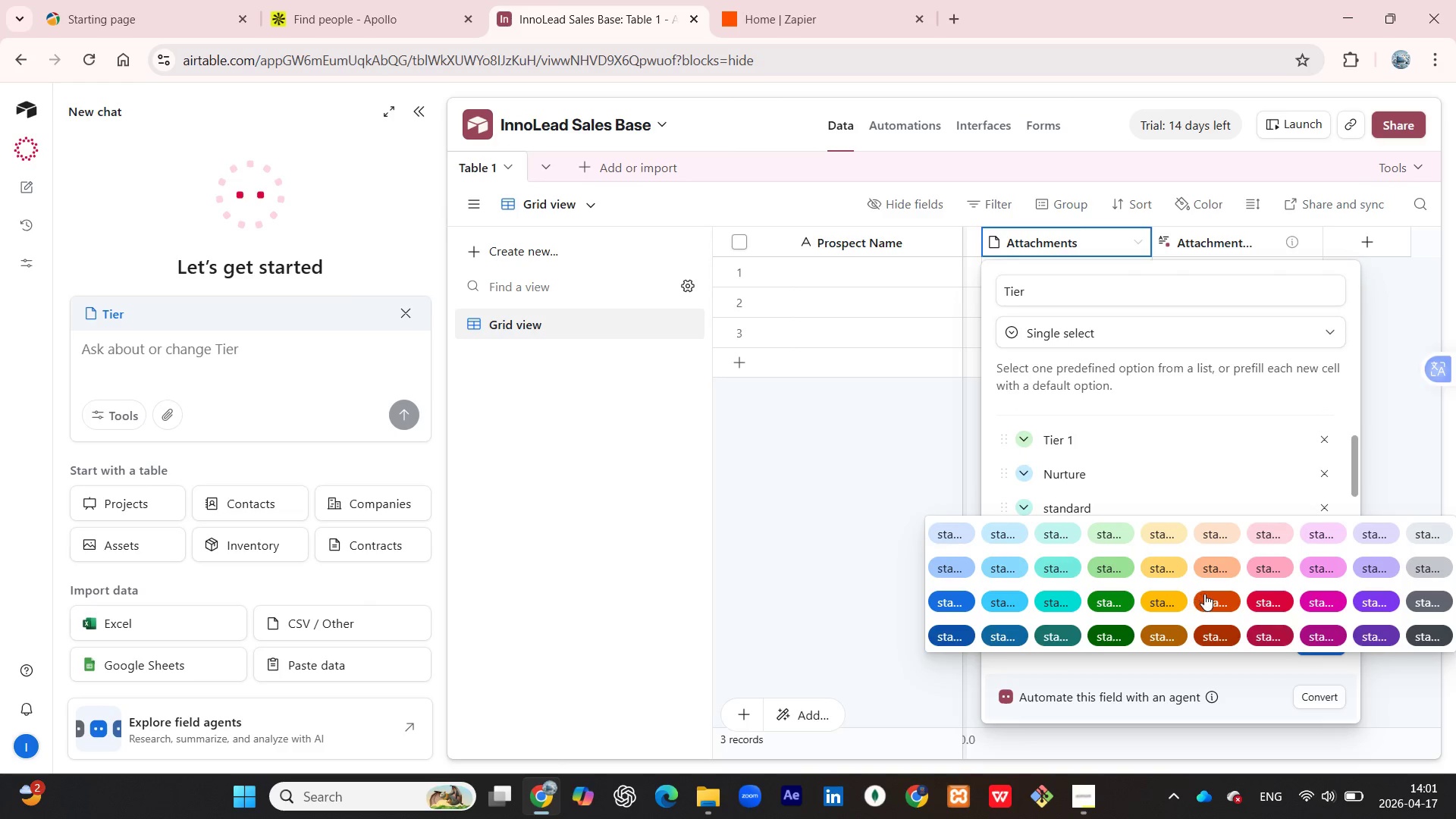 
left_click([1206, 594])
 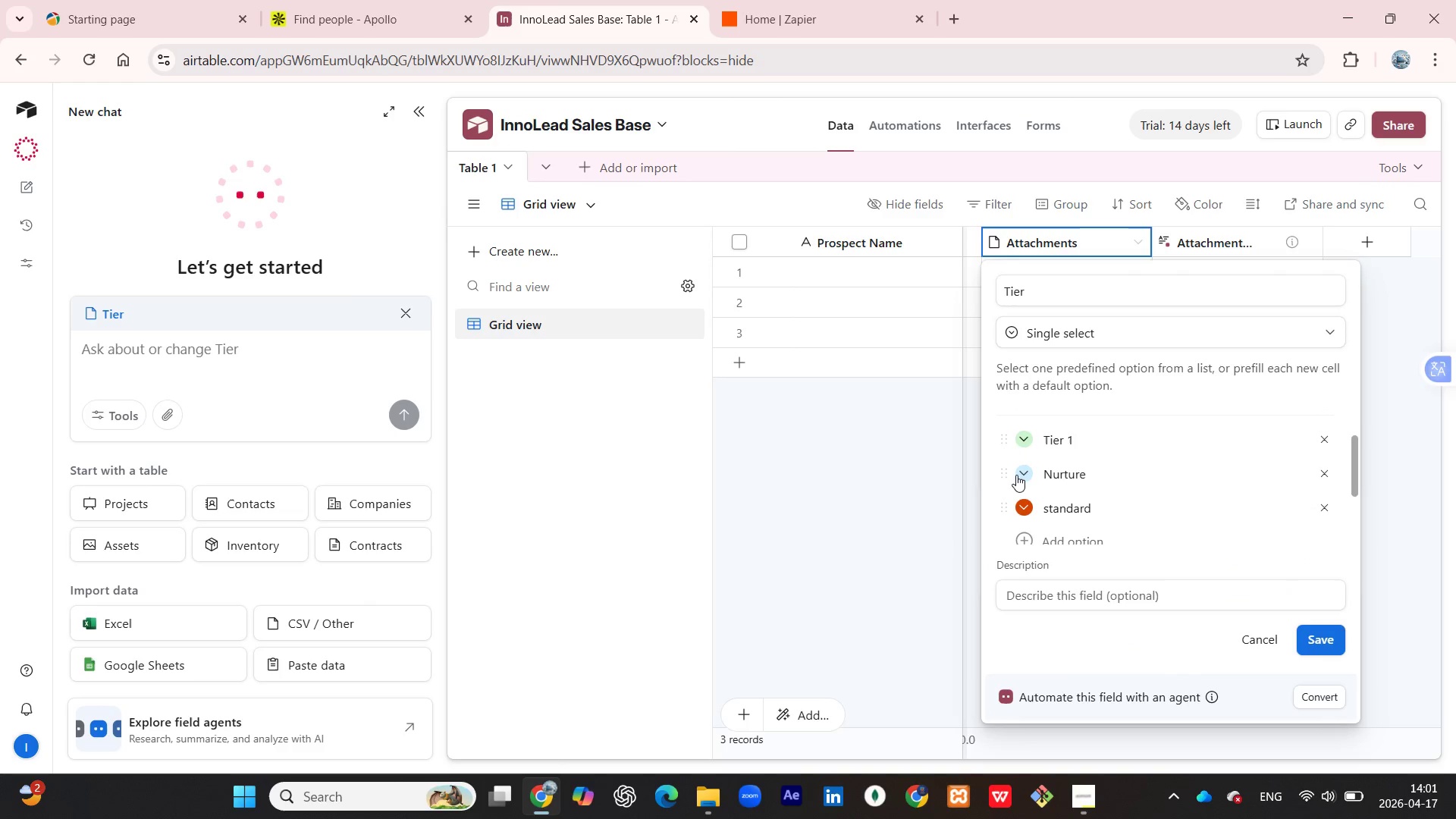 
left_click([1017, 476])
 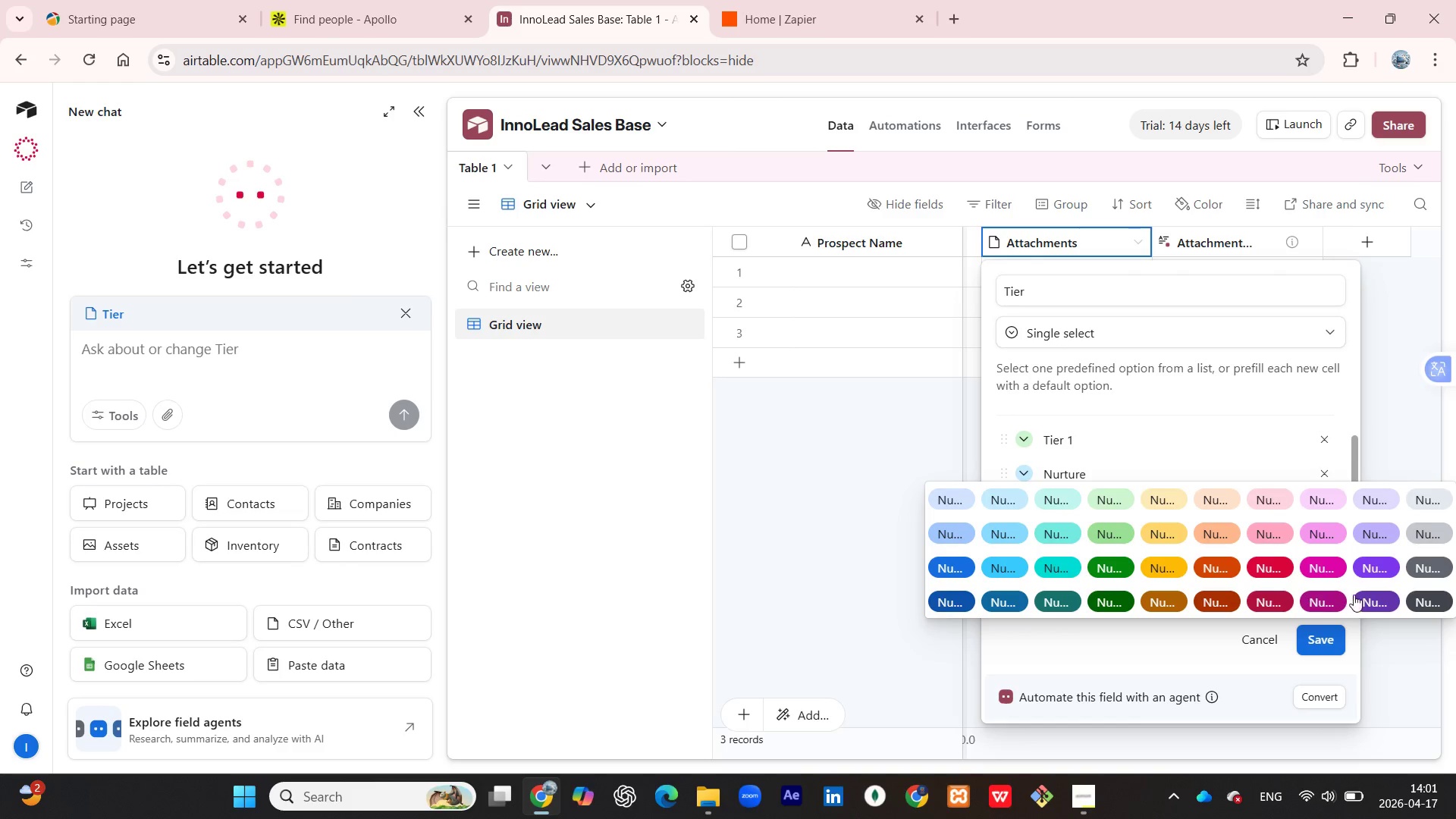 
left_click([1366, 599])
 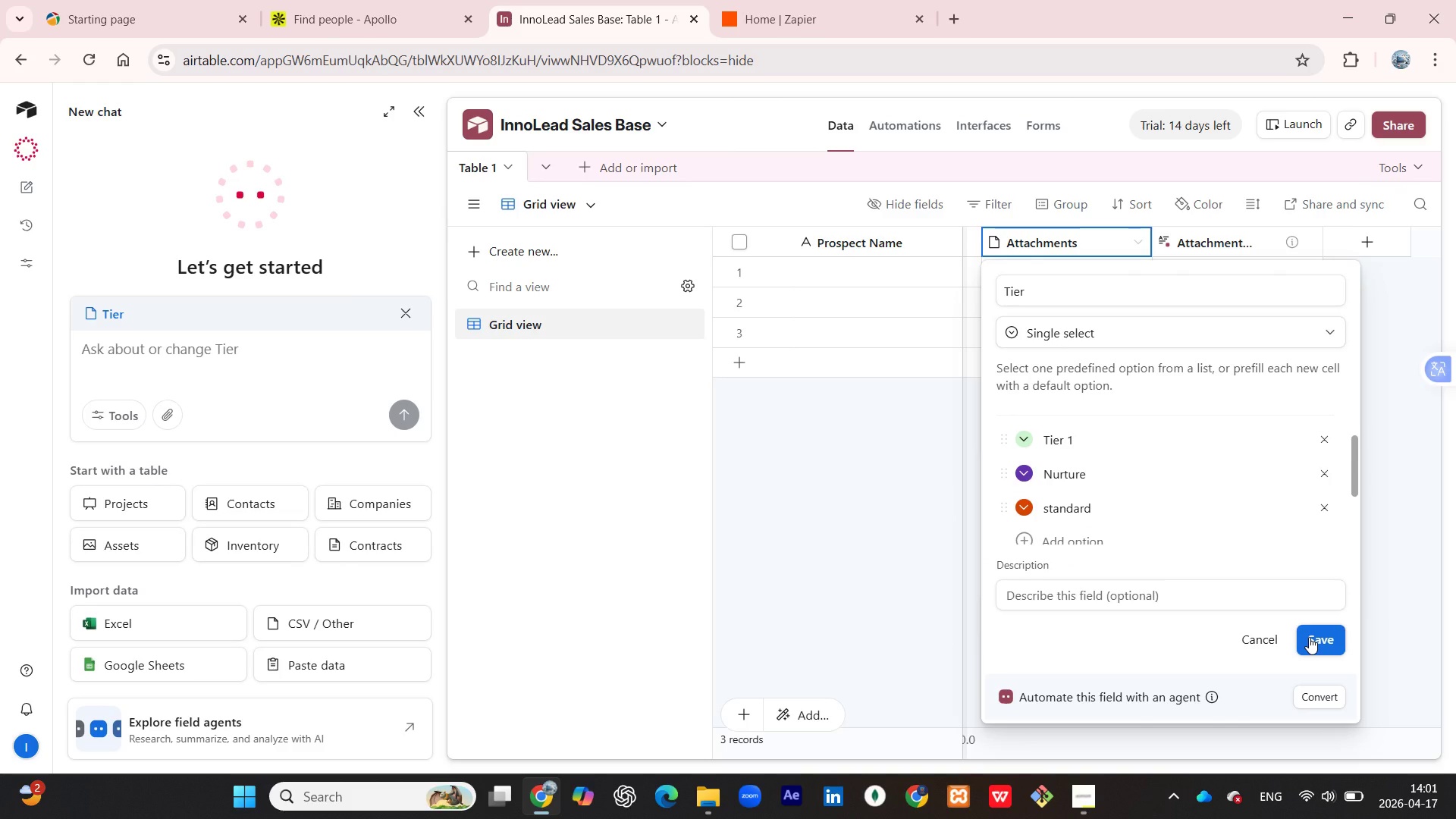 
scroll: coordinate [1179, 512], scroll_direction: down, amount: 4.0
 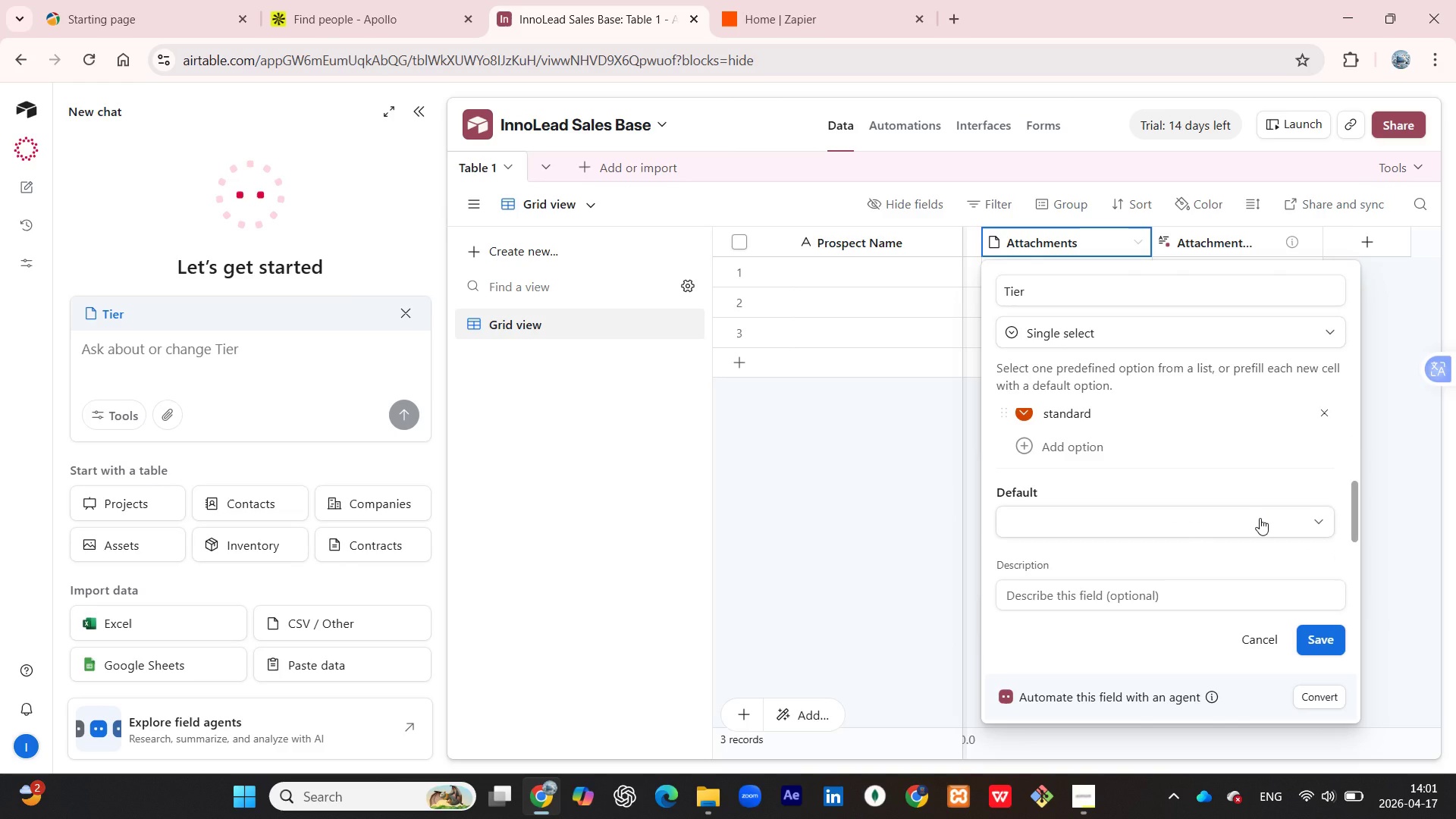 
wait(9.58)
 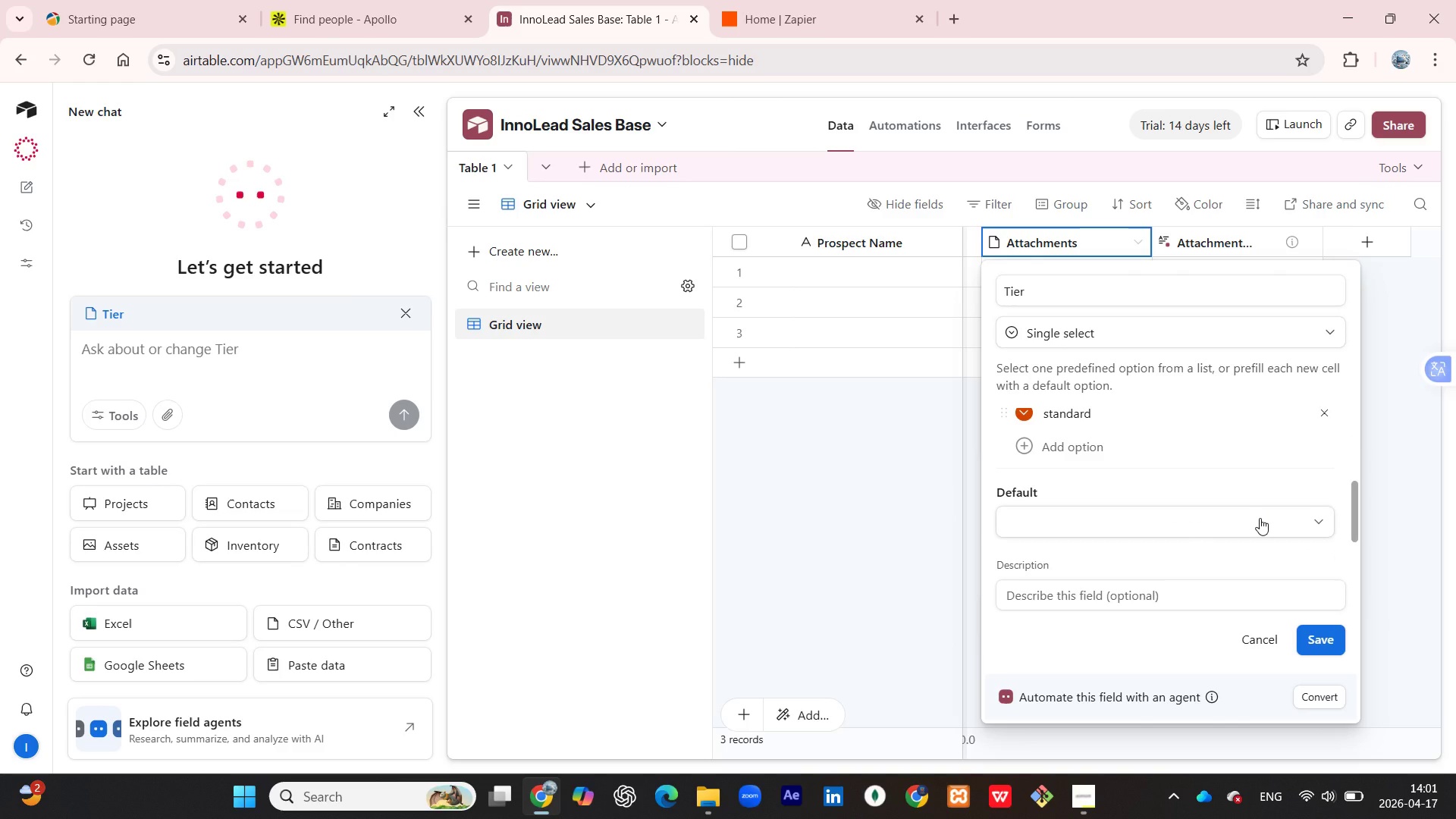 
left_click([1335, 643])
 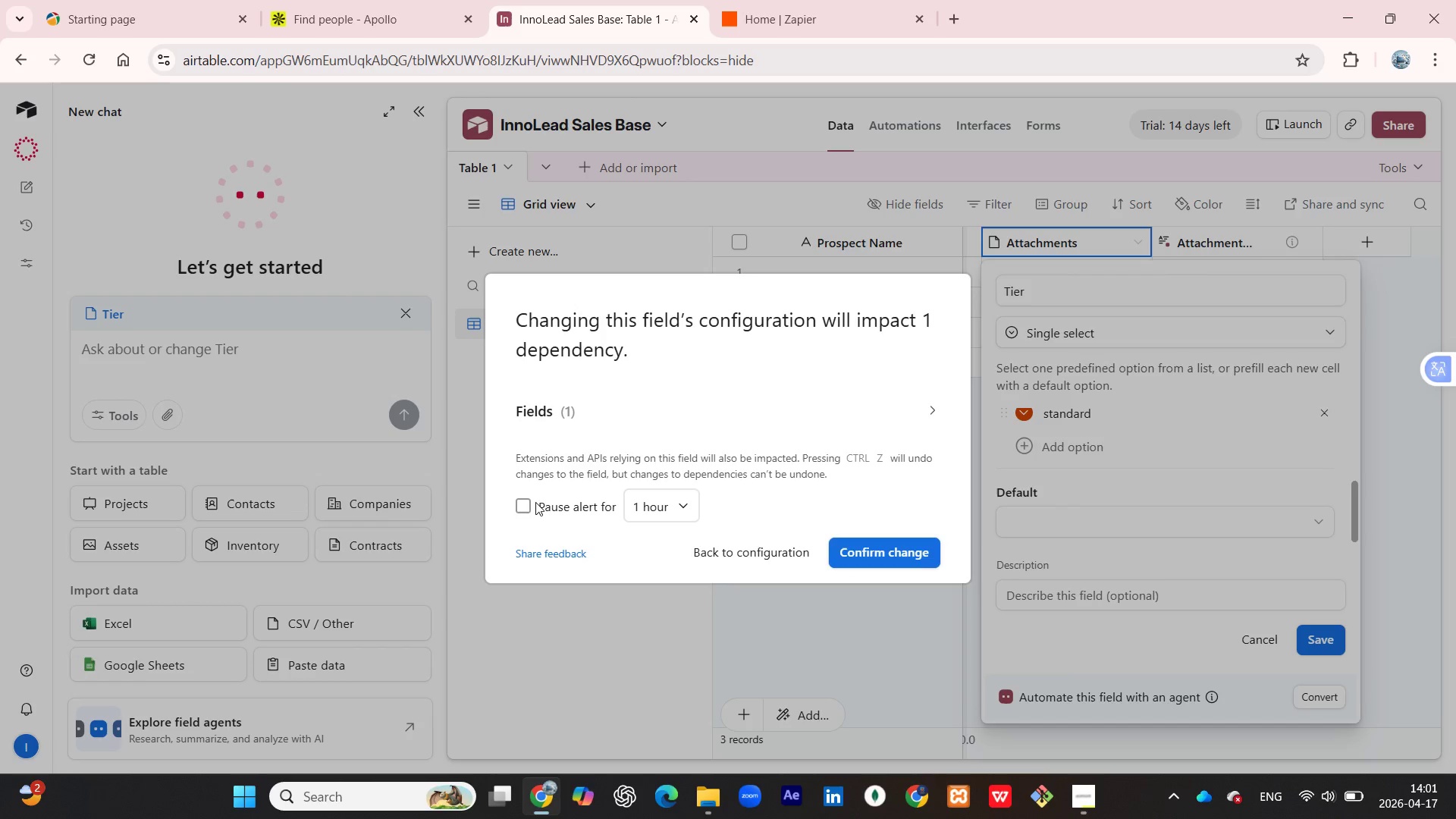 
left_click([529, 505])
 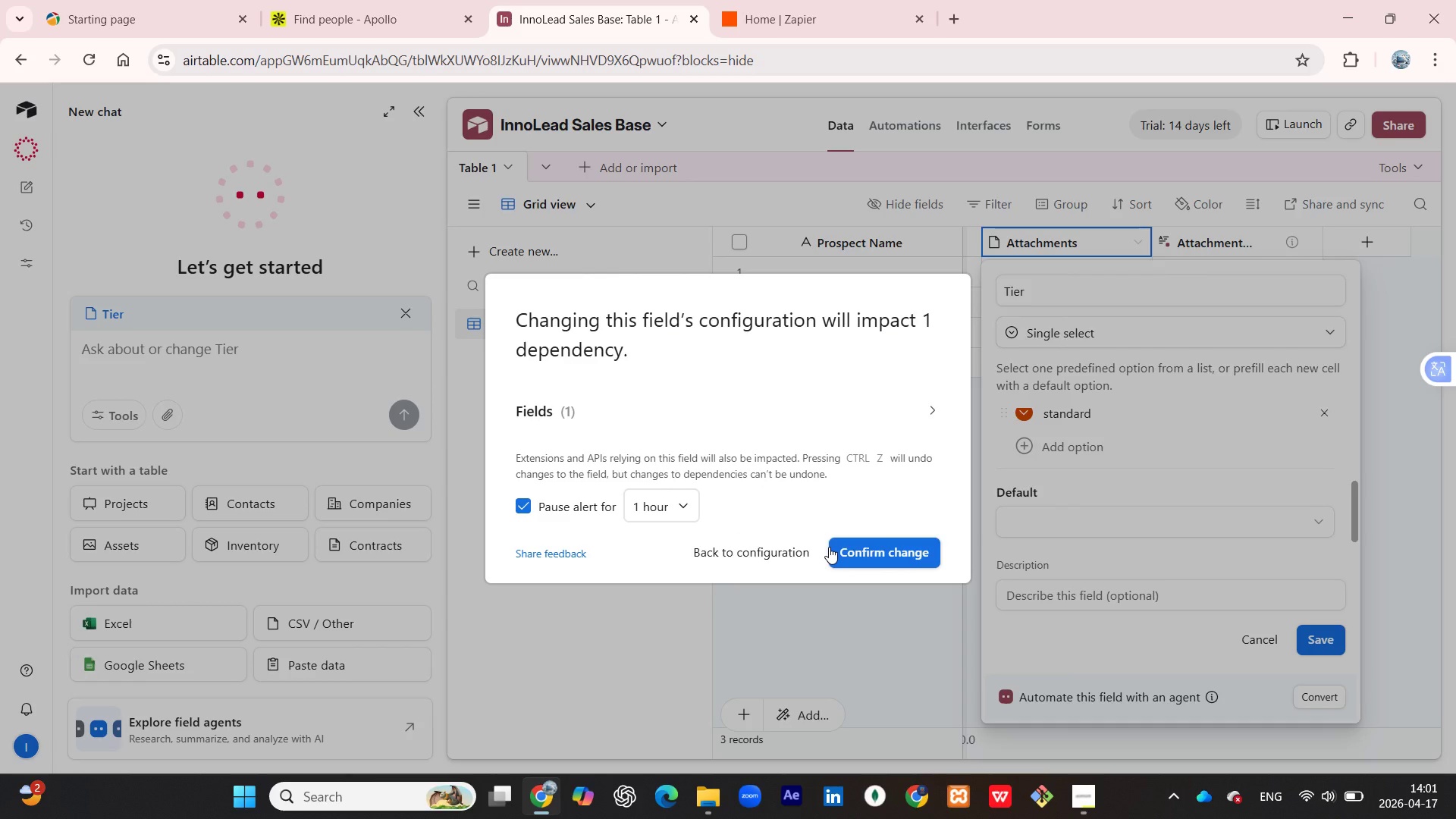 
wait(5.58)
 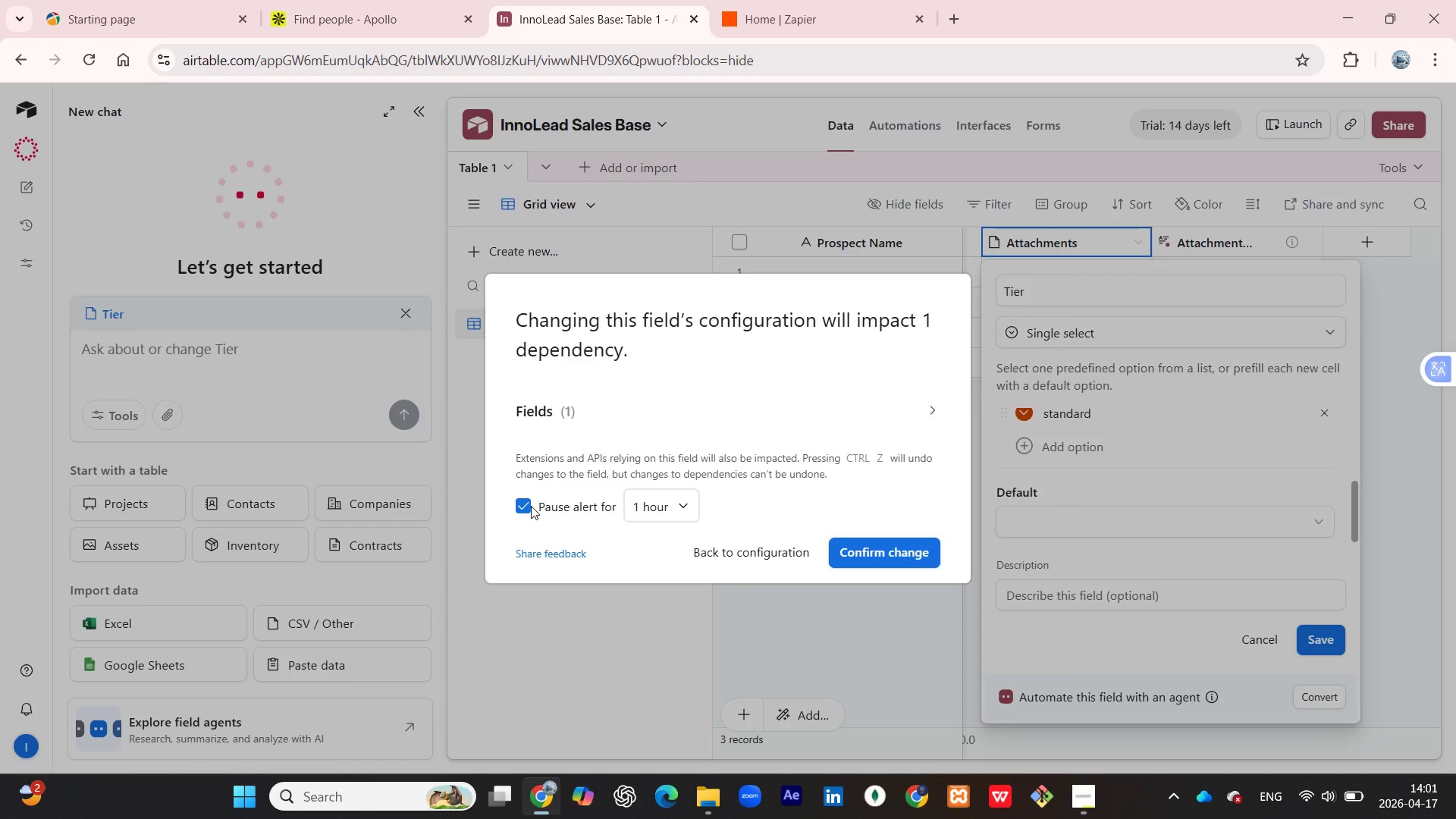 
left_click([848, 548])
 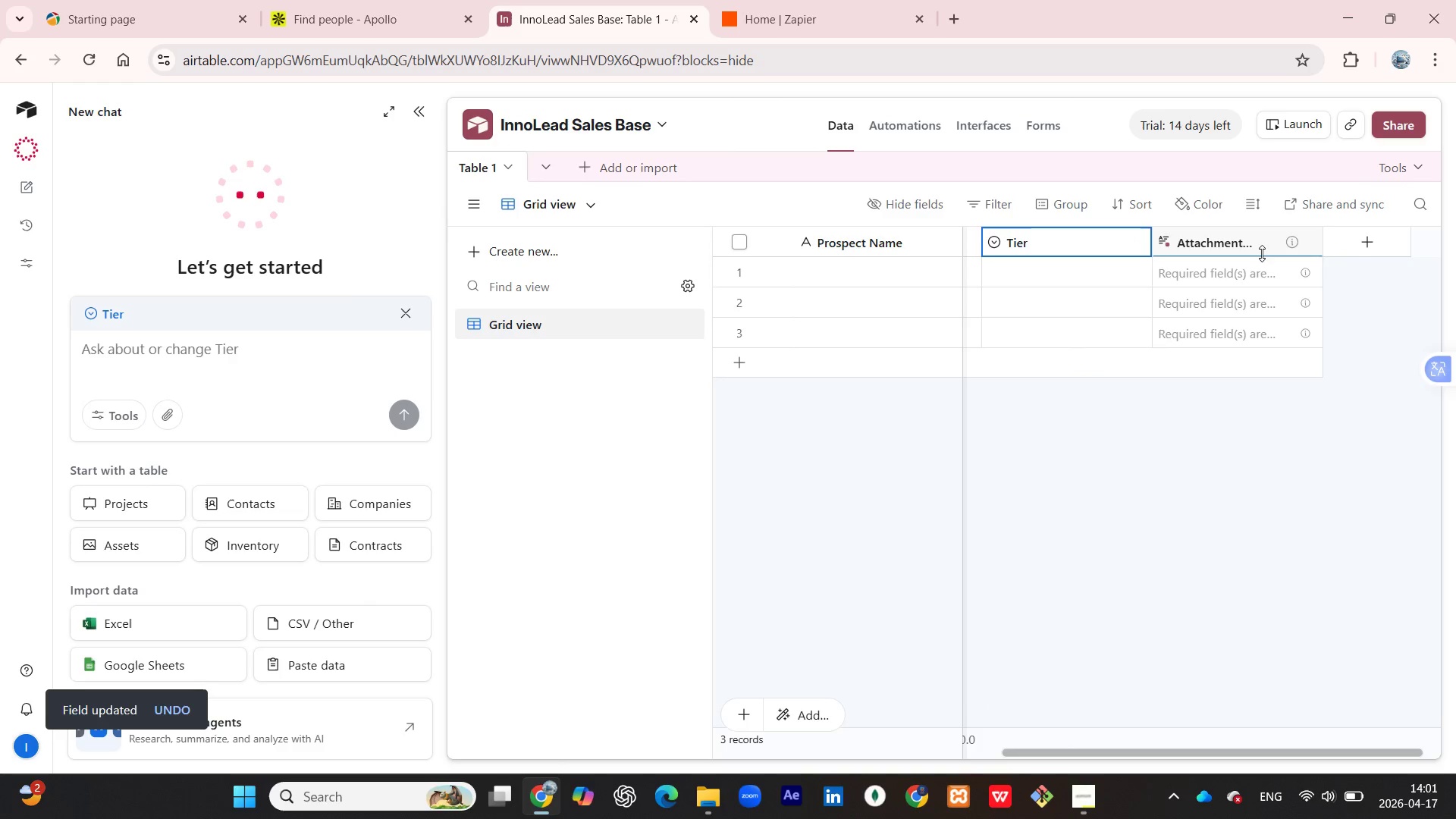 
right_click([1310, 246])
 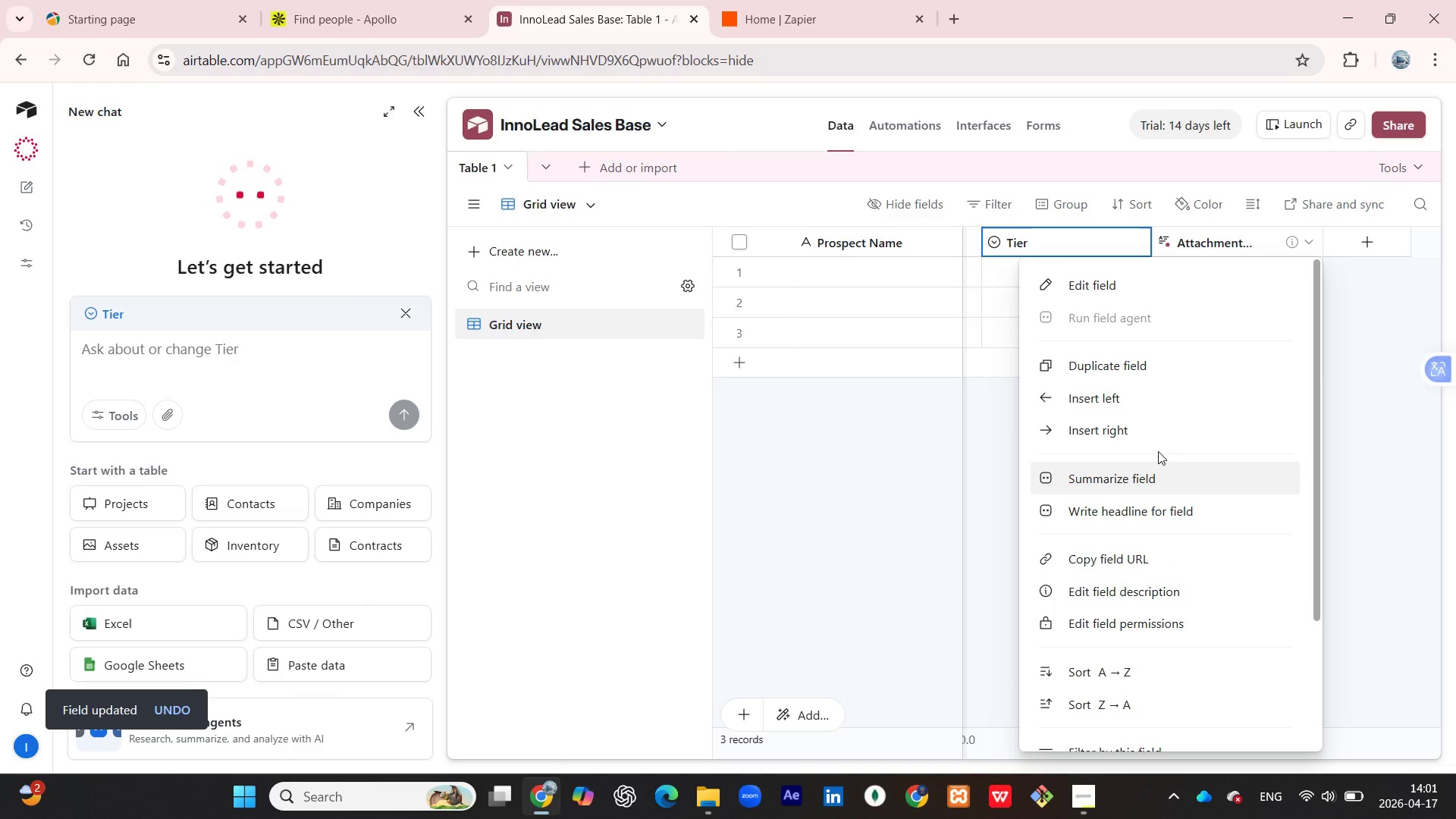 
scroll: coordinate [1153, 574], scroll_direction: down, amount: 3.0
 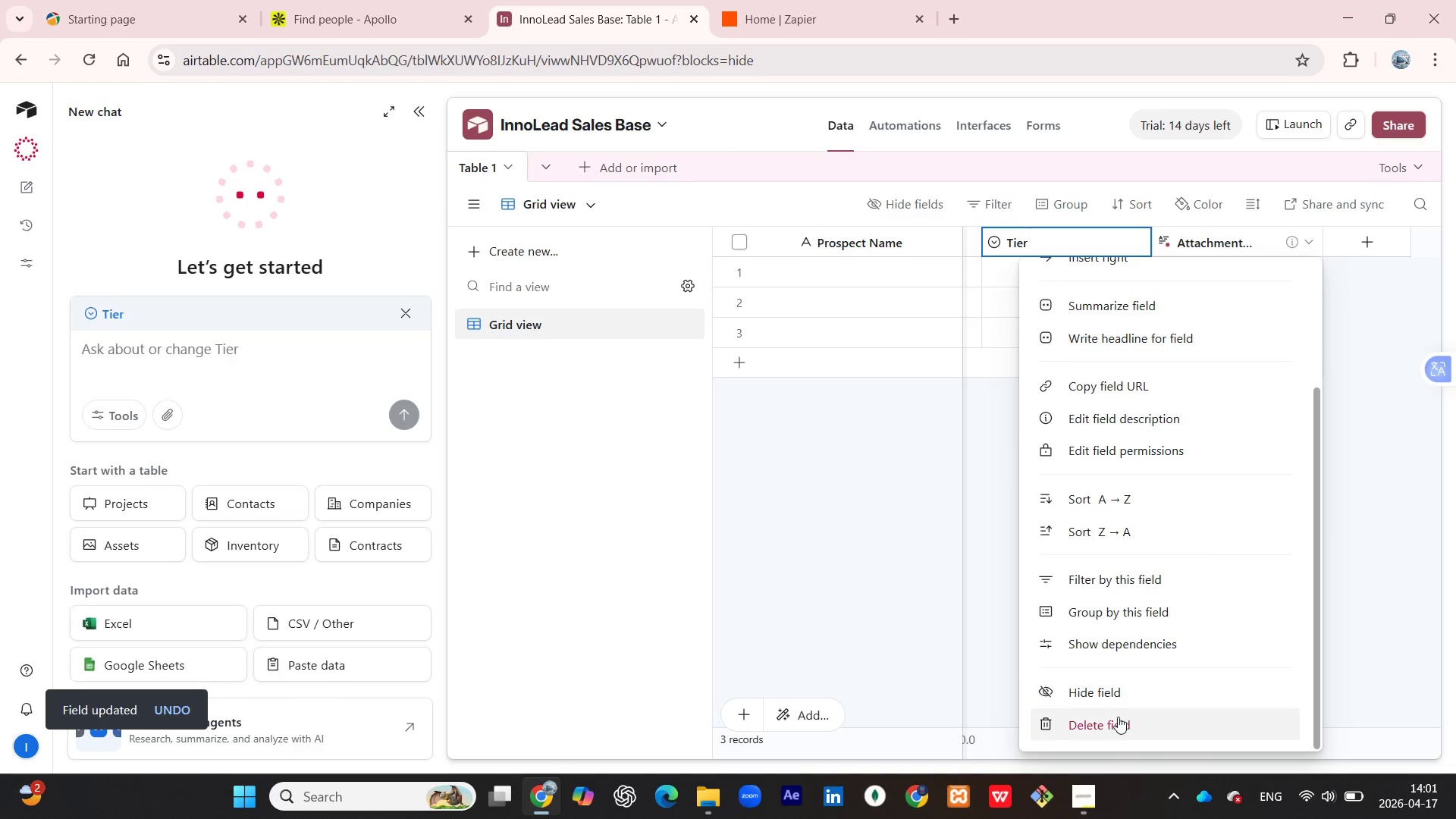 
left_click([1116, 720])
 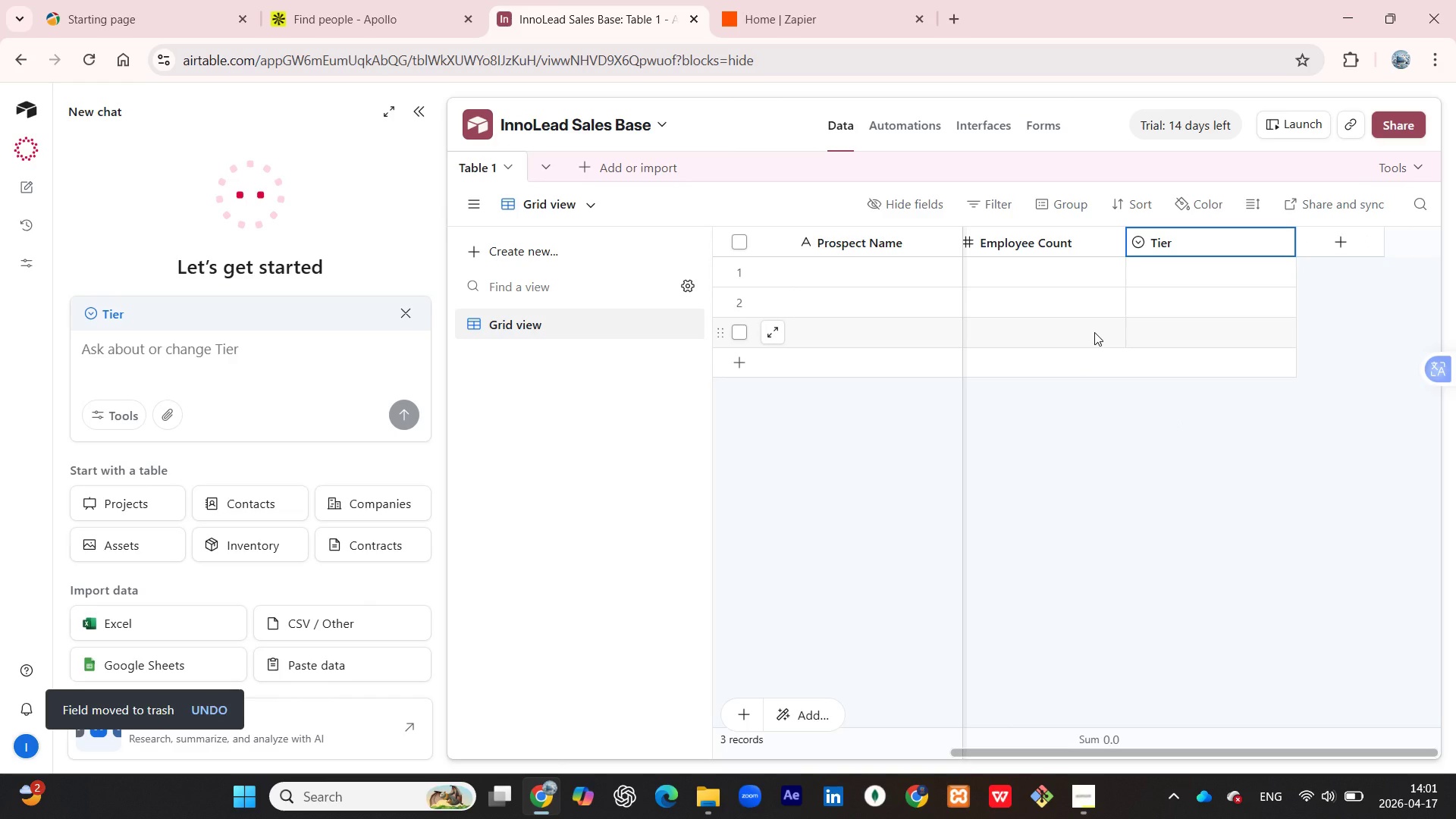 
wait(9.26)
 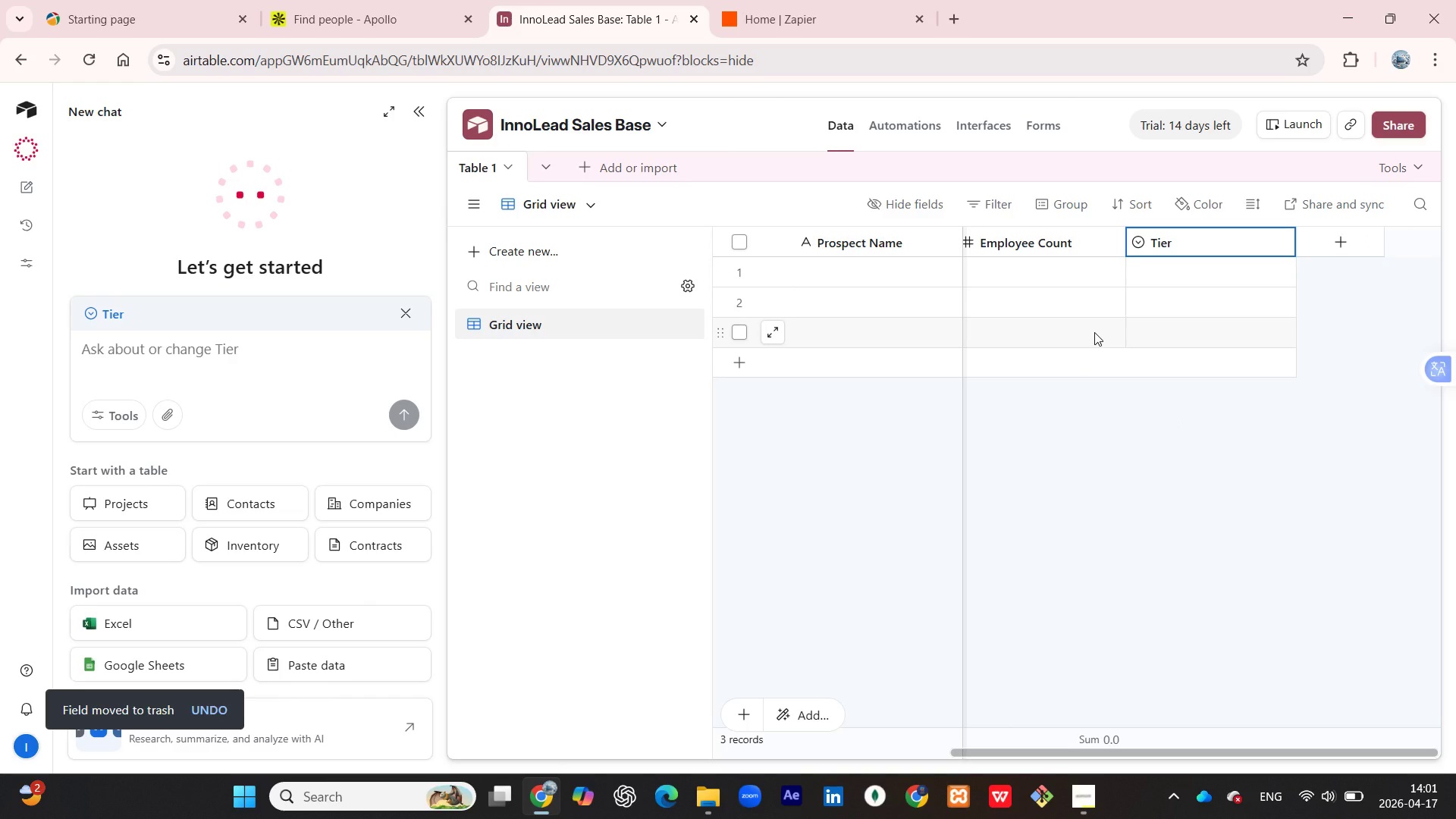 
left_click_drag(start_coordinate=[969, 752], to_coordinate=[656, 745])
 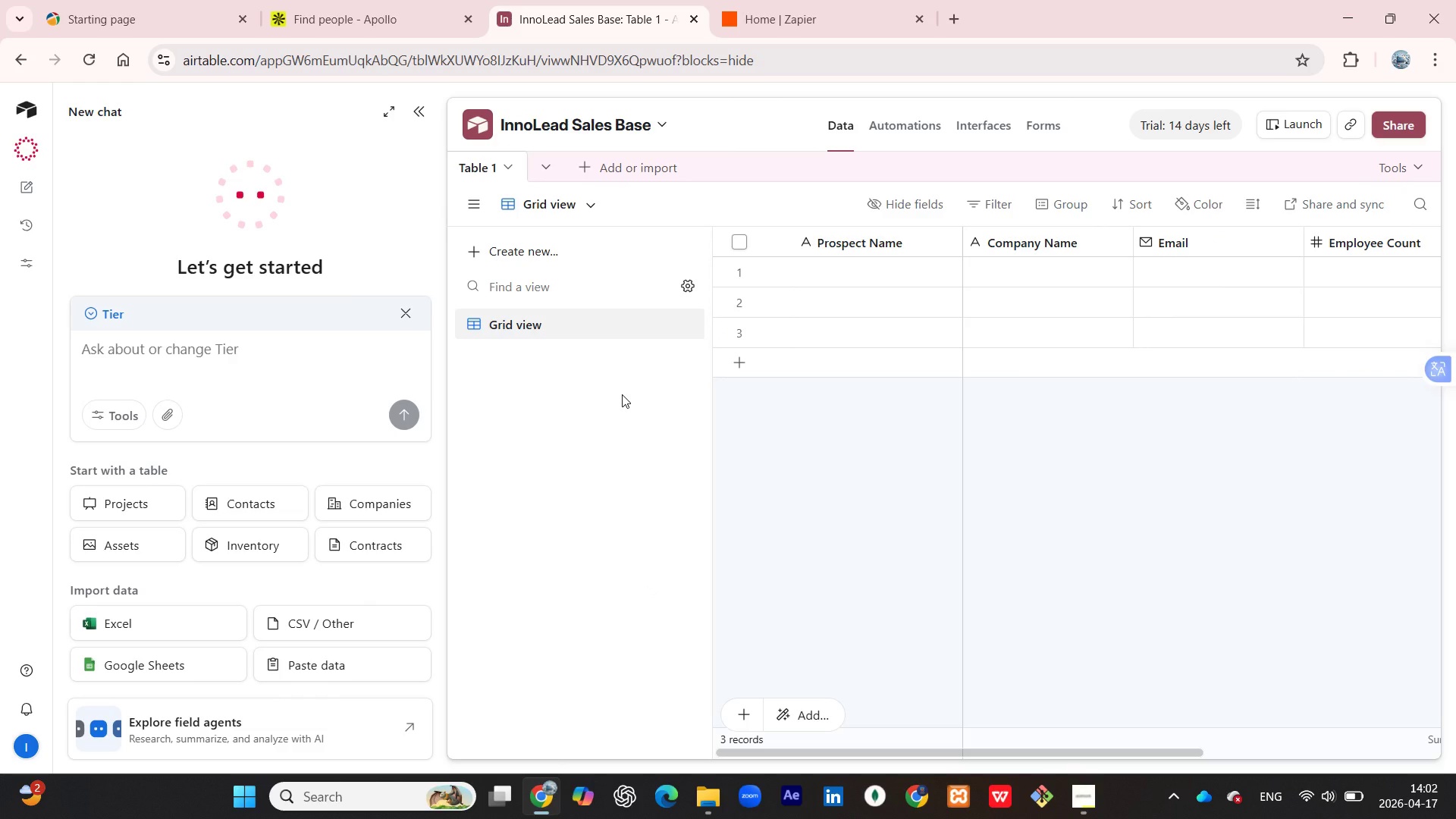 
wait(25.3)
 